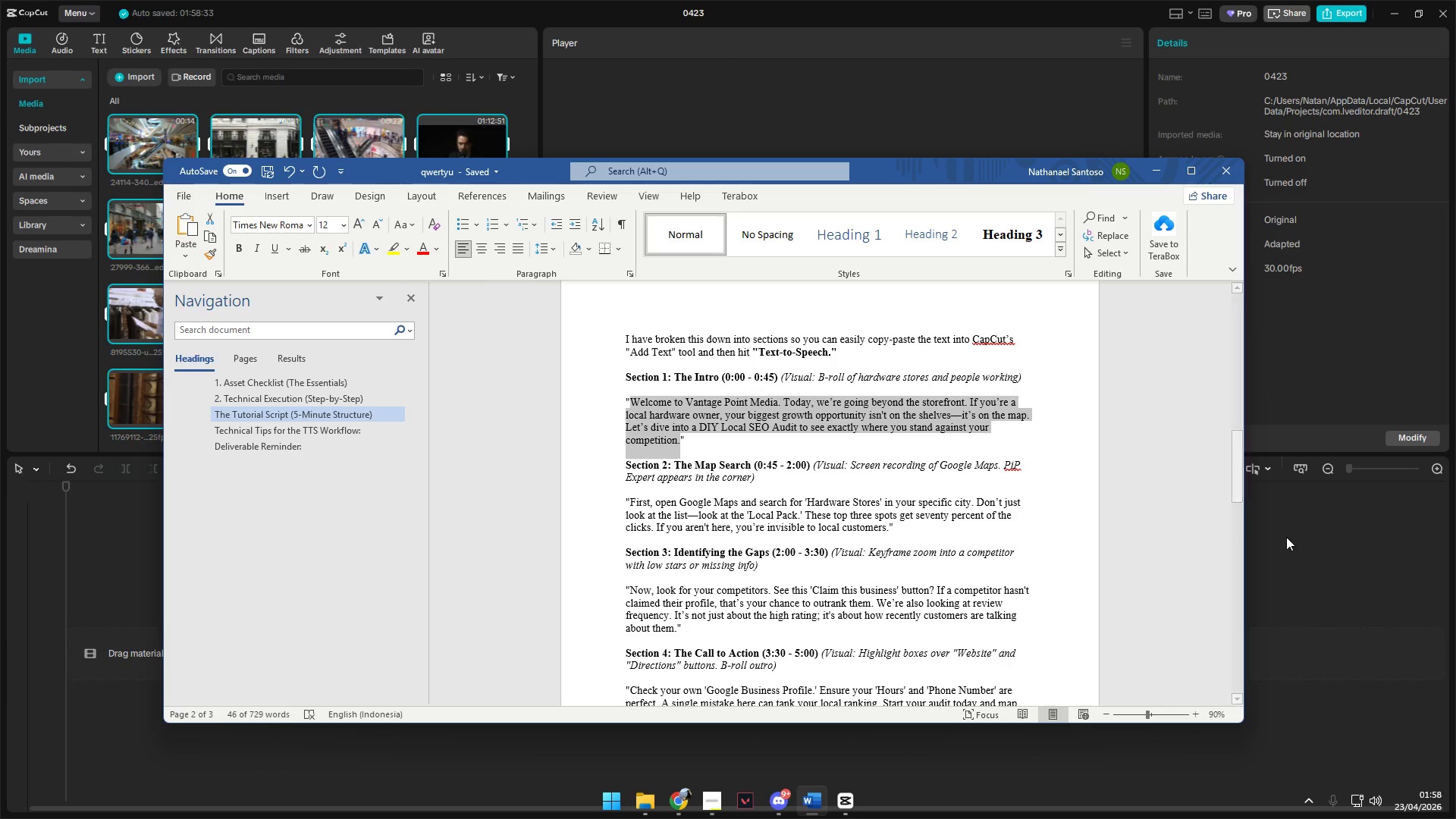 
key(Control+C)
 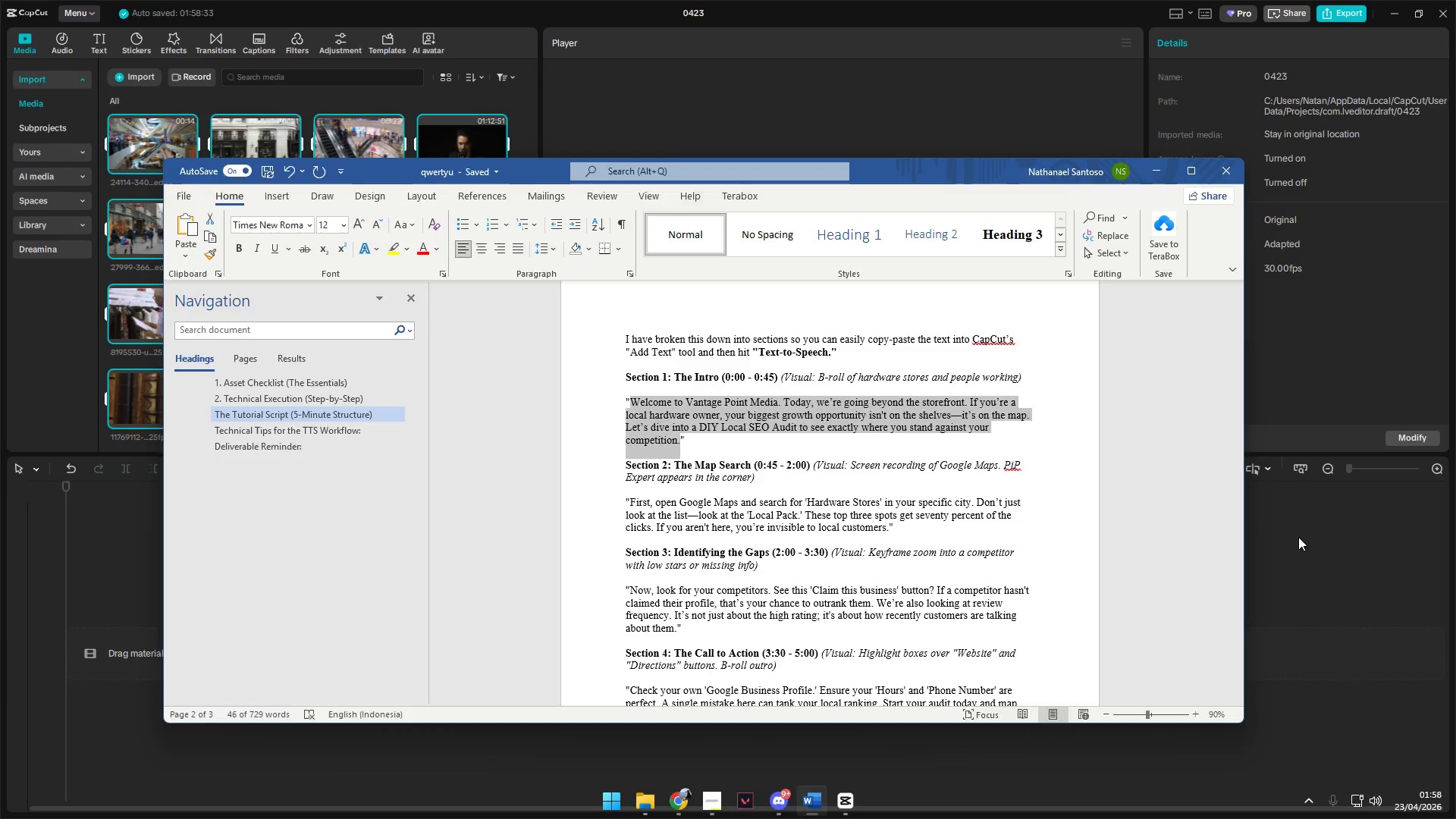 
left_click_drag(start_coordinate=[1298, 537], to_coordinate=[1304, 533])
 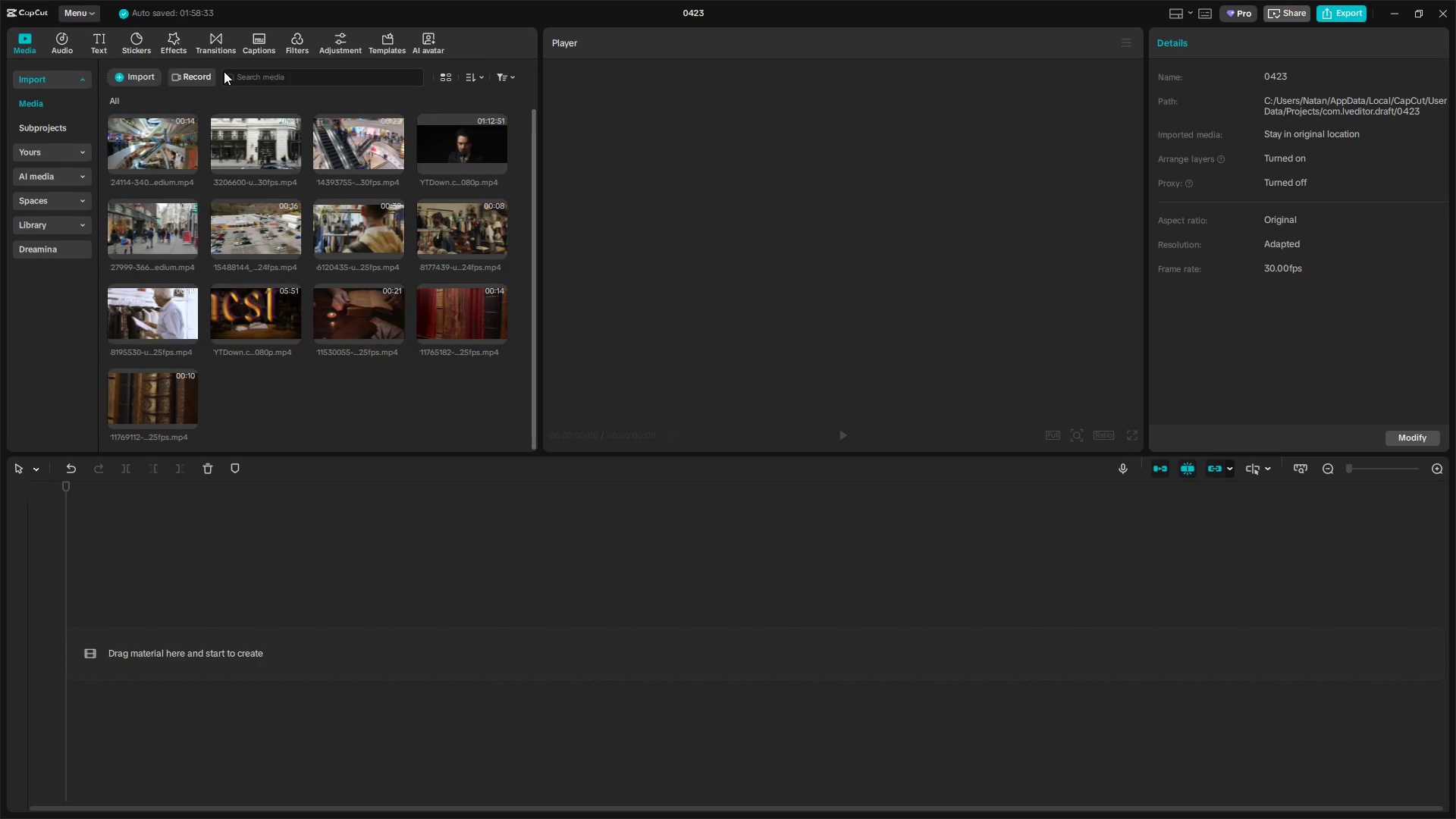 
left_click([93, 36])
 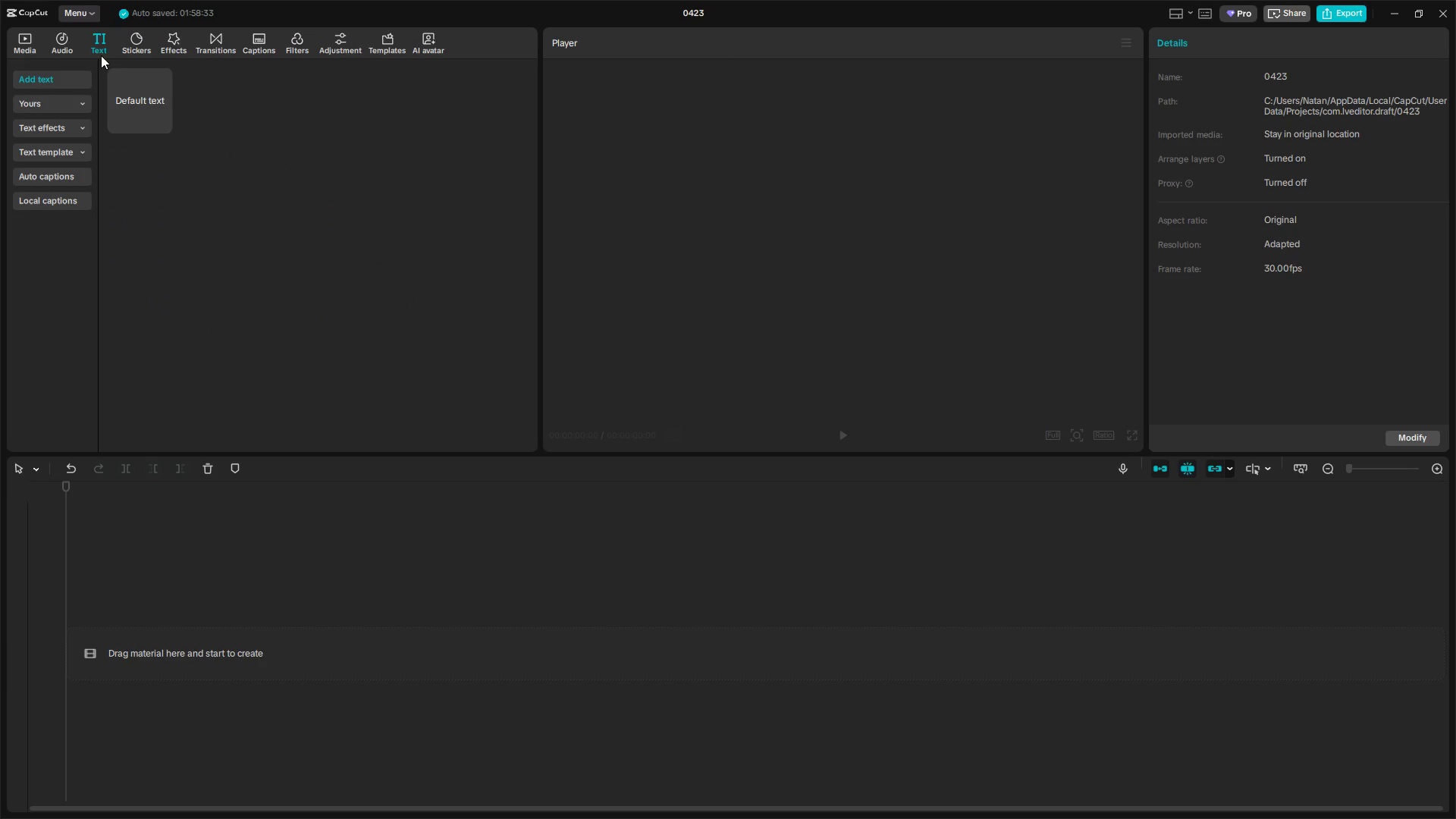 
left_click_drag(start_coordinate=[136, 82], to_coordinate=[133, 588])
 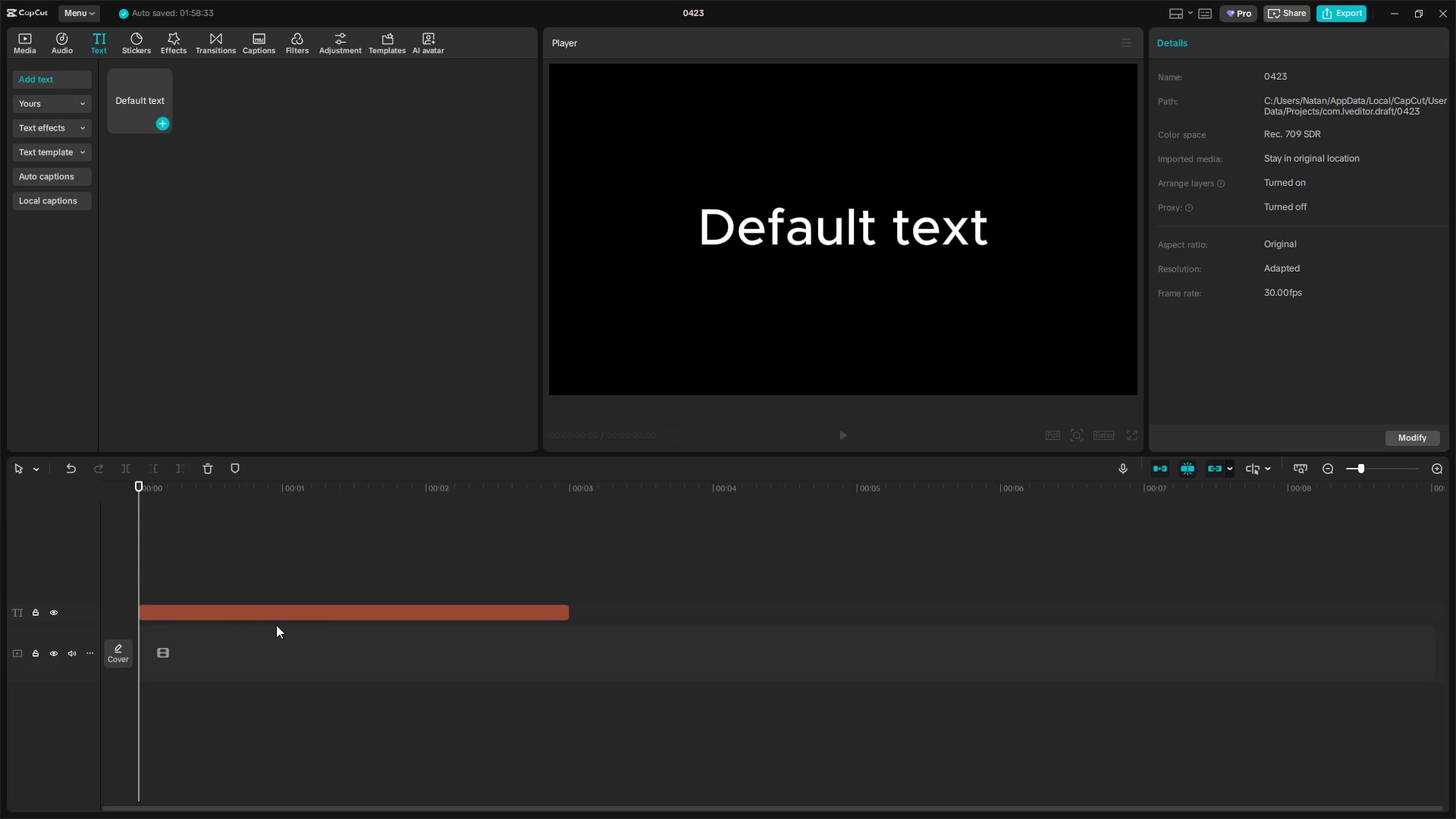 
left_click([302, 620])
 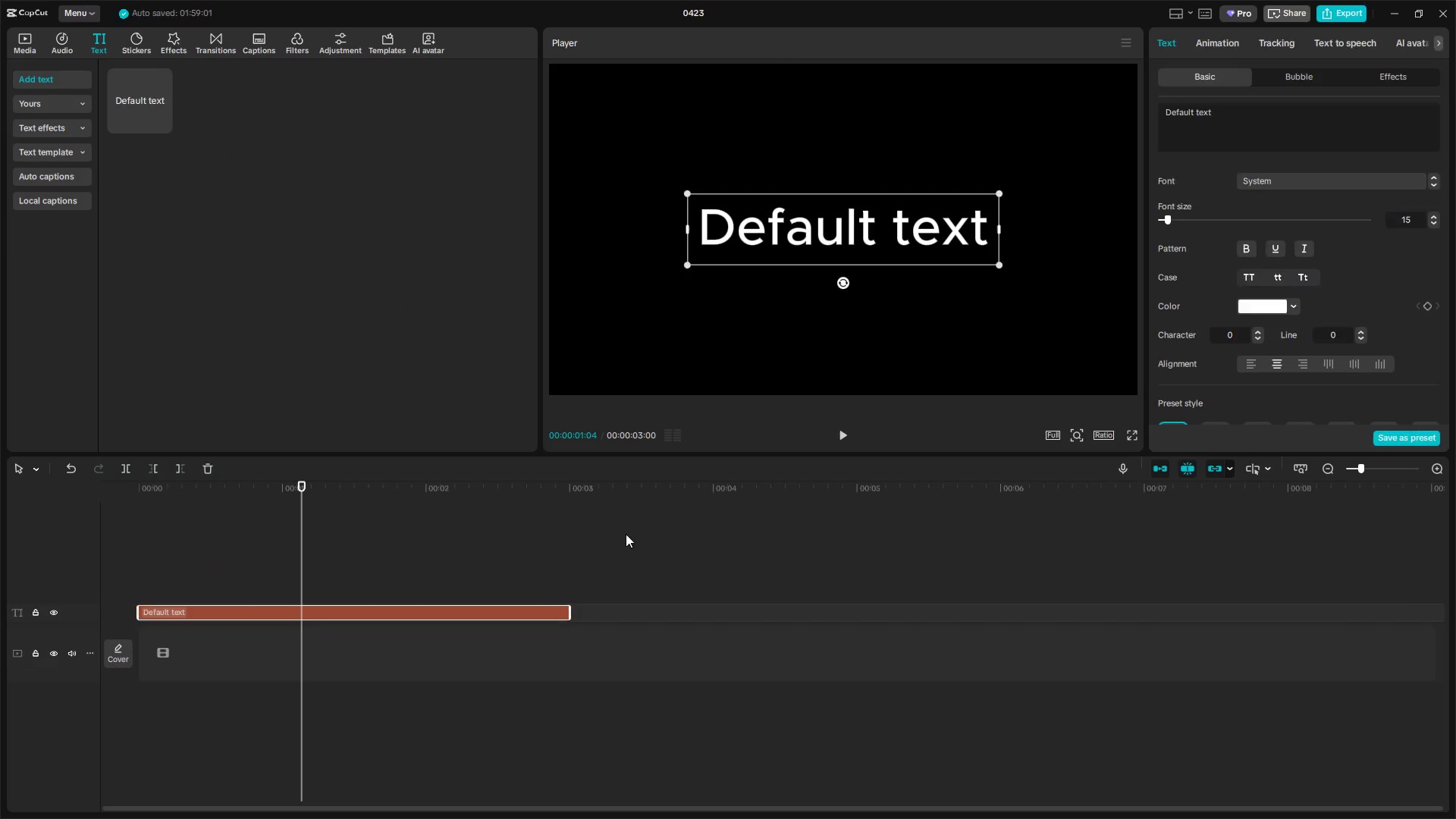 
left_click_drag(start_coordinate=[1265, 111], to_coordinate=[1095, 102])
 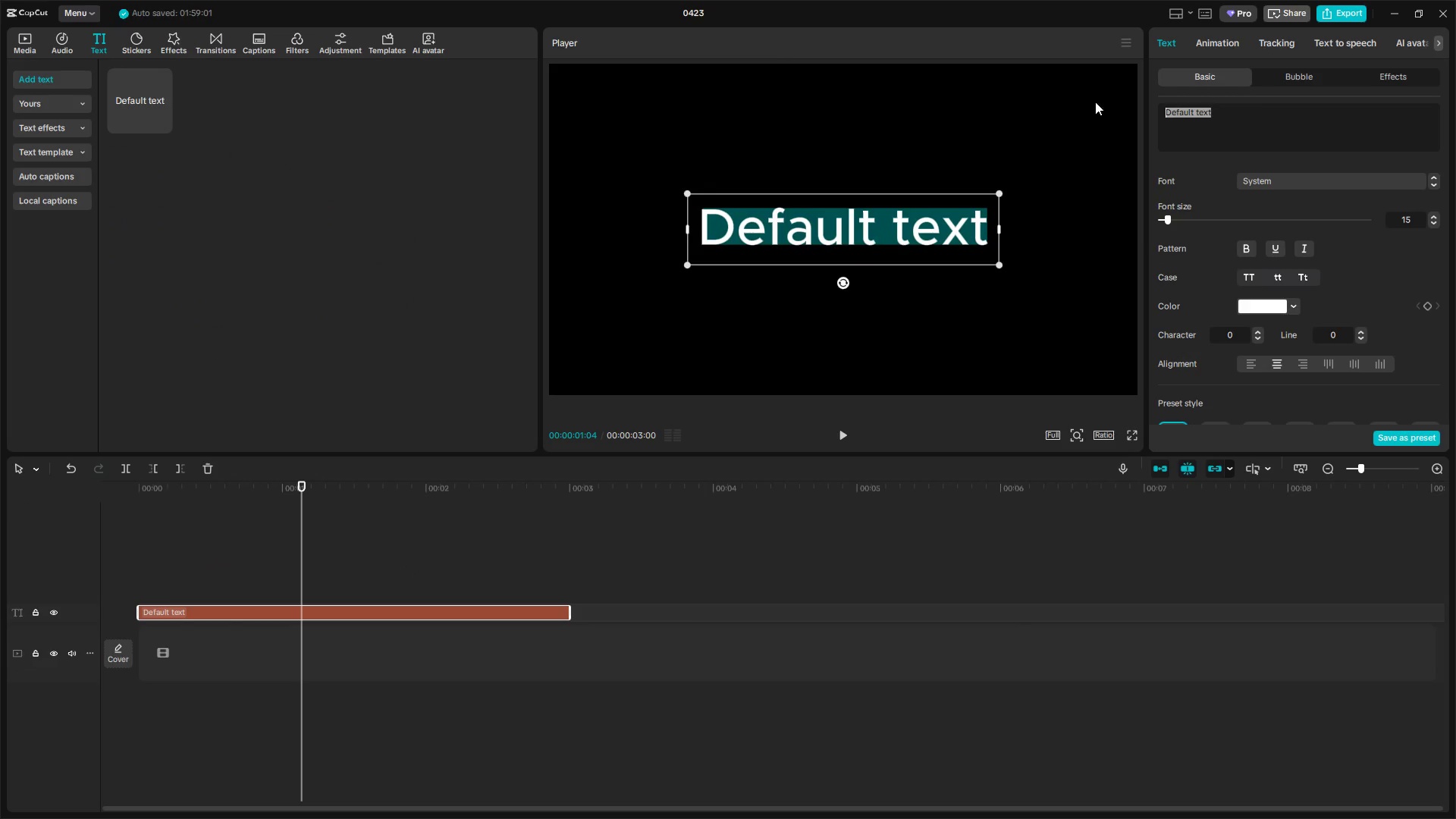 
key(Control+ControlLeft)
 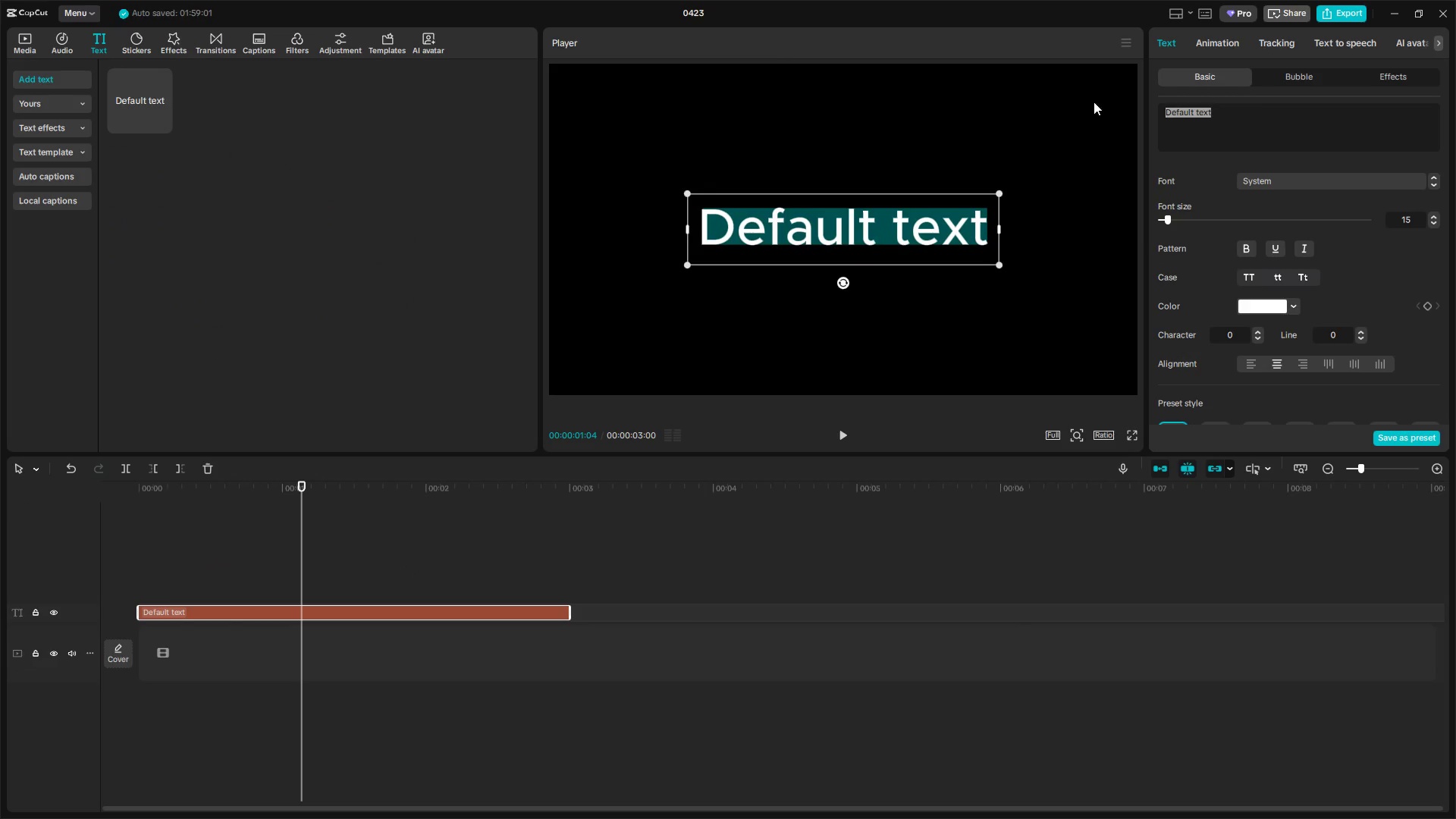 
key(Control+V)
 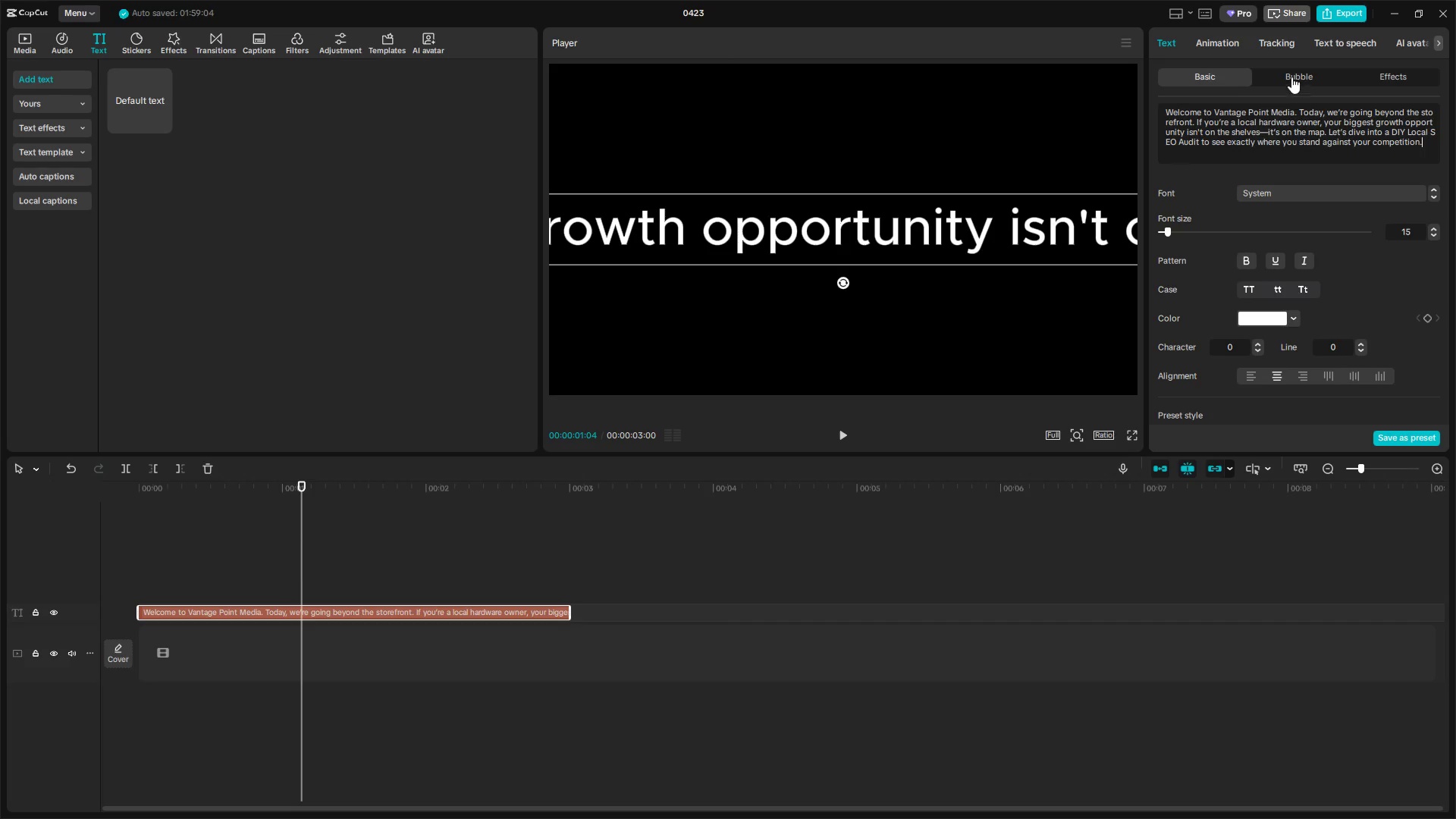 
left_click([1344, 39])
 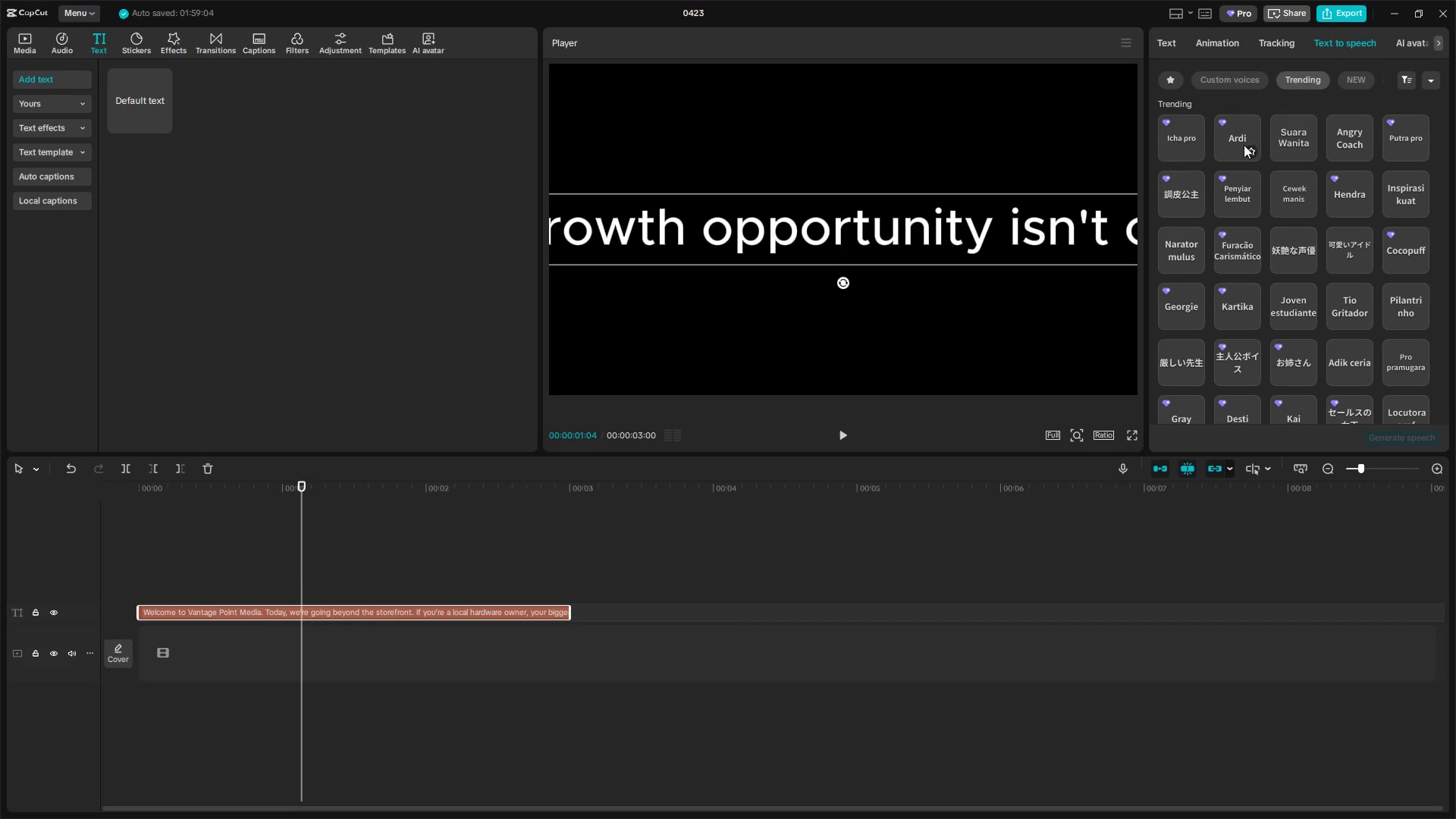 
left_click([1173, 80])
 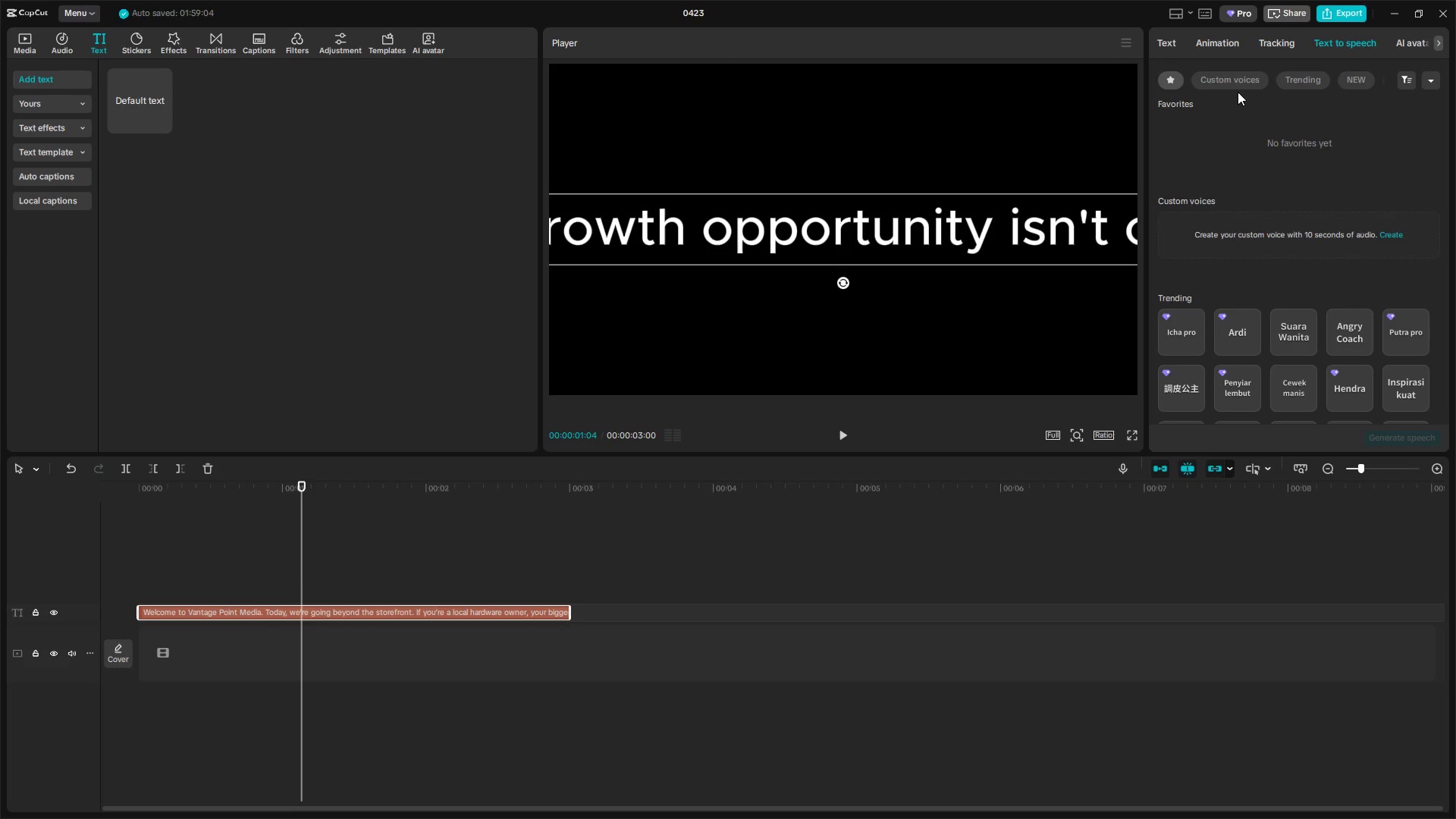 
left_click([1344, 79])
 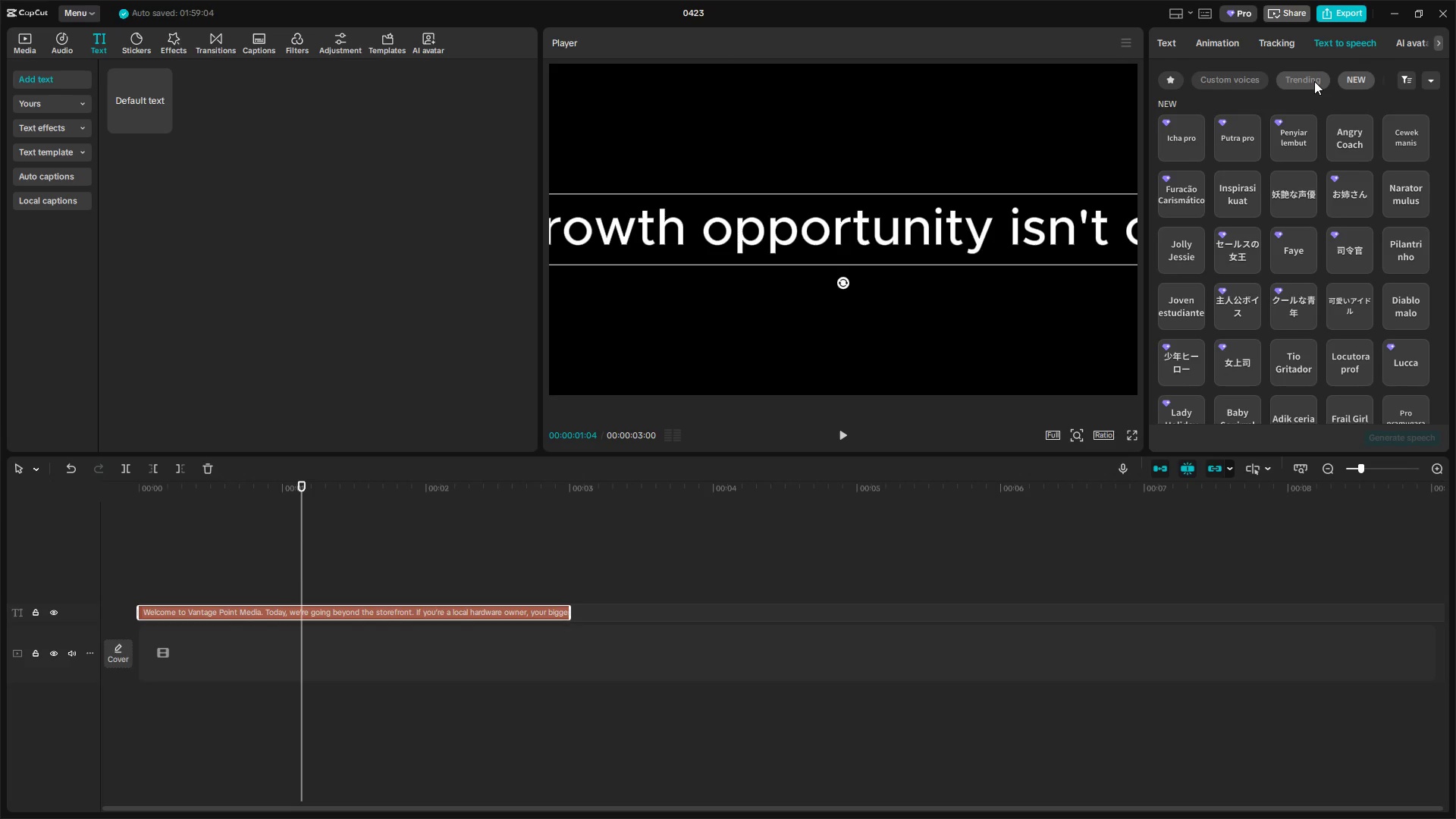 
left_click([1314, 81])
 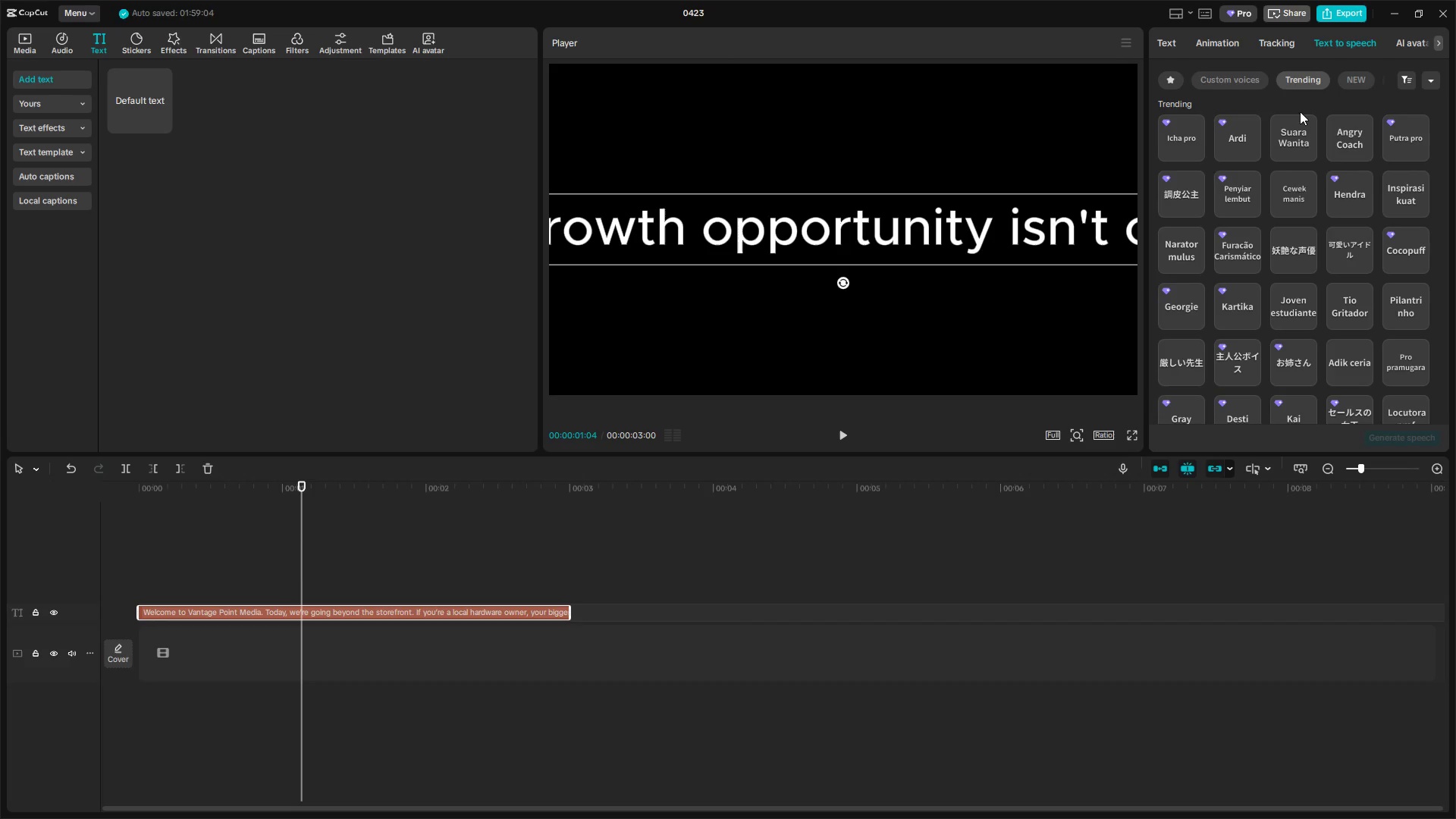 
scroll: coordinate [1299, 187], scroll_direction: down, amount: 3.0
 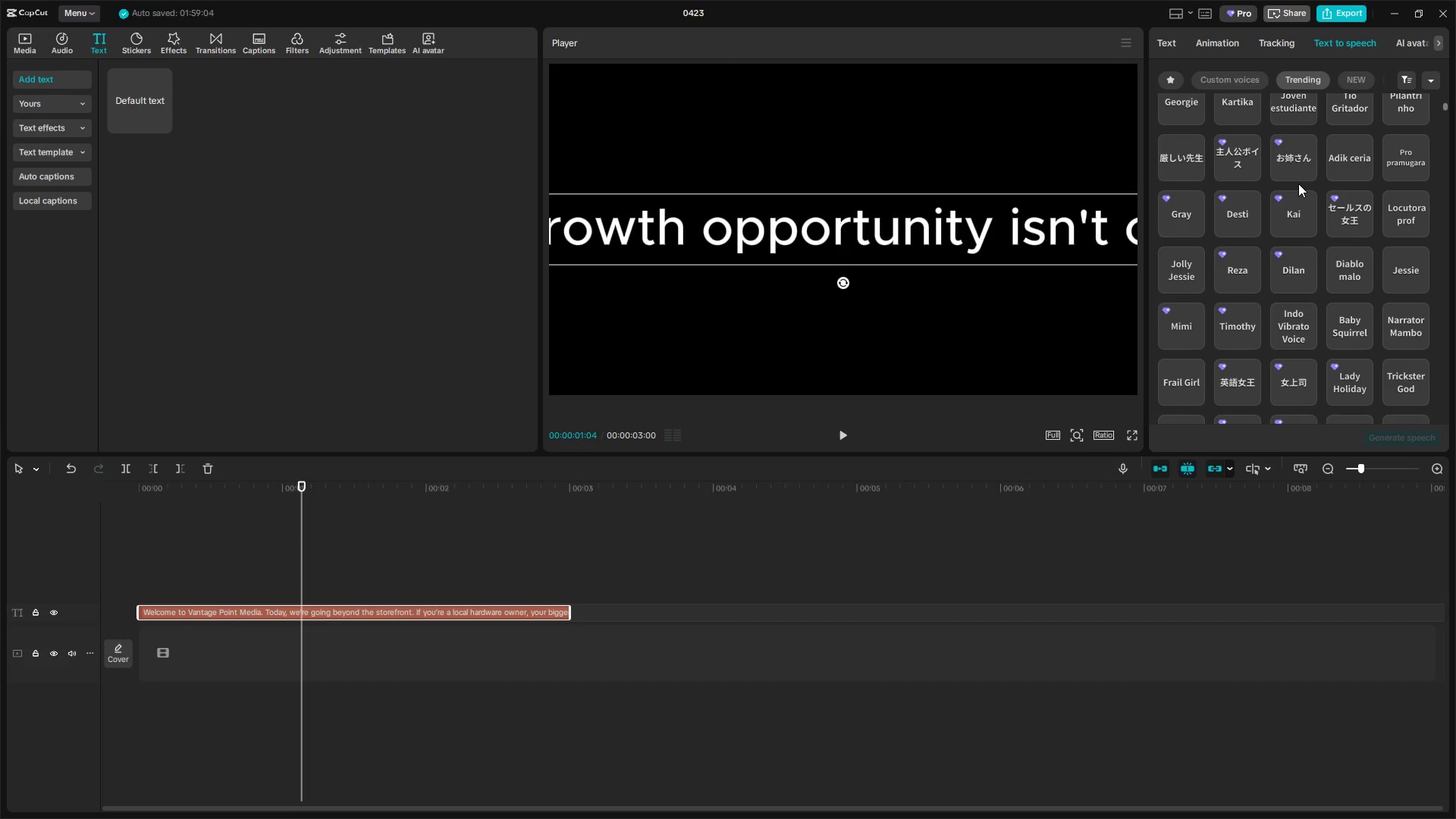 
scroll: coordinate [1298, 184], scroll_direction: up, amount: 7.0
 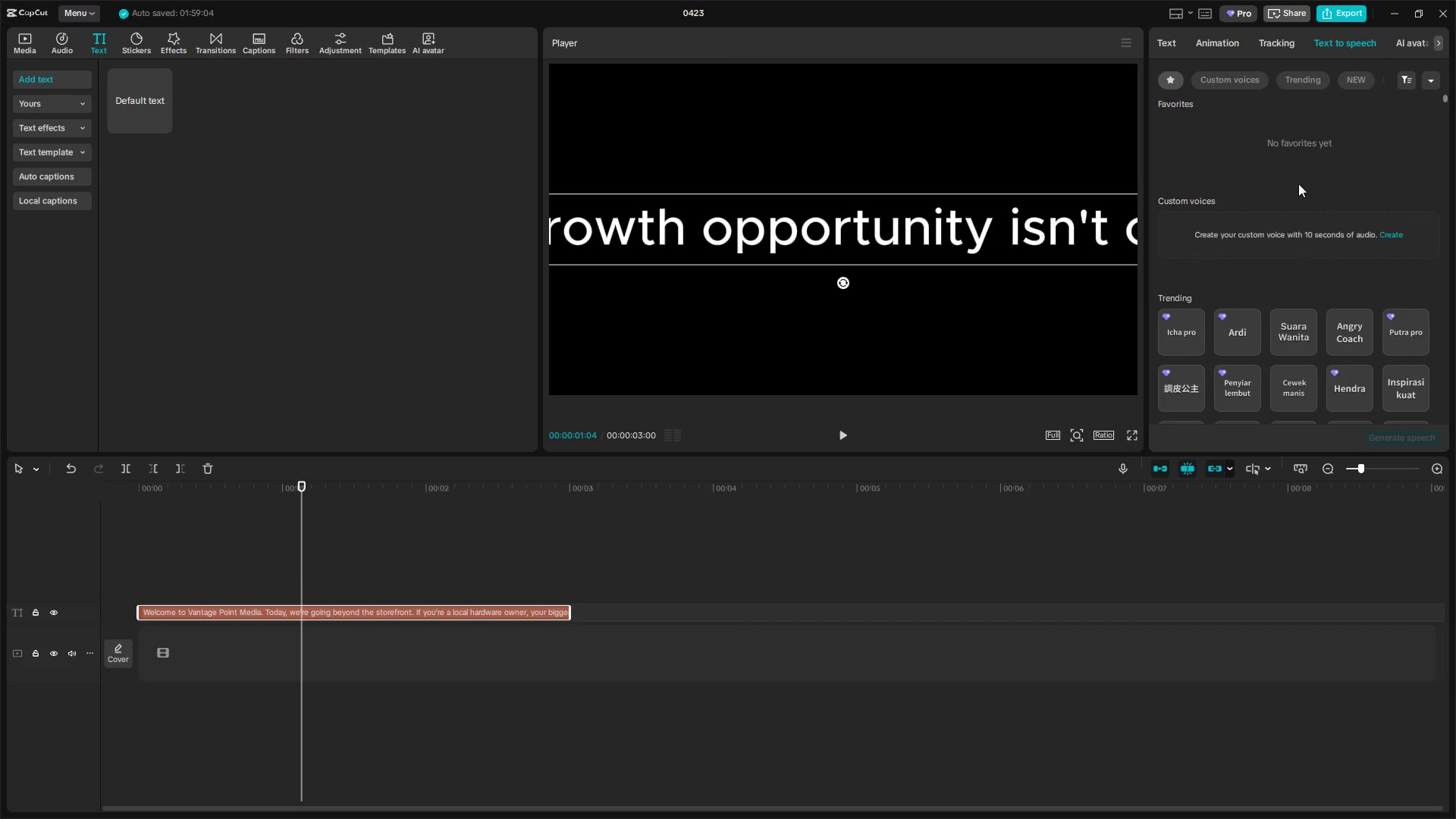 
scroll: coordinate [1296, 190], scroll_direction: down, amount: 5.0
 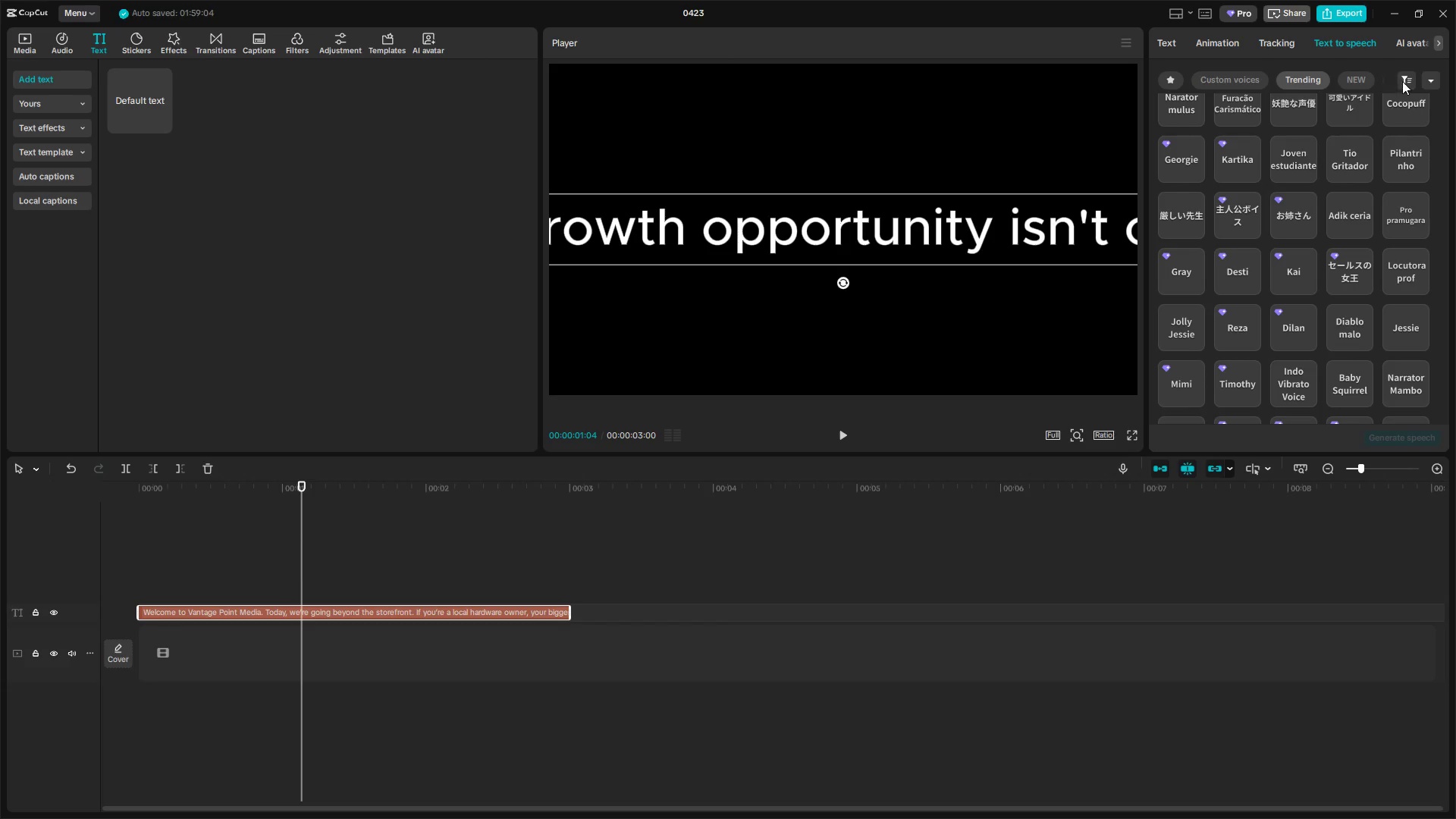 
left_click([1429, 79])
 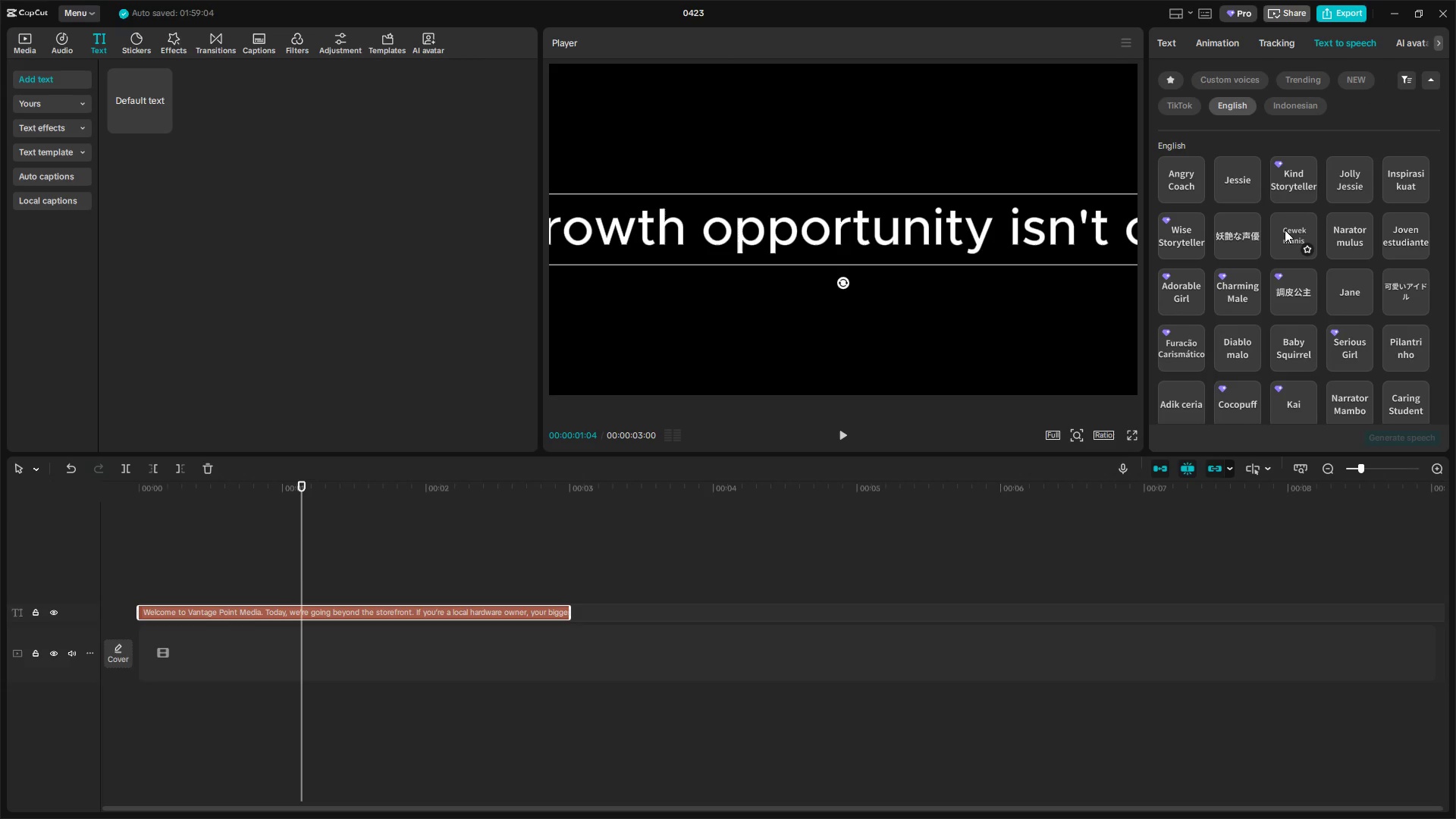 
scroll: coordinate [1285, 229], scroll_direction: down, amount: 1.0
 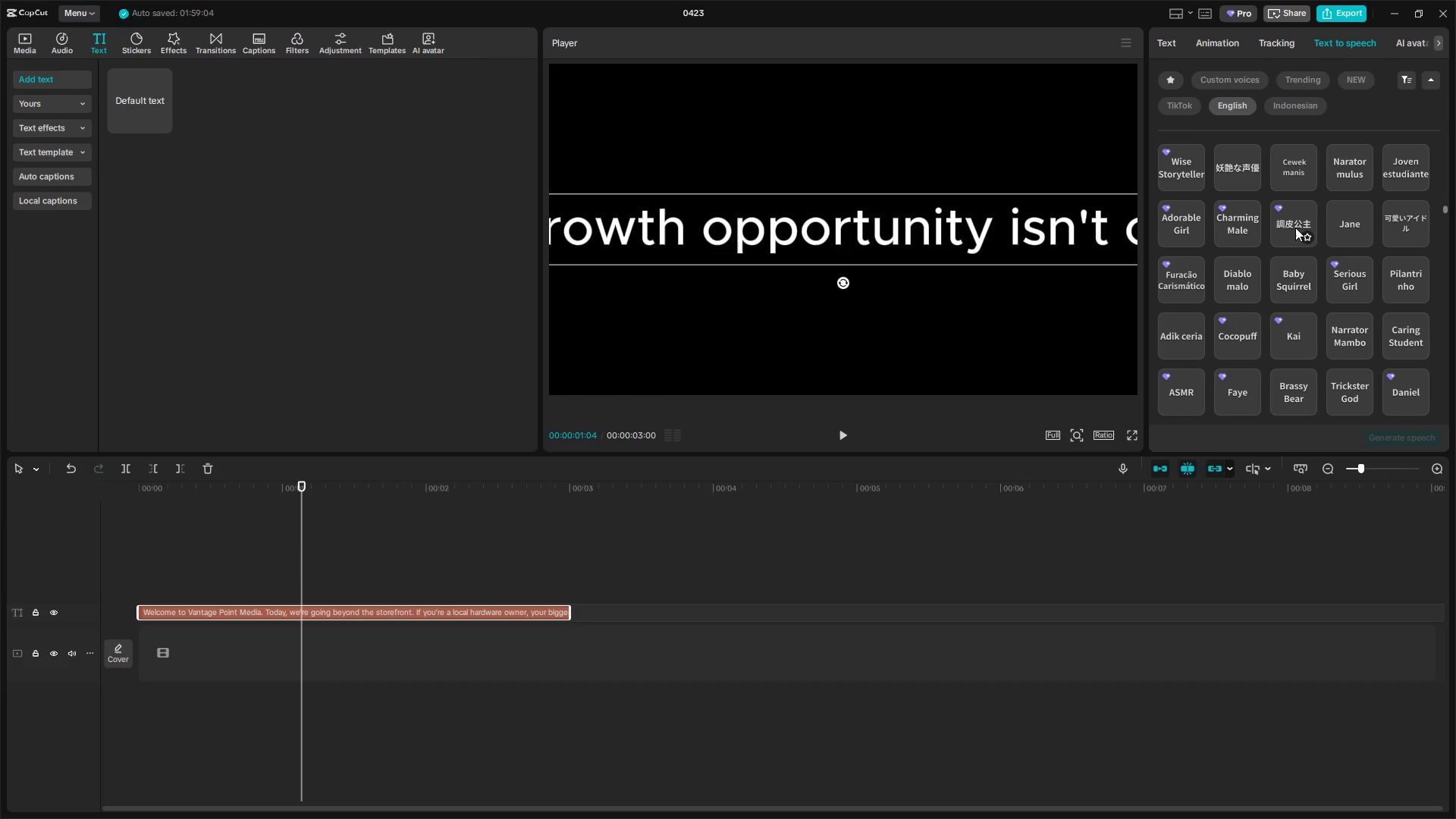 
scroll: coordinate [1313, 230], scroll_direction: up, amount: 2.0
 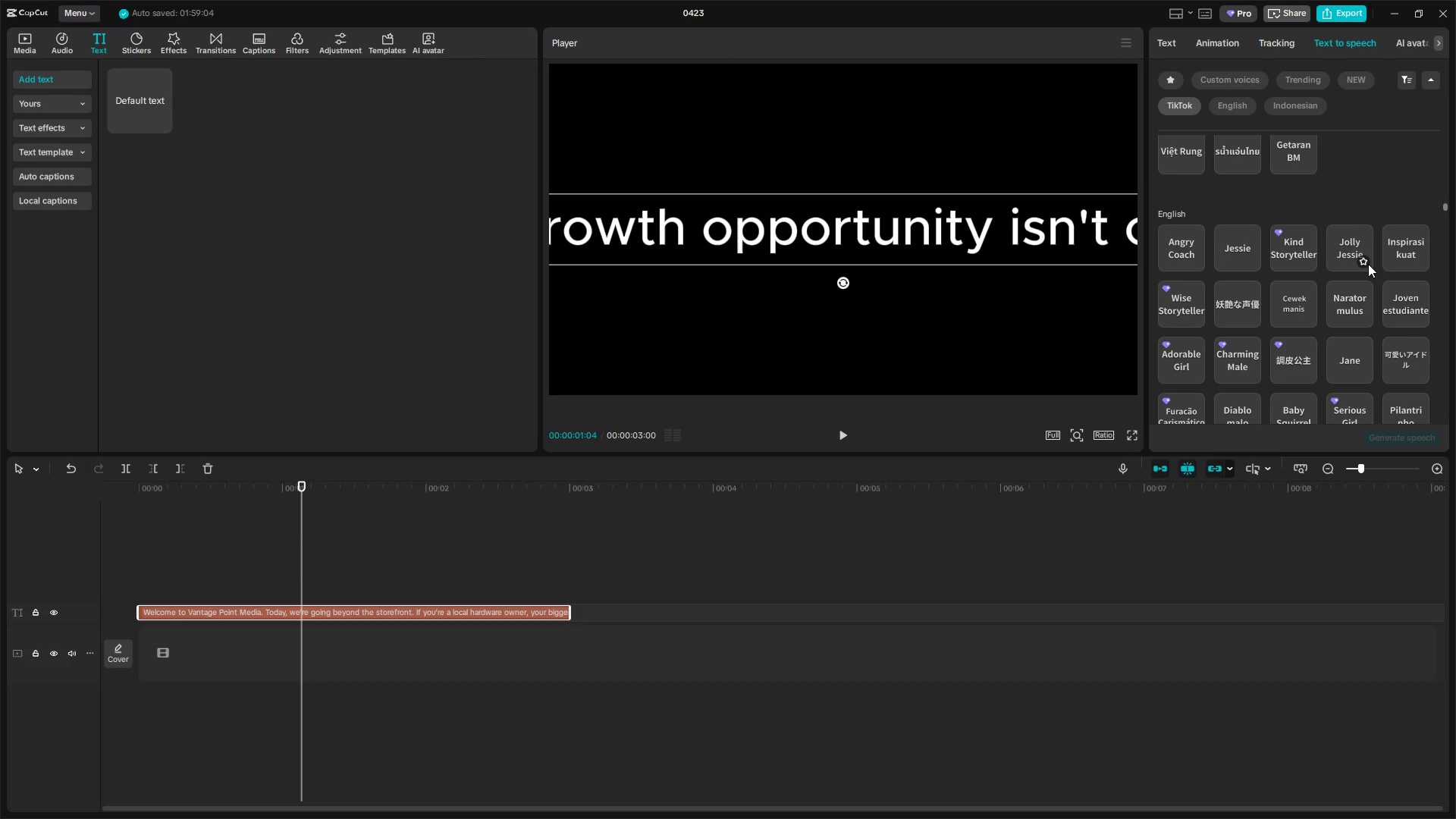 
left_click([1358, 305])
 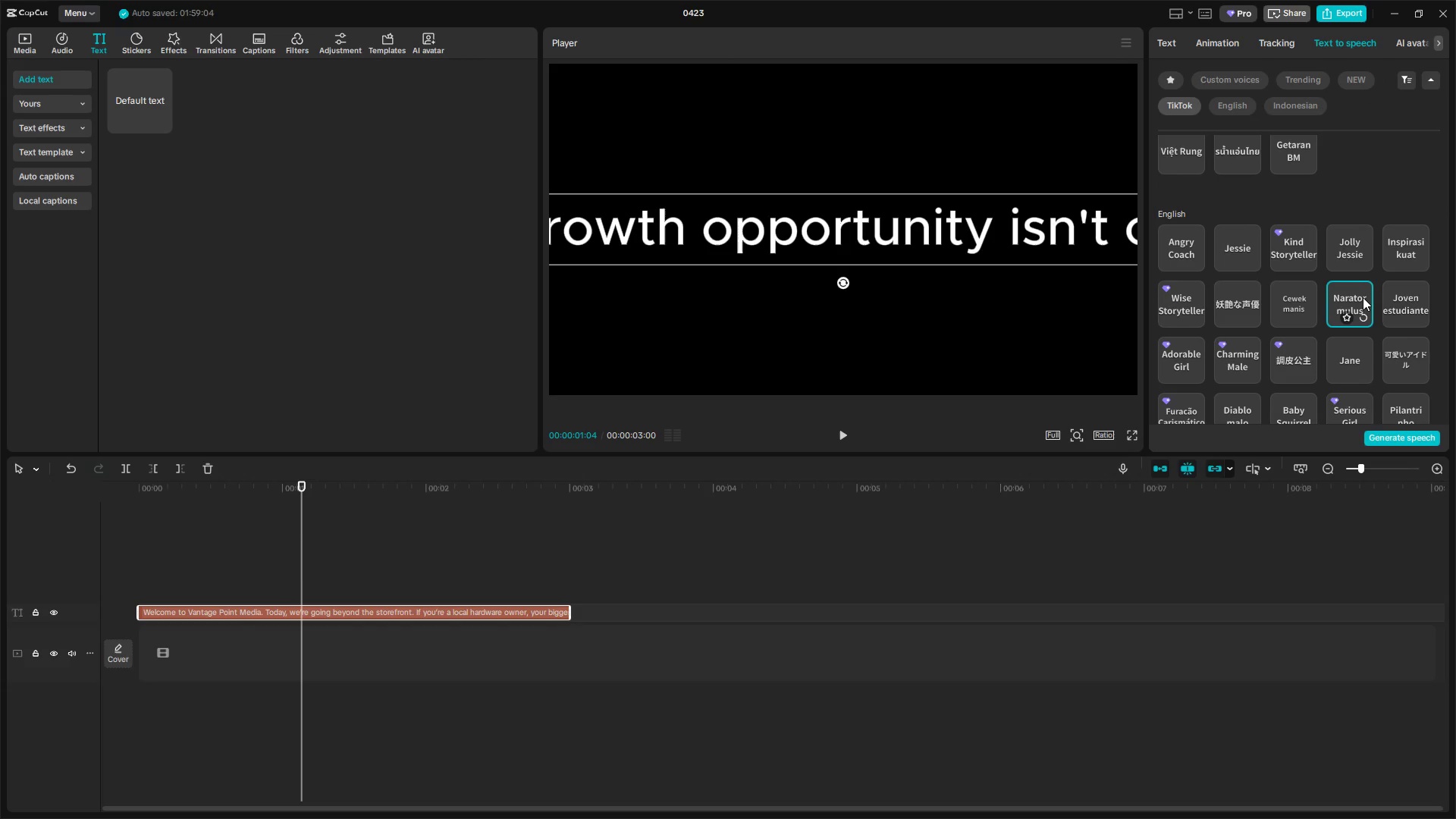 
scroll: coordinate [1363, 297], scroll_direction: down, amount: 2.0
 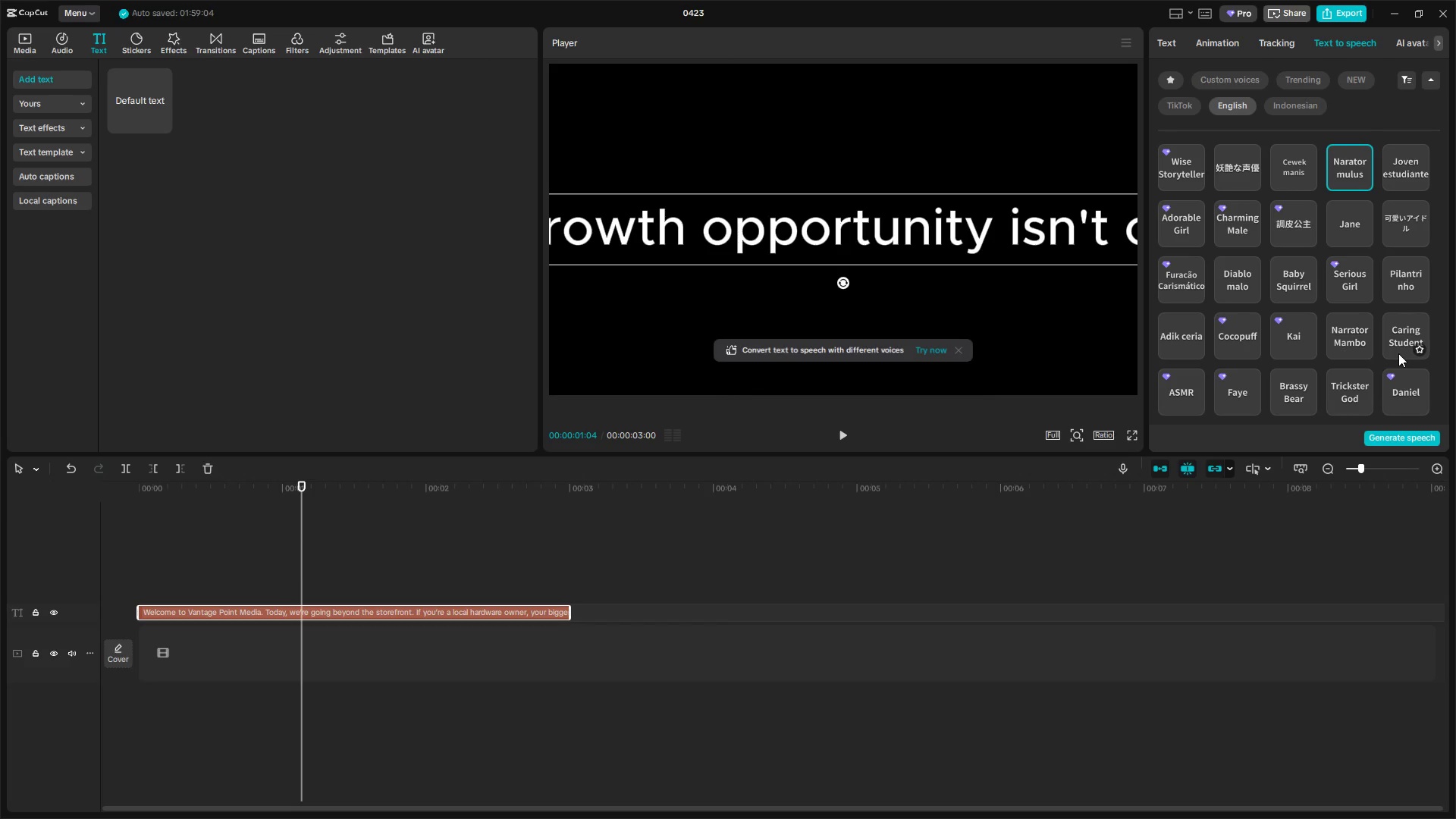 
left_click([1354, 326])
 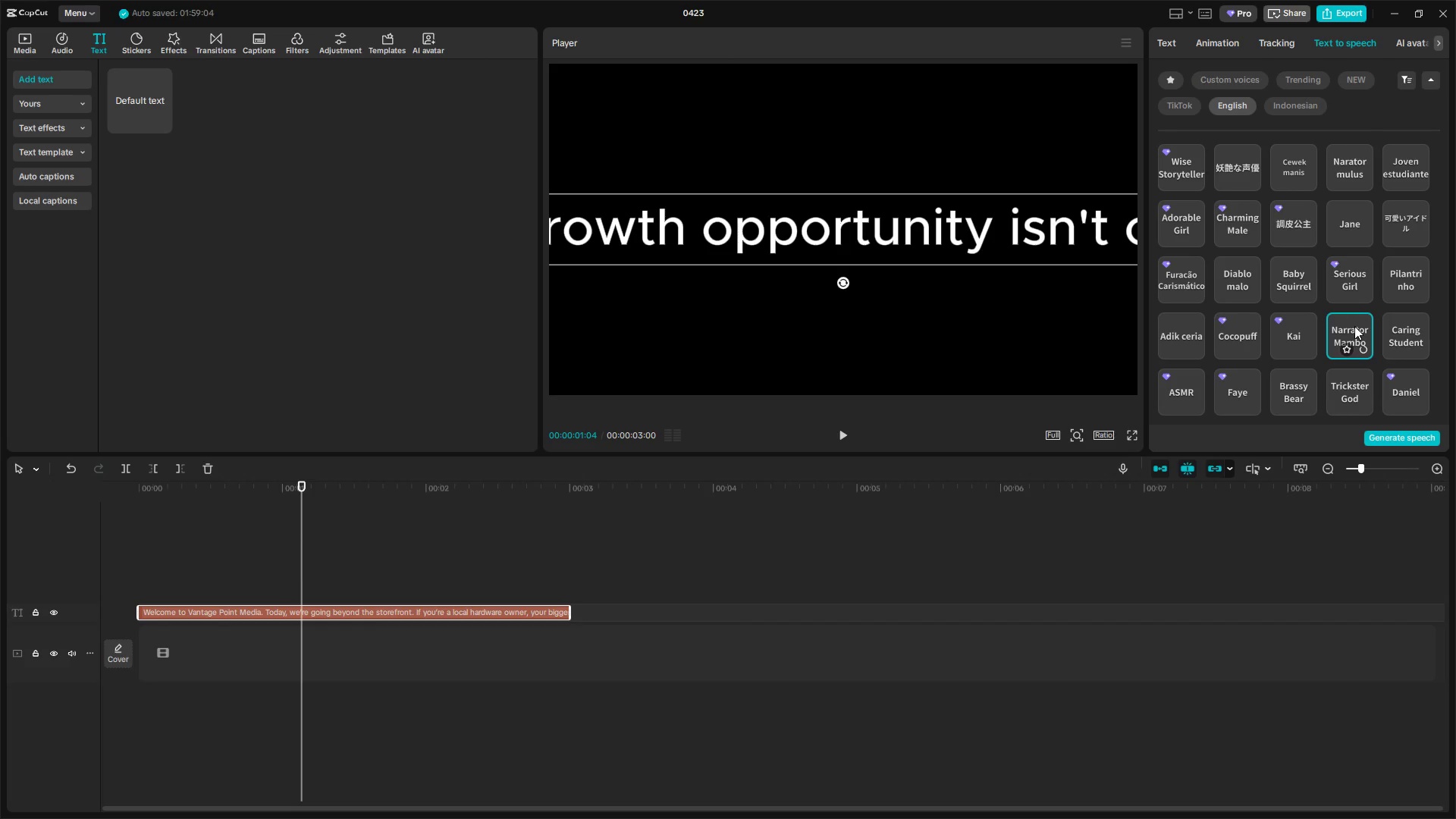 
scroll: coordinate [1347, 317], scroll_direction: down, amount: 2.0
 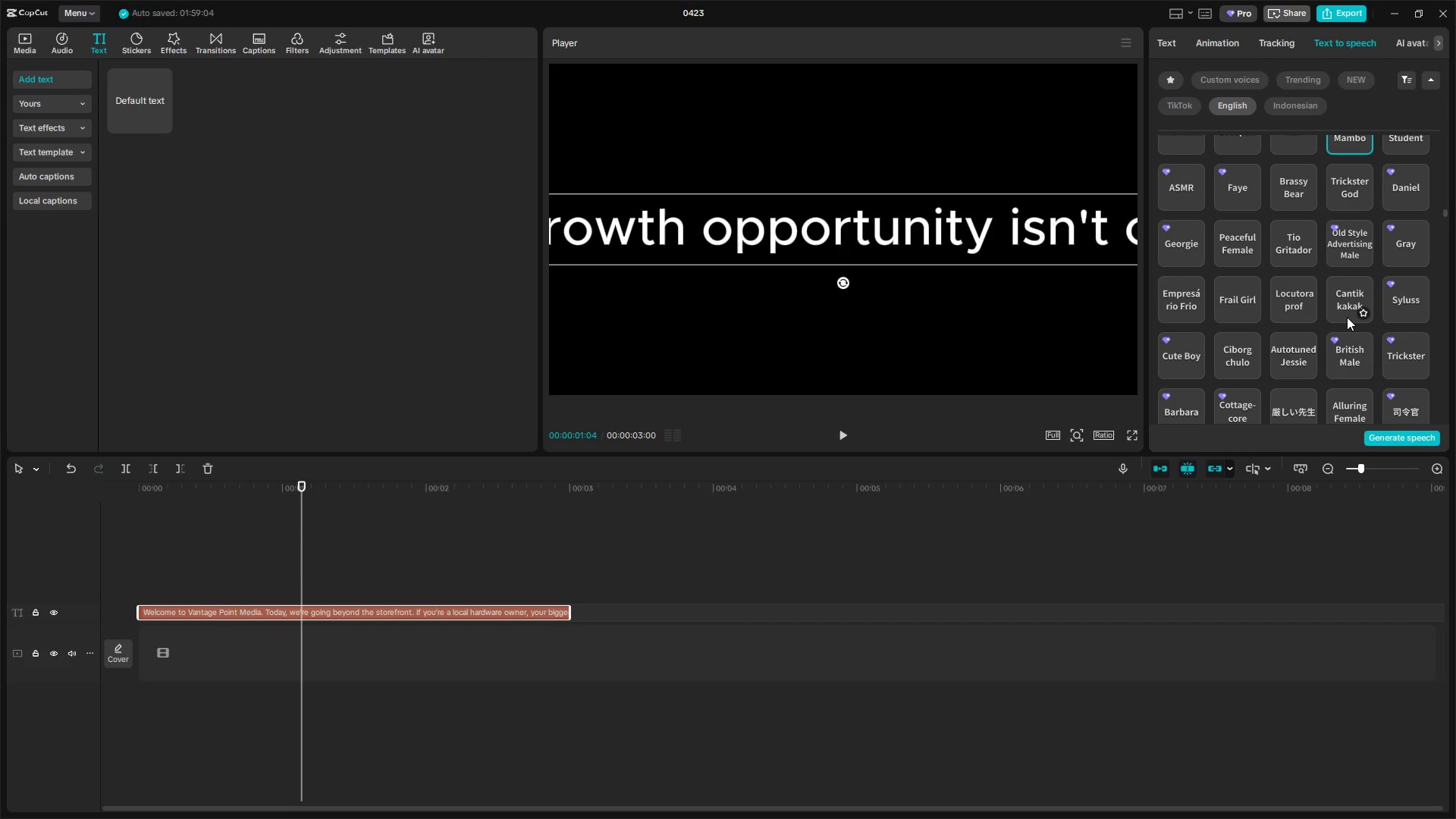 
left_click([1346, 297])
 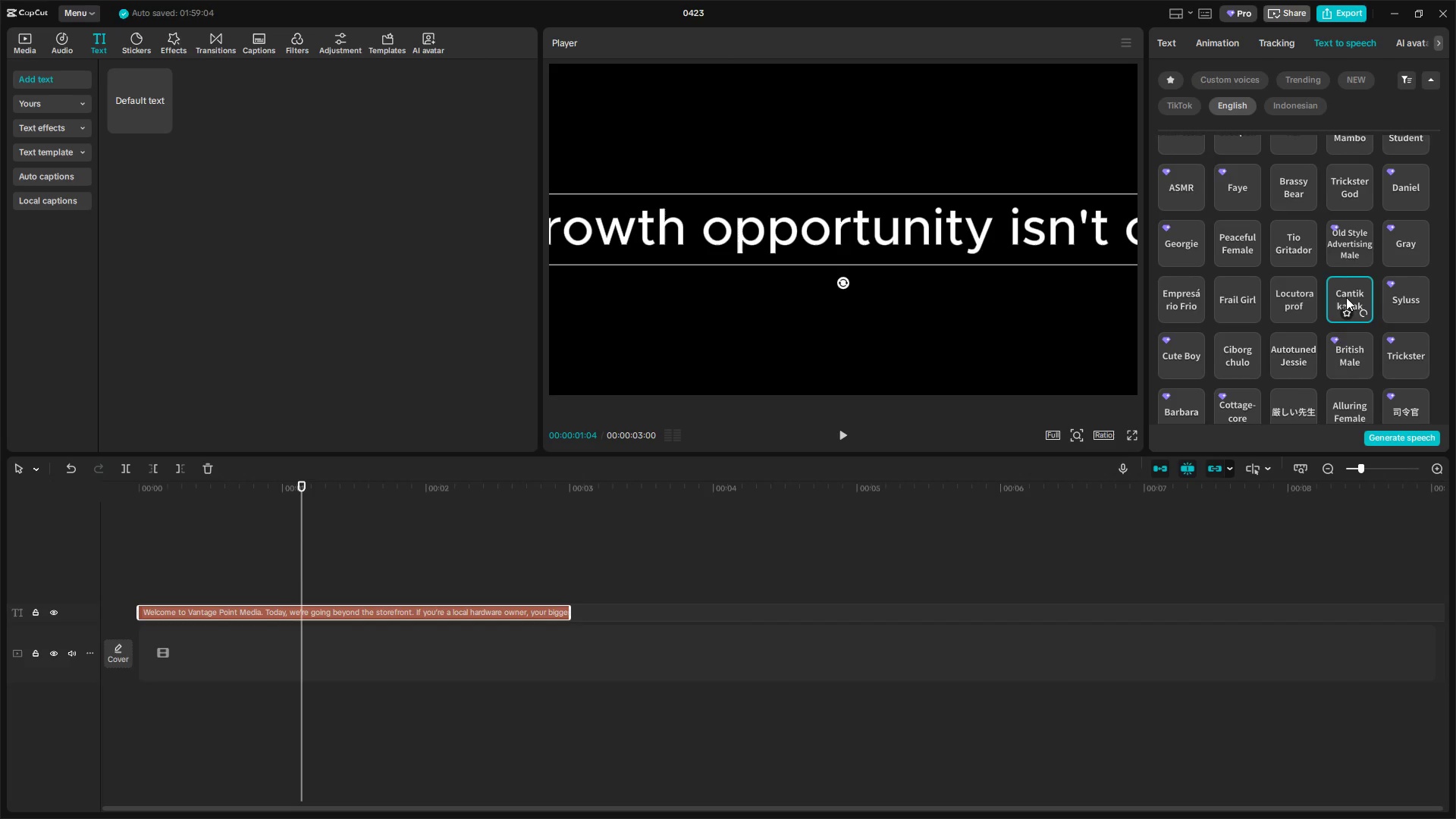 
scroll: coordinate [1345, 297], scroll_direction: down, amount: 1.0
 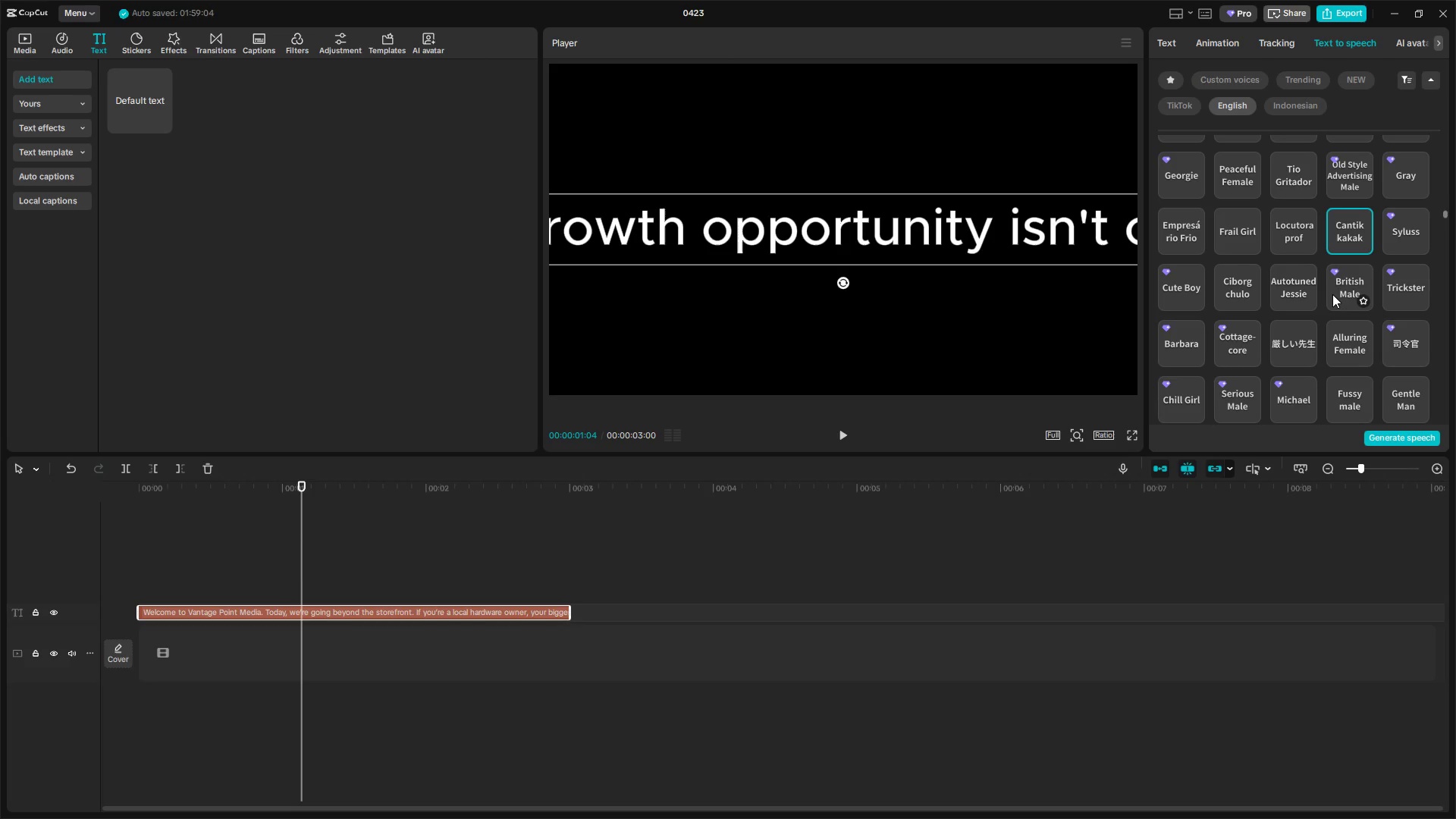 
left_click([1347, 288])
 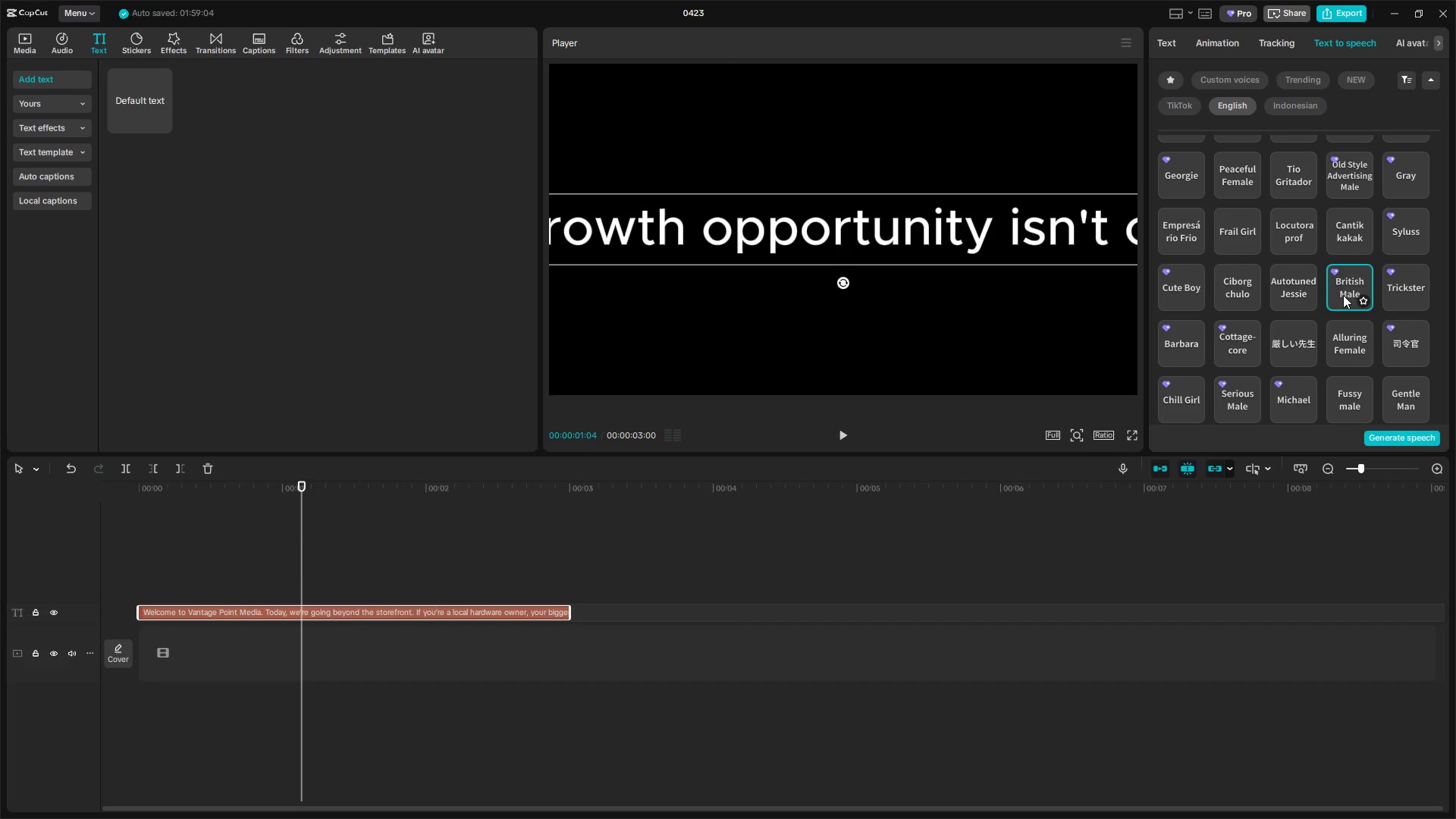 
left_click([1343, 293])
 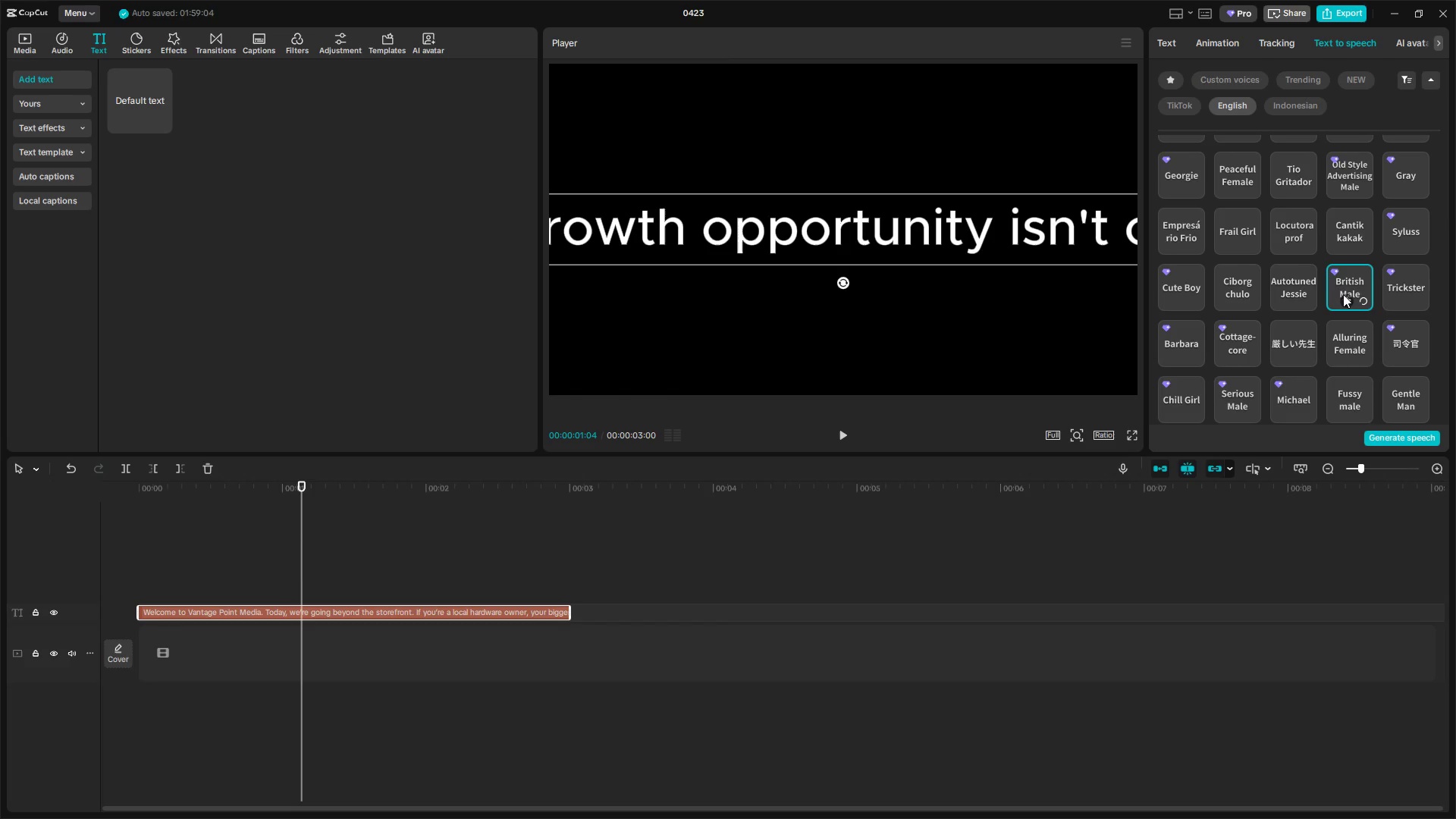 
scroll: coordinate [1343, 294], scroll_direction: down, amount: 1.0
 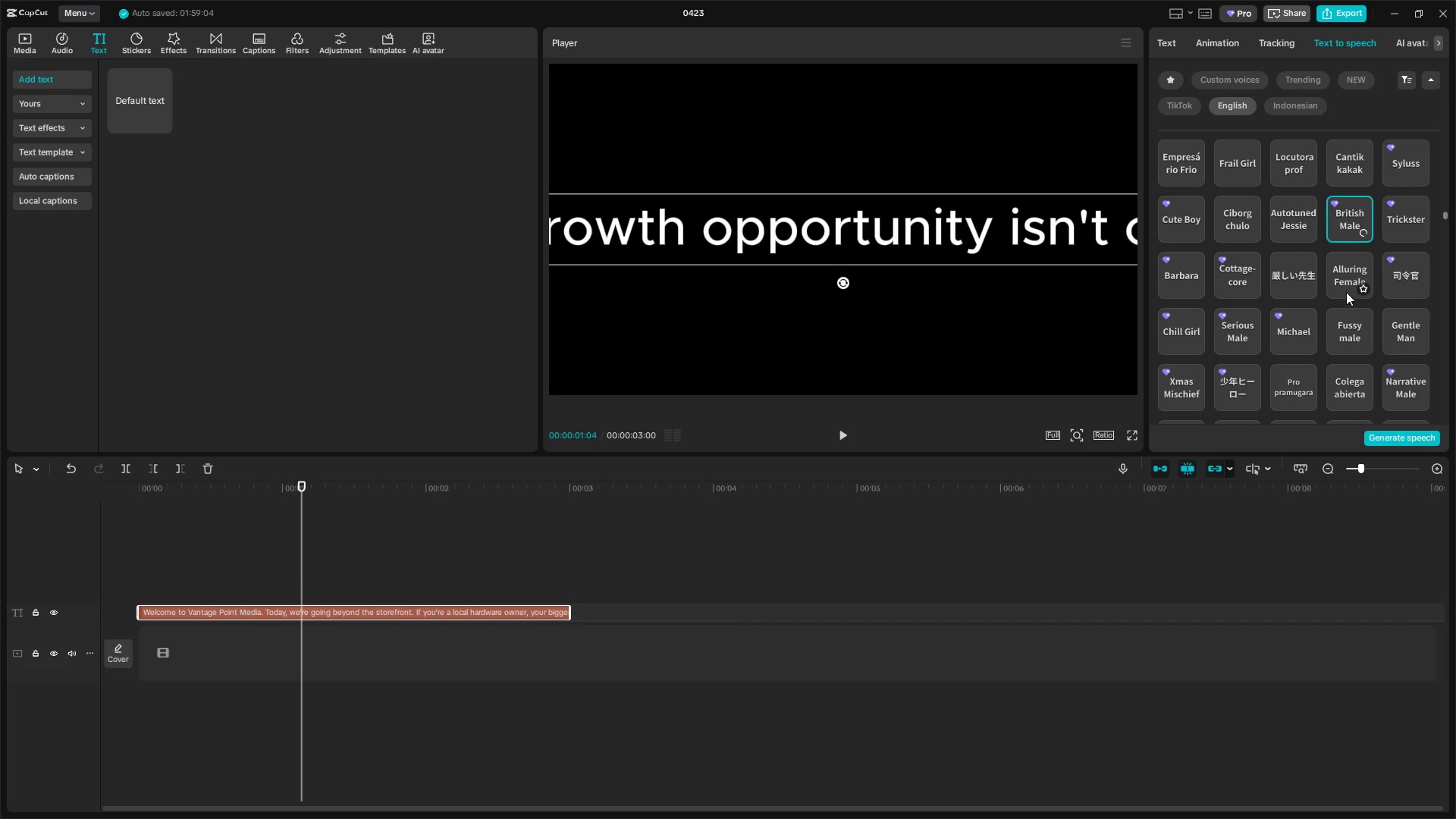 
left_click([1345, 272])
 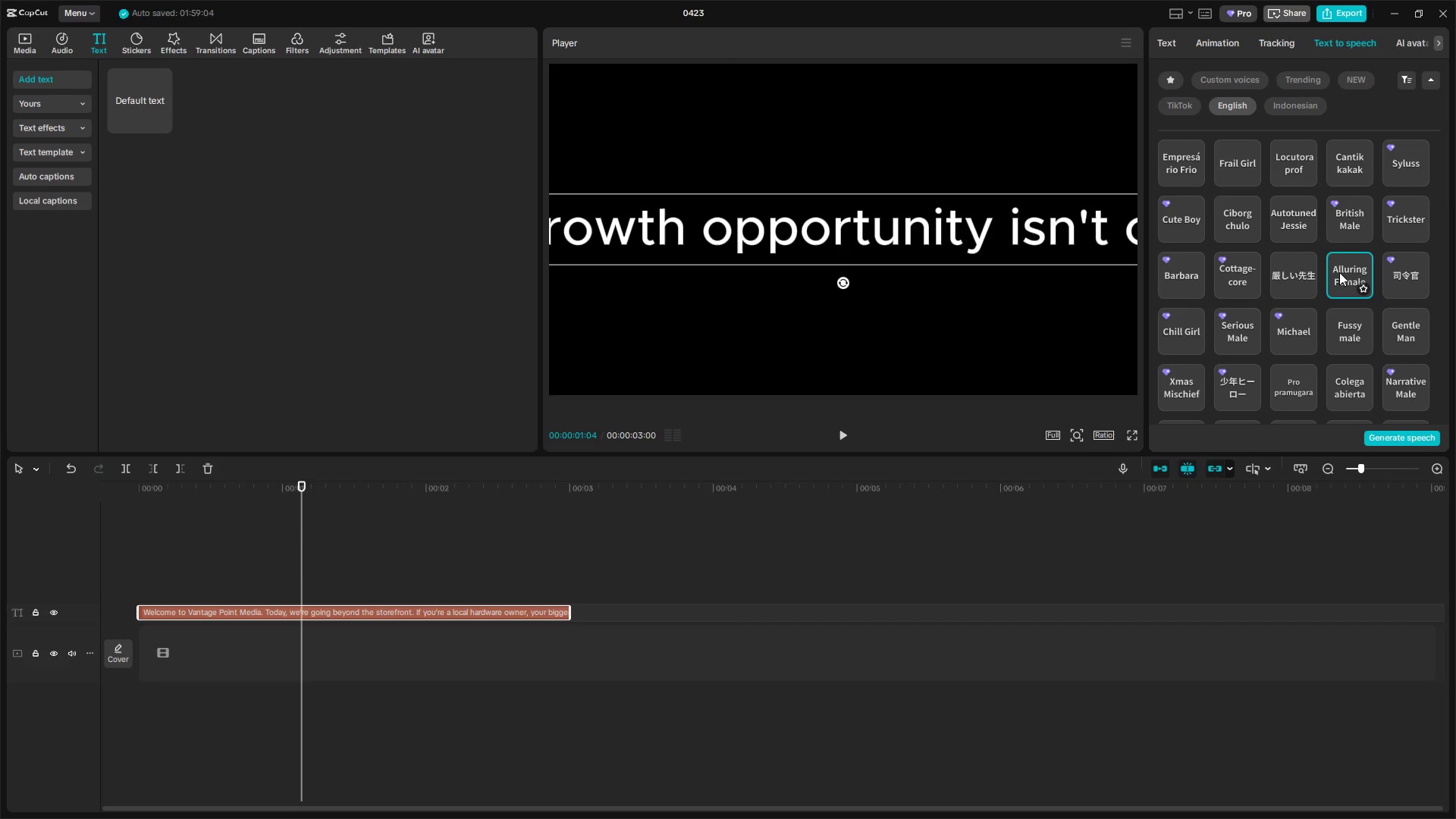 
scroll: coordinate [1337, 273], scroll_direction: down, amount: 1.0
 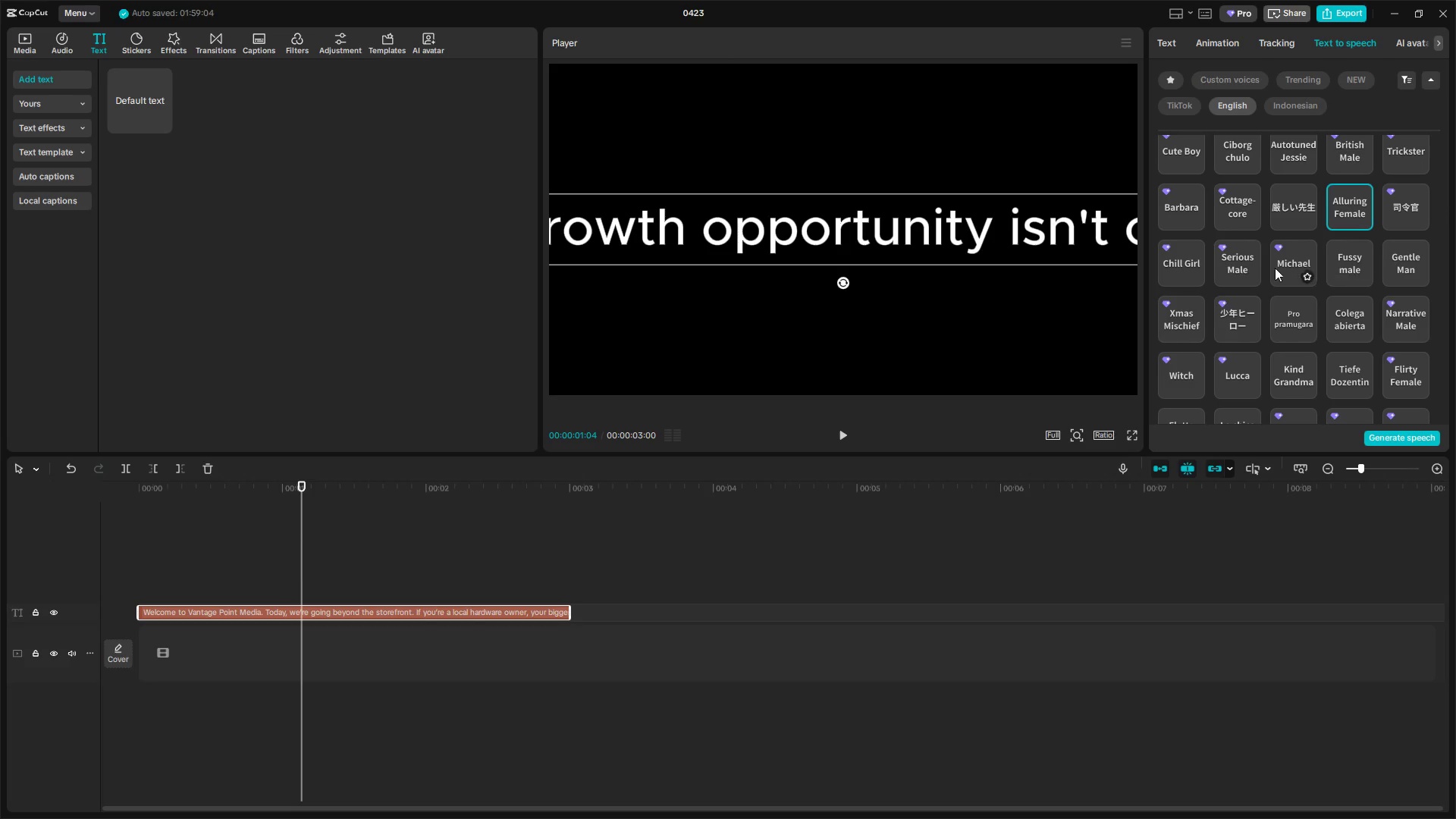 
left_click([1232, 259])
 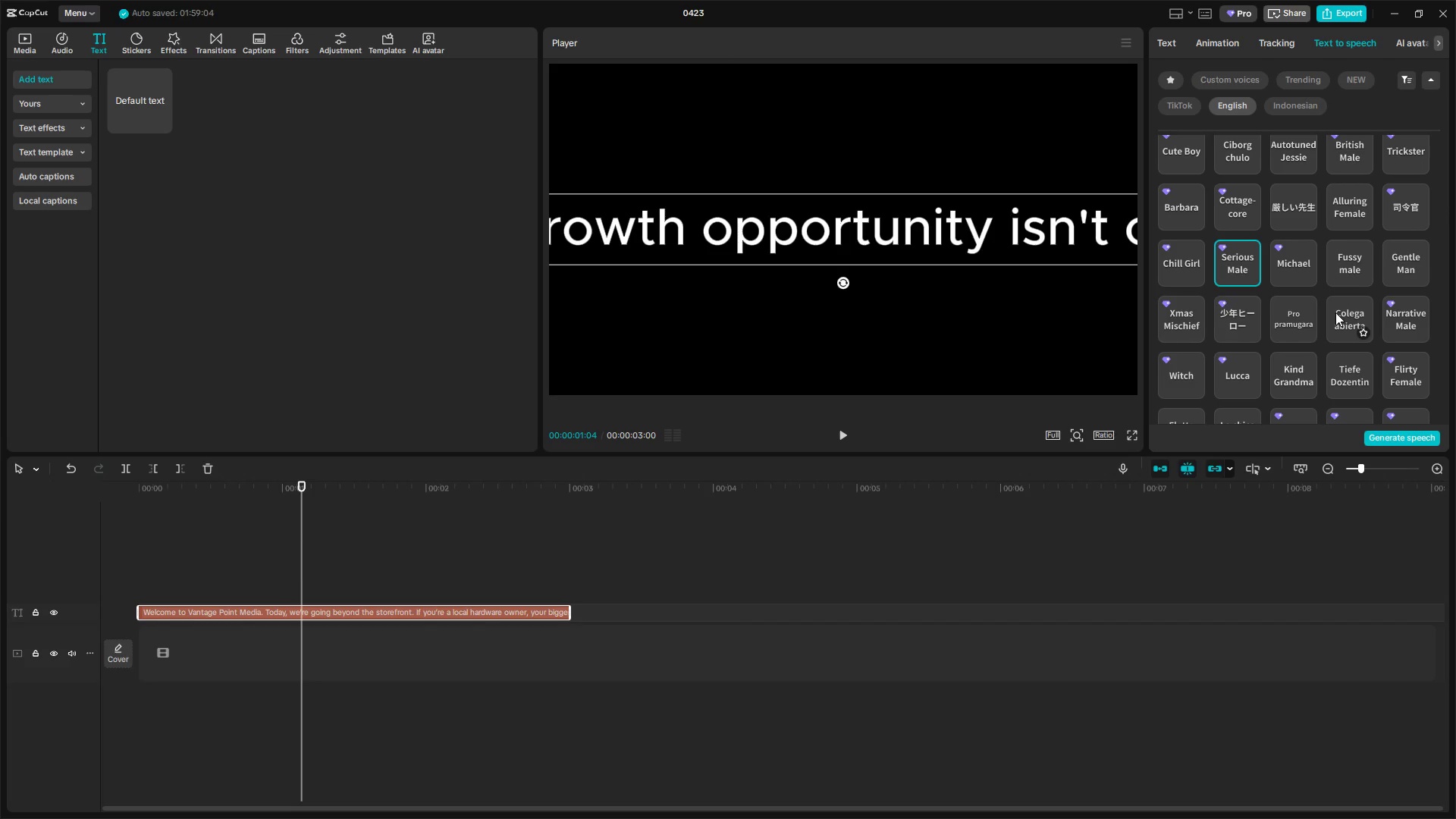 
scroll: coordinate [1263, 312], scroll_direction: down, amount: 6.0
 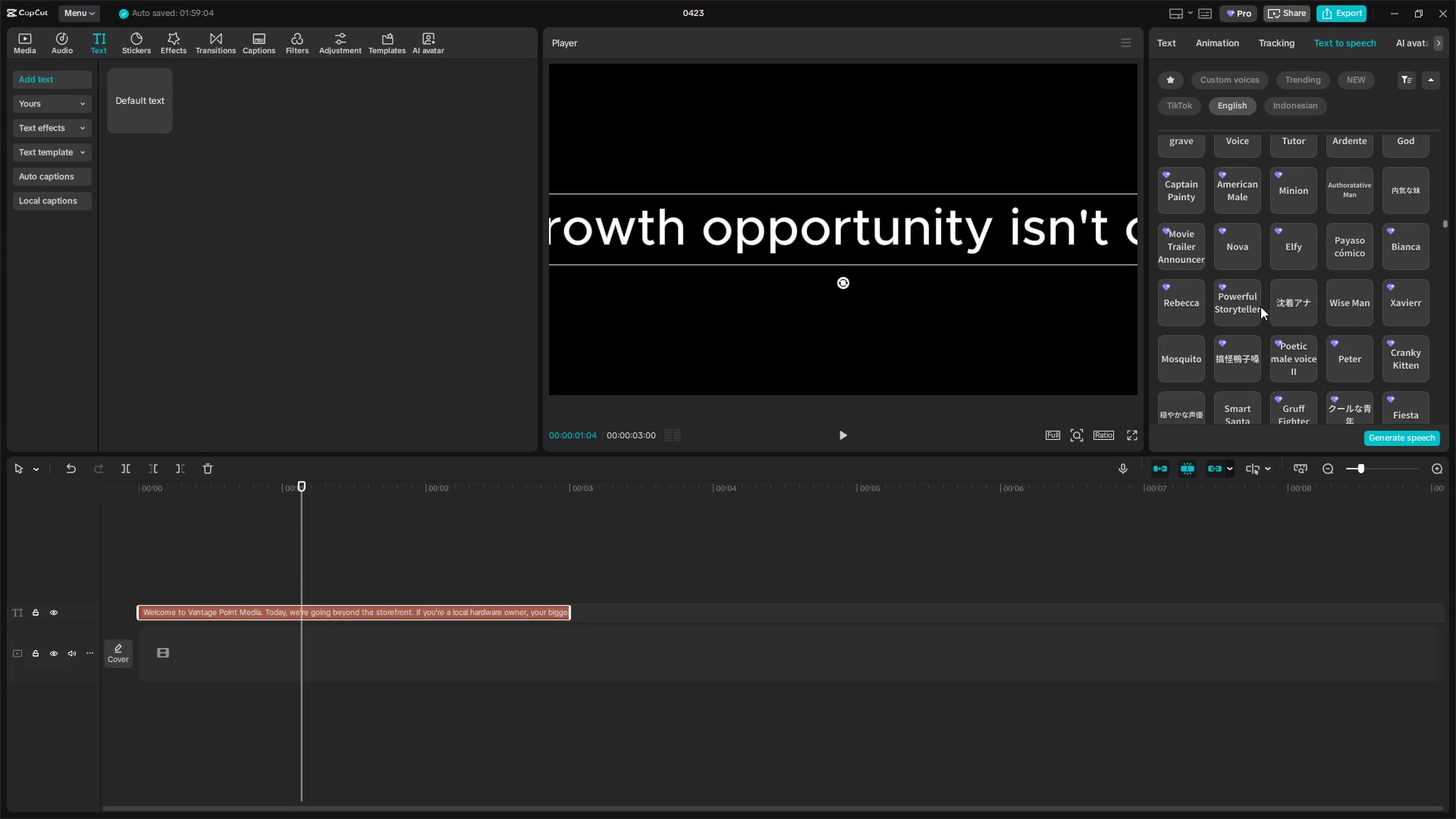 
left_click([1243, 300])
 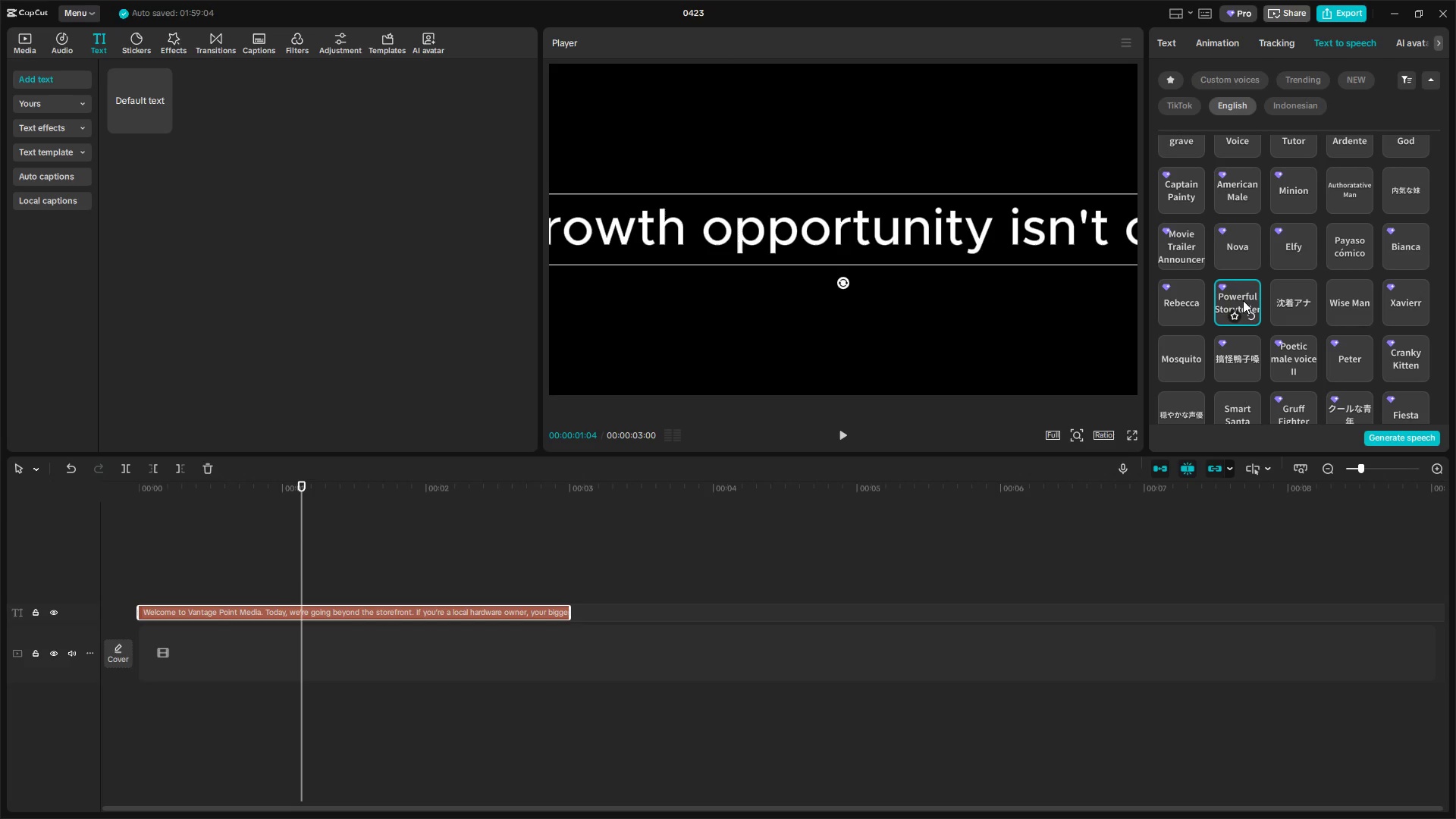 
scroll: coordinate [1243, 300], scroll_direction: down, amount: 1.0
 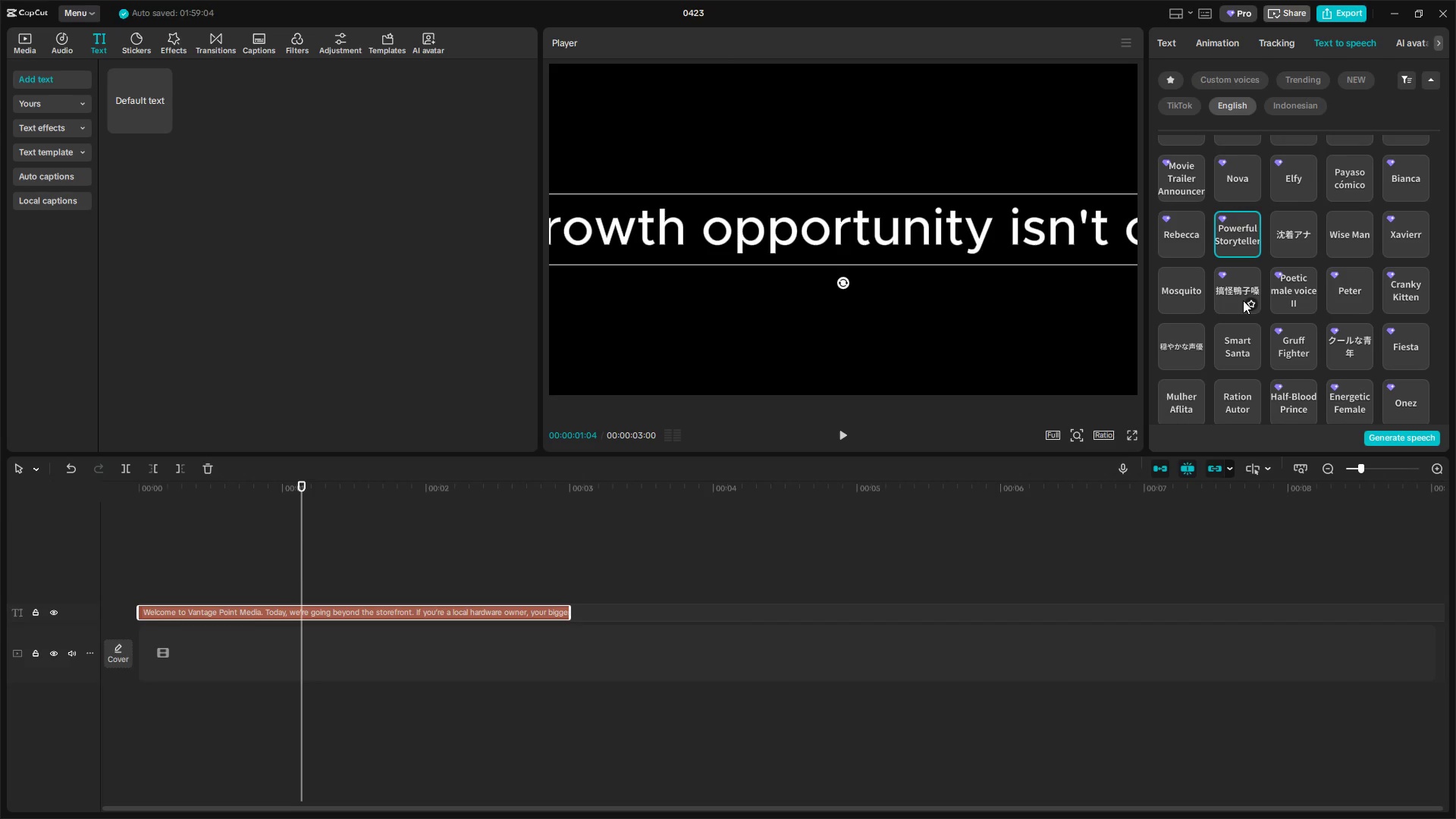 
left_click([1293, 289])
 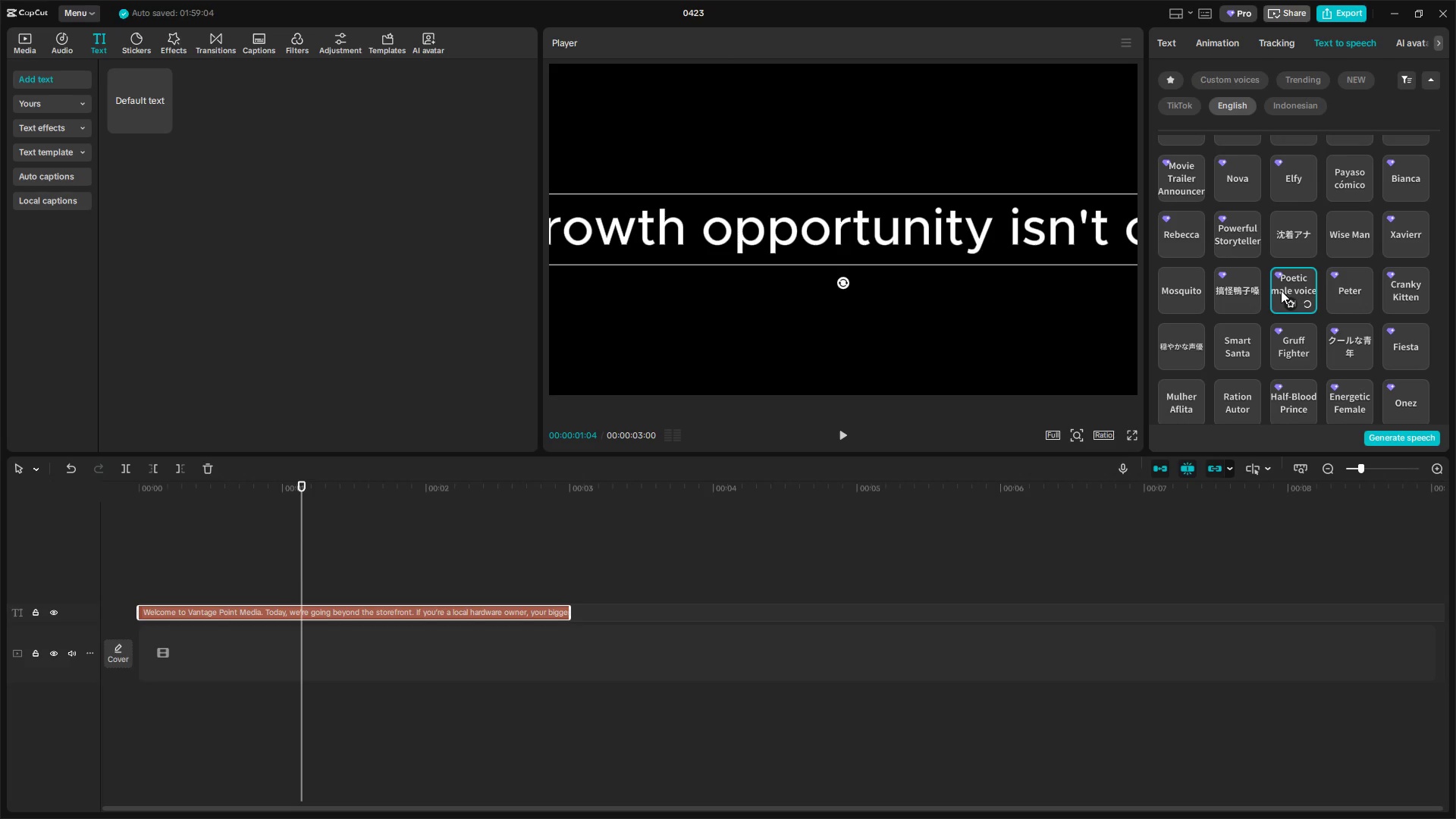 
scroll: coordinate [1269, 290], scroll_direction: down, amount: 4.0
 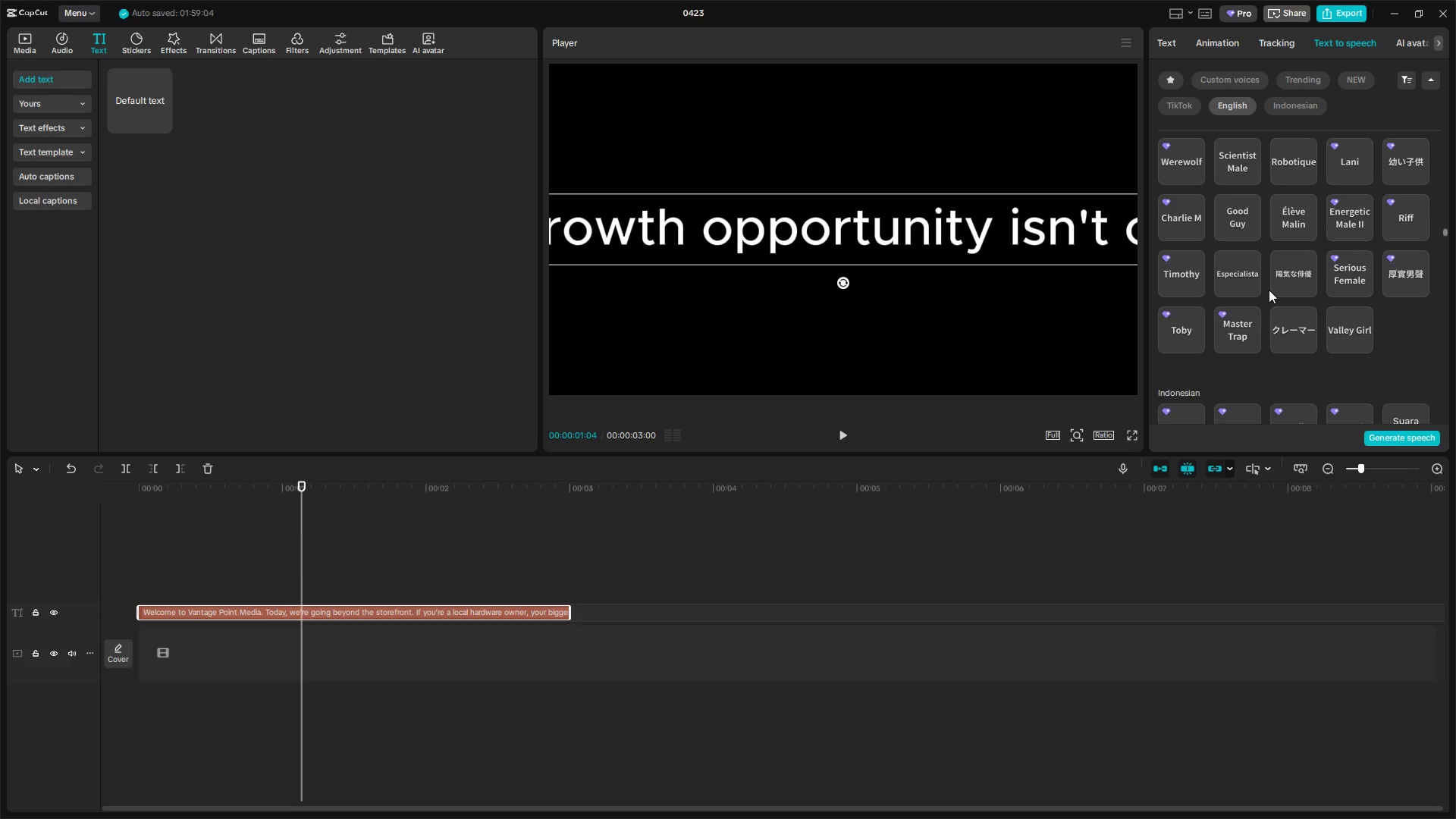 
scroll: coordinate [1268, 290], scroll_direction: up, amount: 21.0
 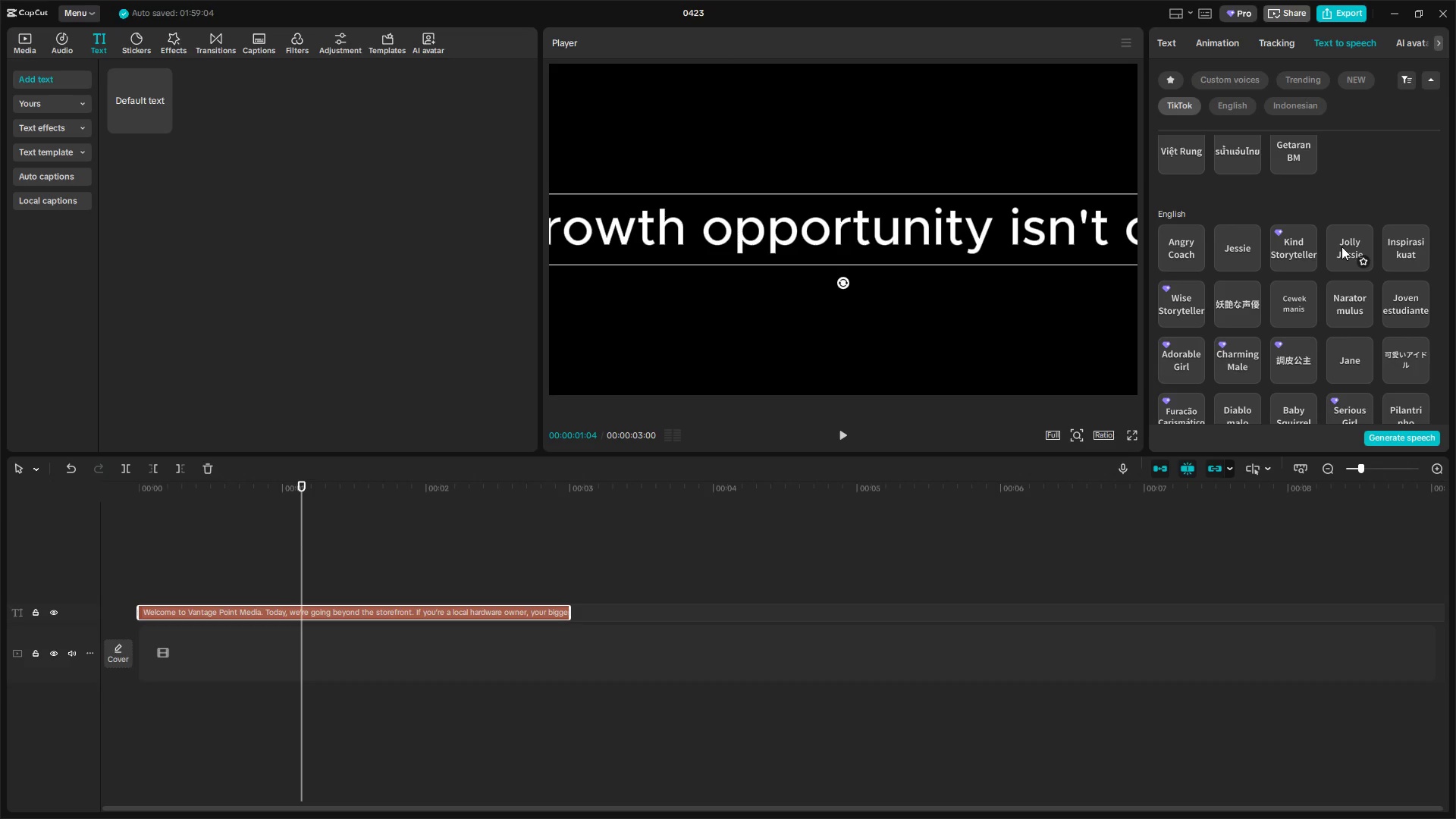 
left_click([1341, 246])
 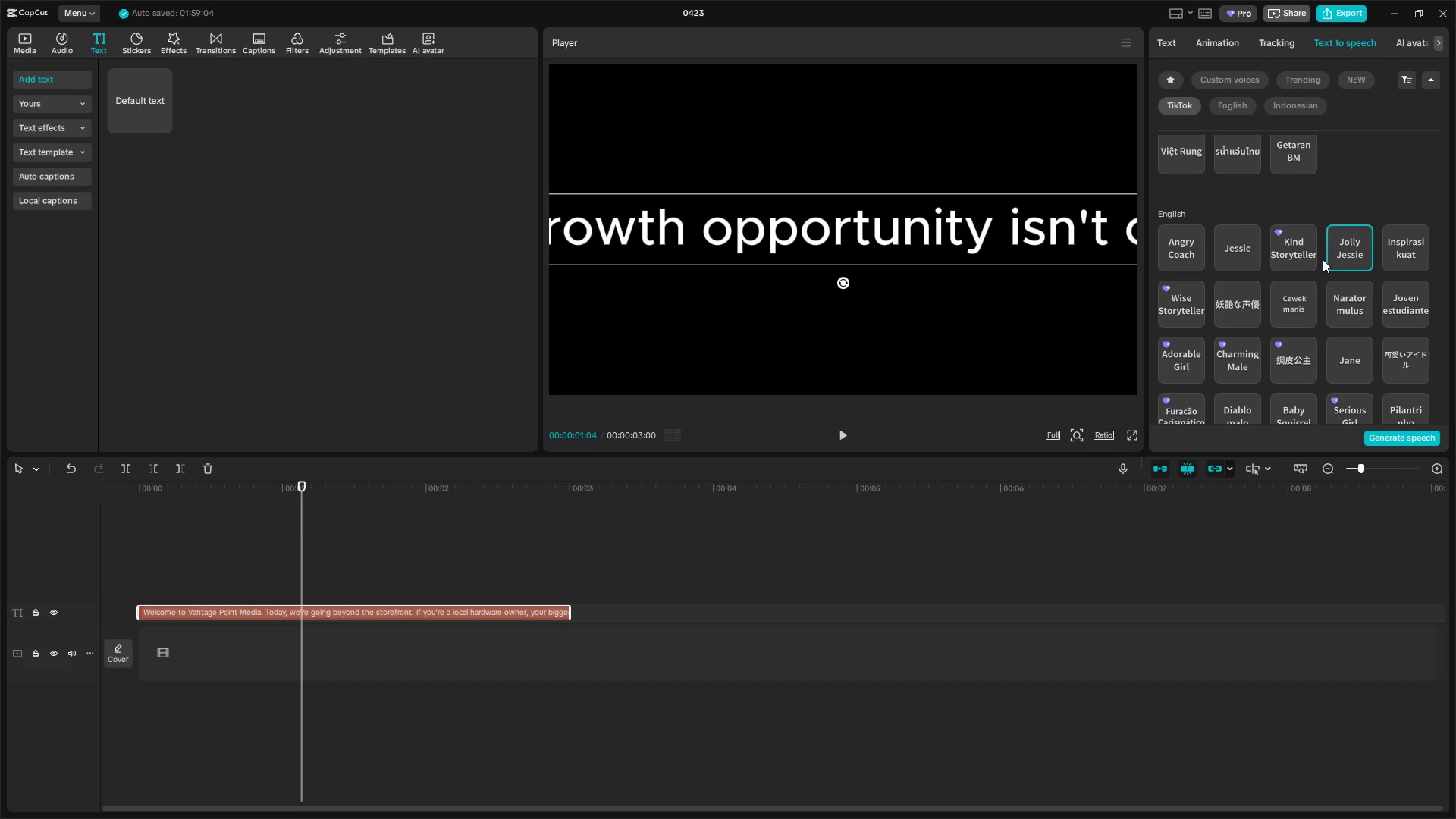 
left_click([1291, 245])
 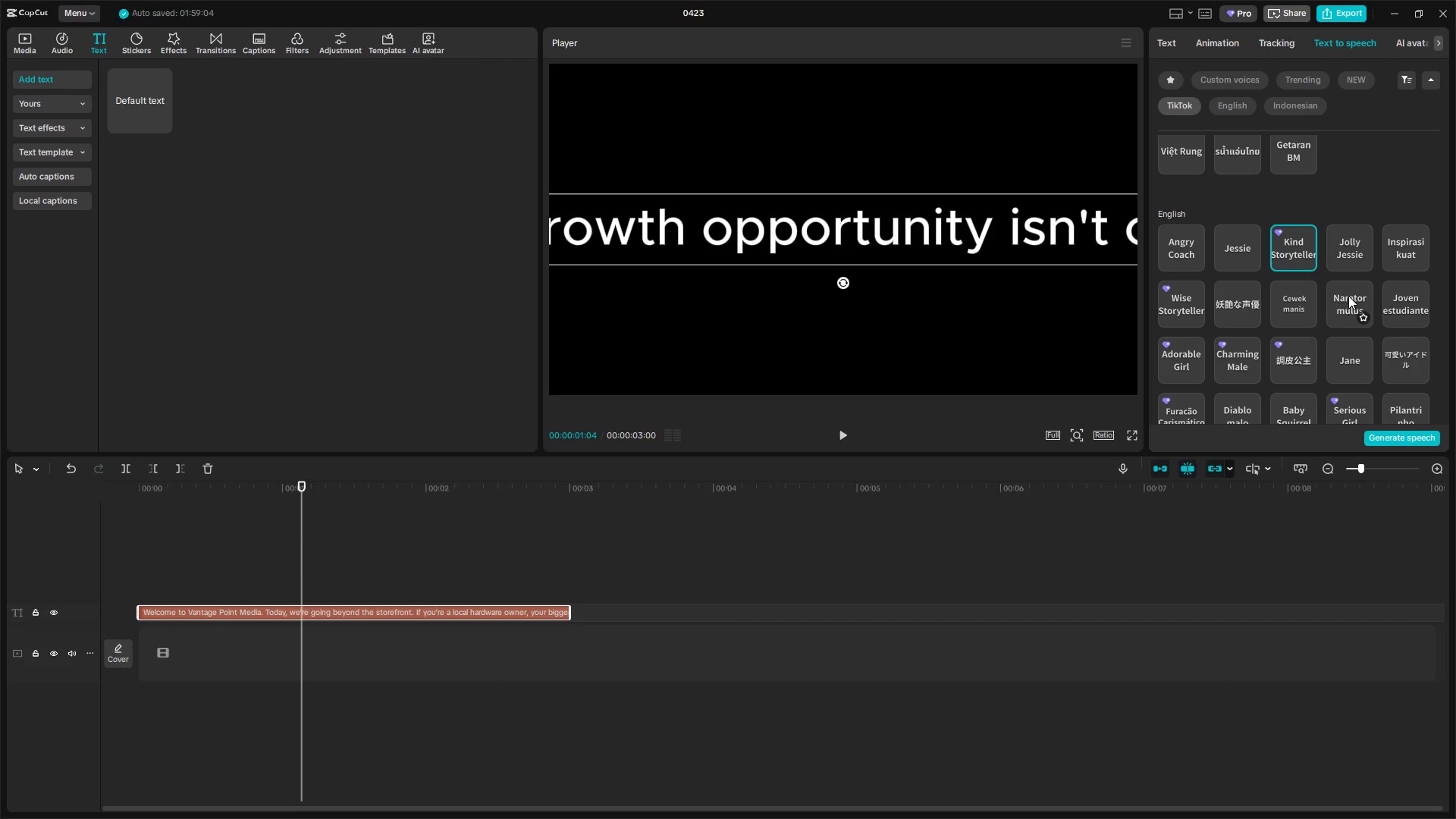 
left_click([1348, 294])
 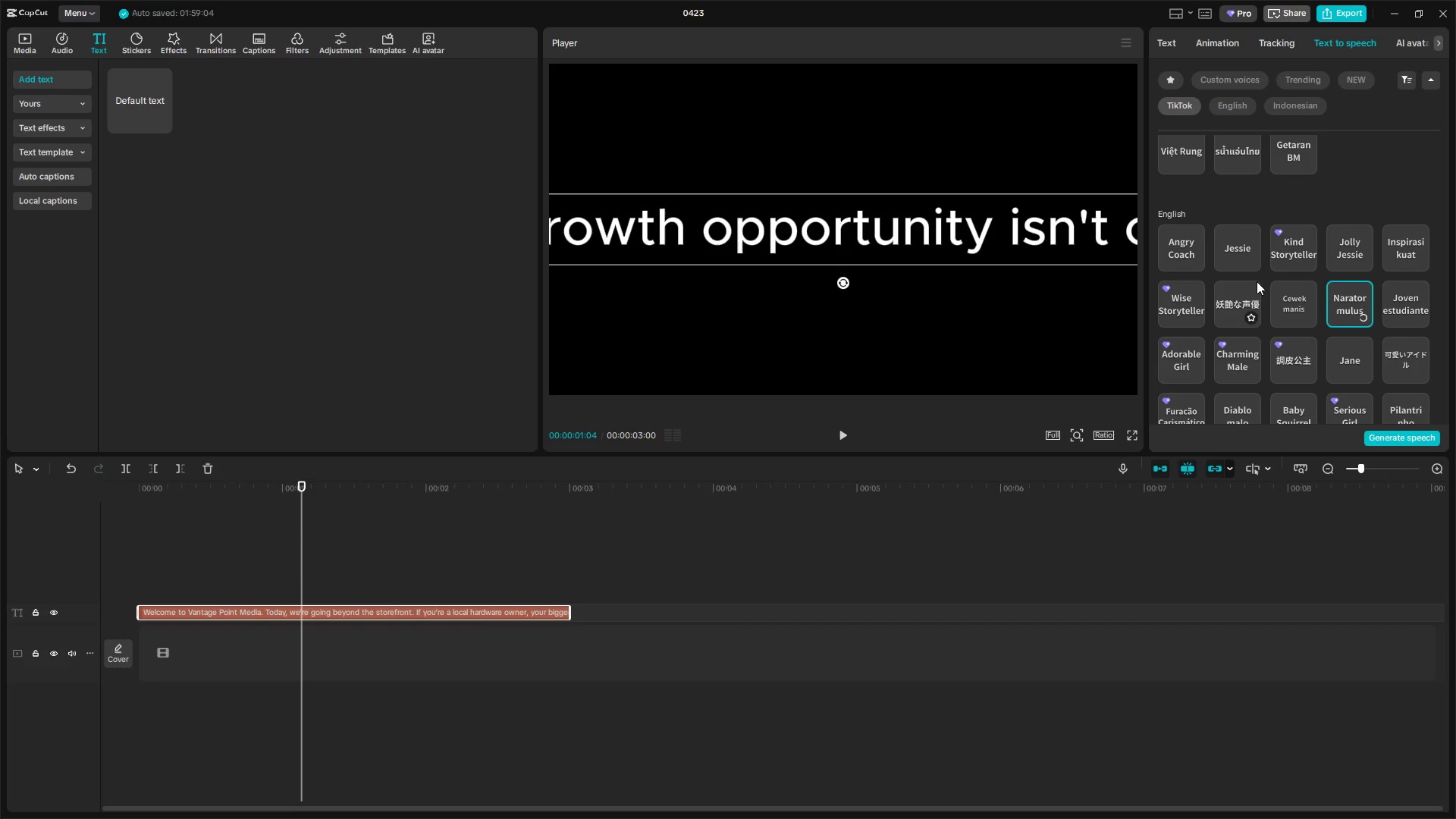 
scroll: coordinate [1257, 281], scroll_direction: down, amount: 1.0
 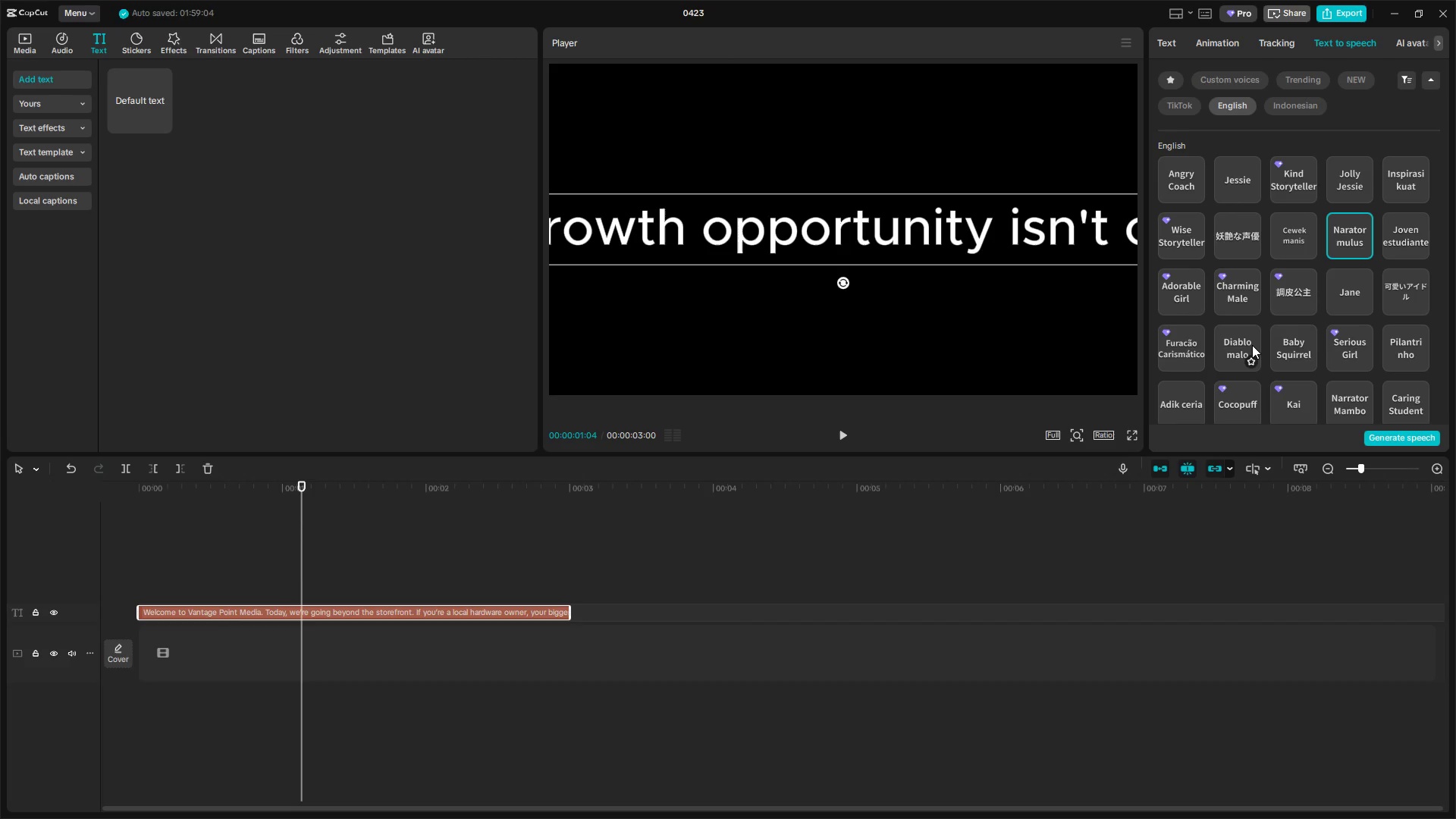 
wait(16.29)
 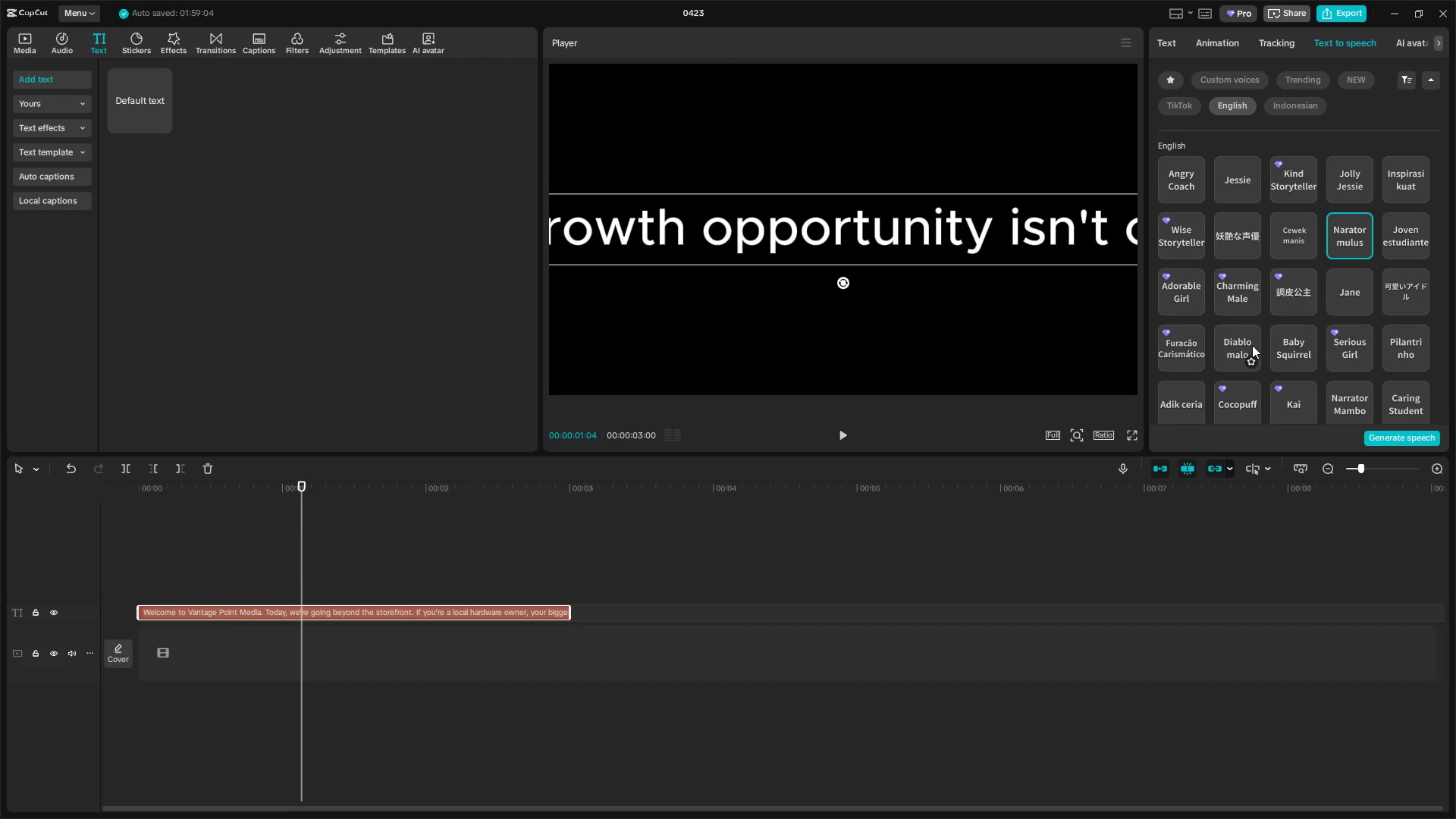 
key(Space)
 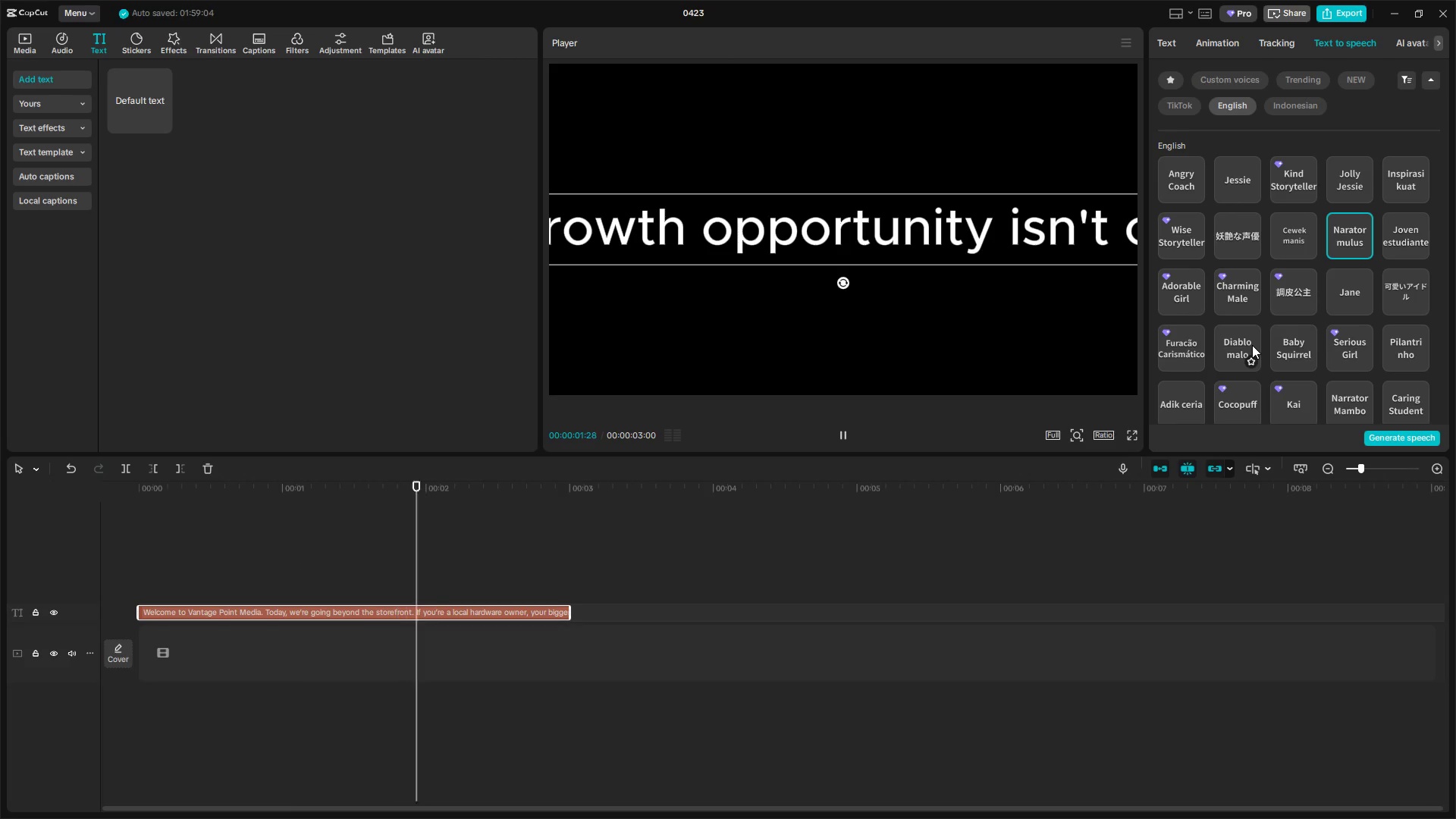 
key(Space)
 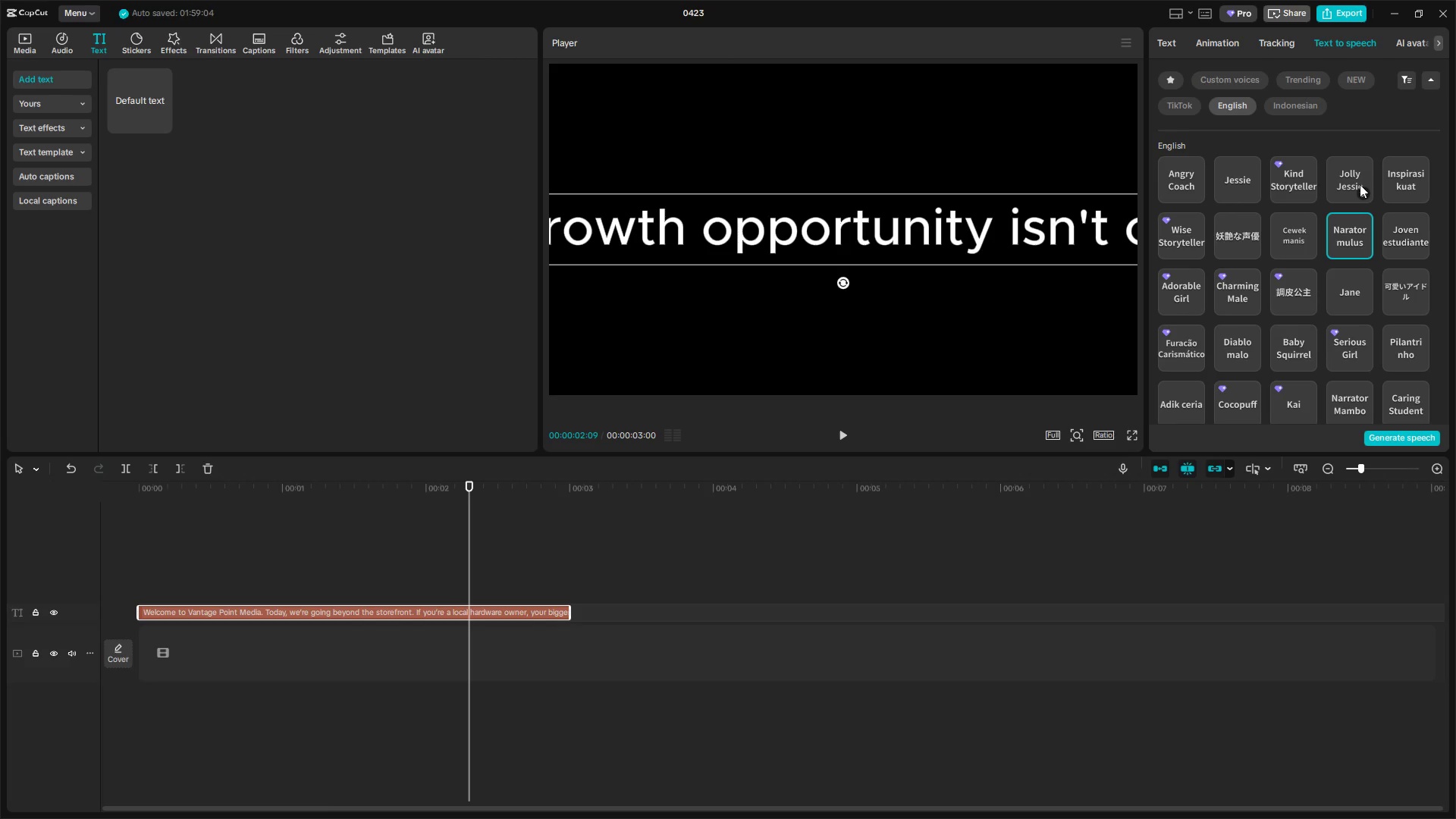 
wait(29.45)
 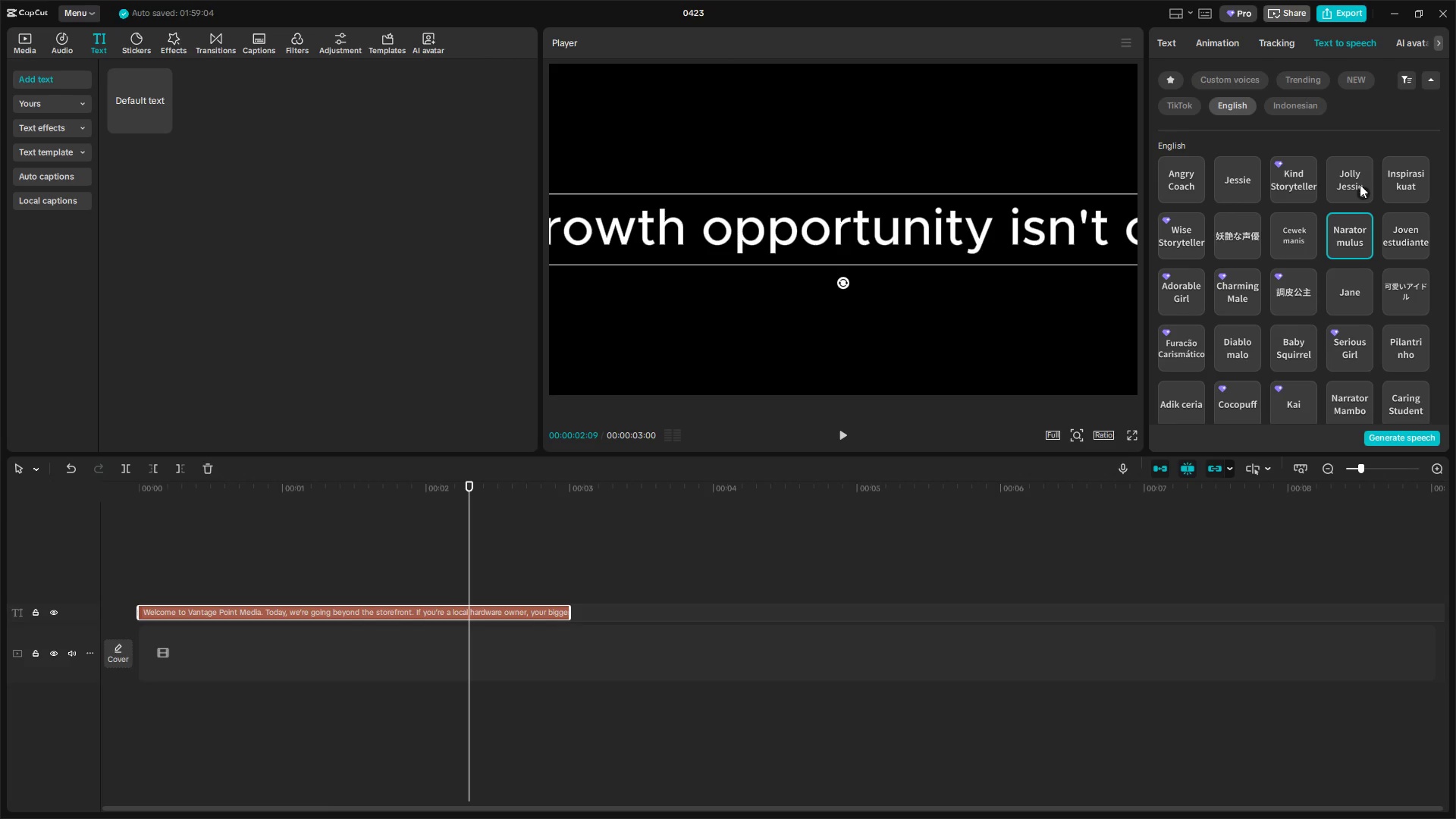 
left_click([1349, 231])
 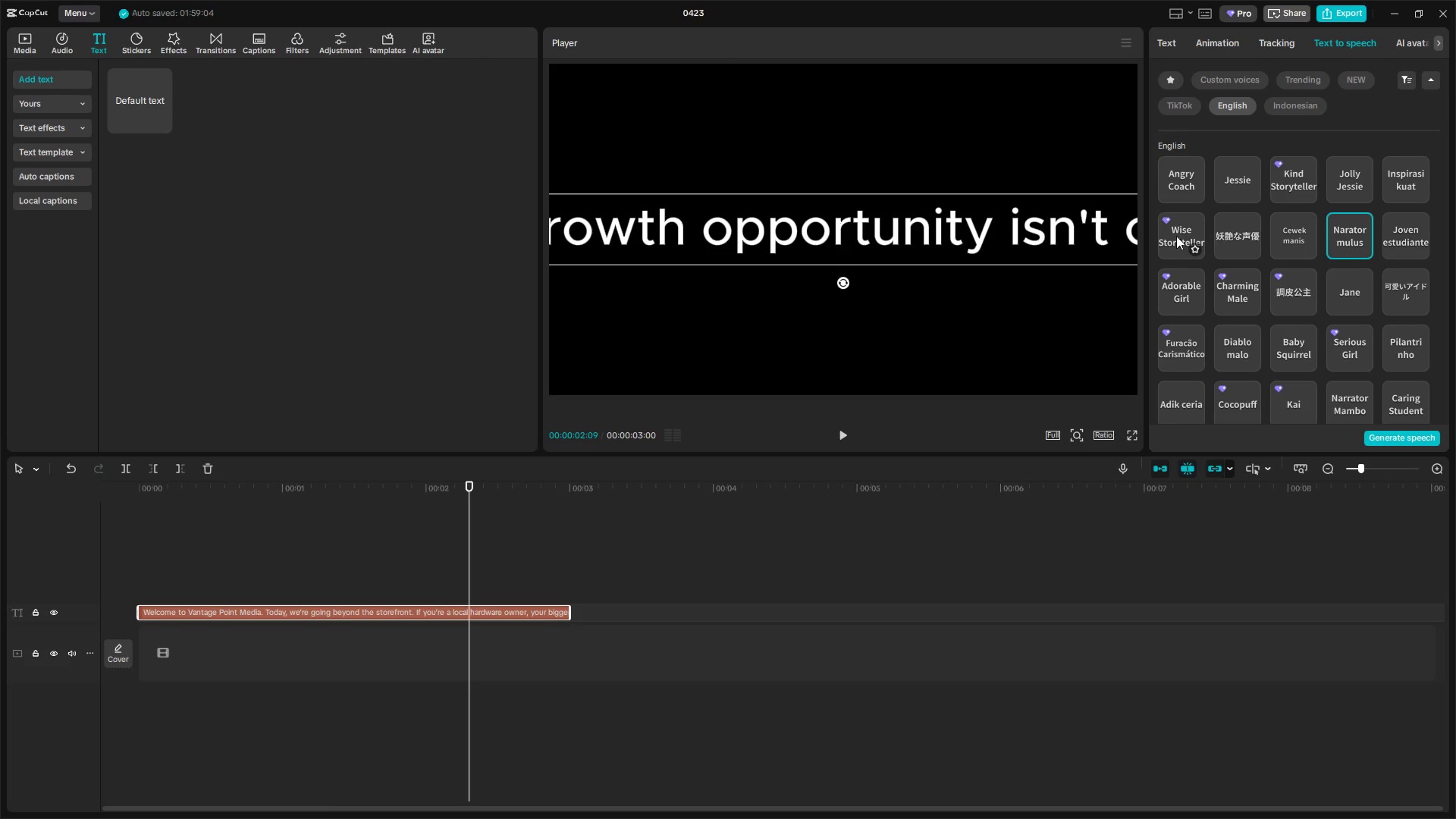 
left_click([1188, 223])
 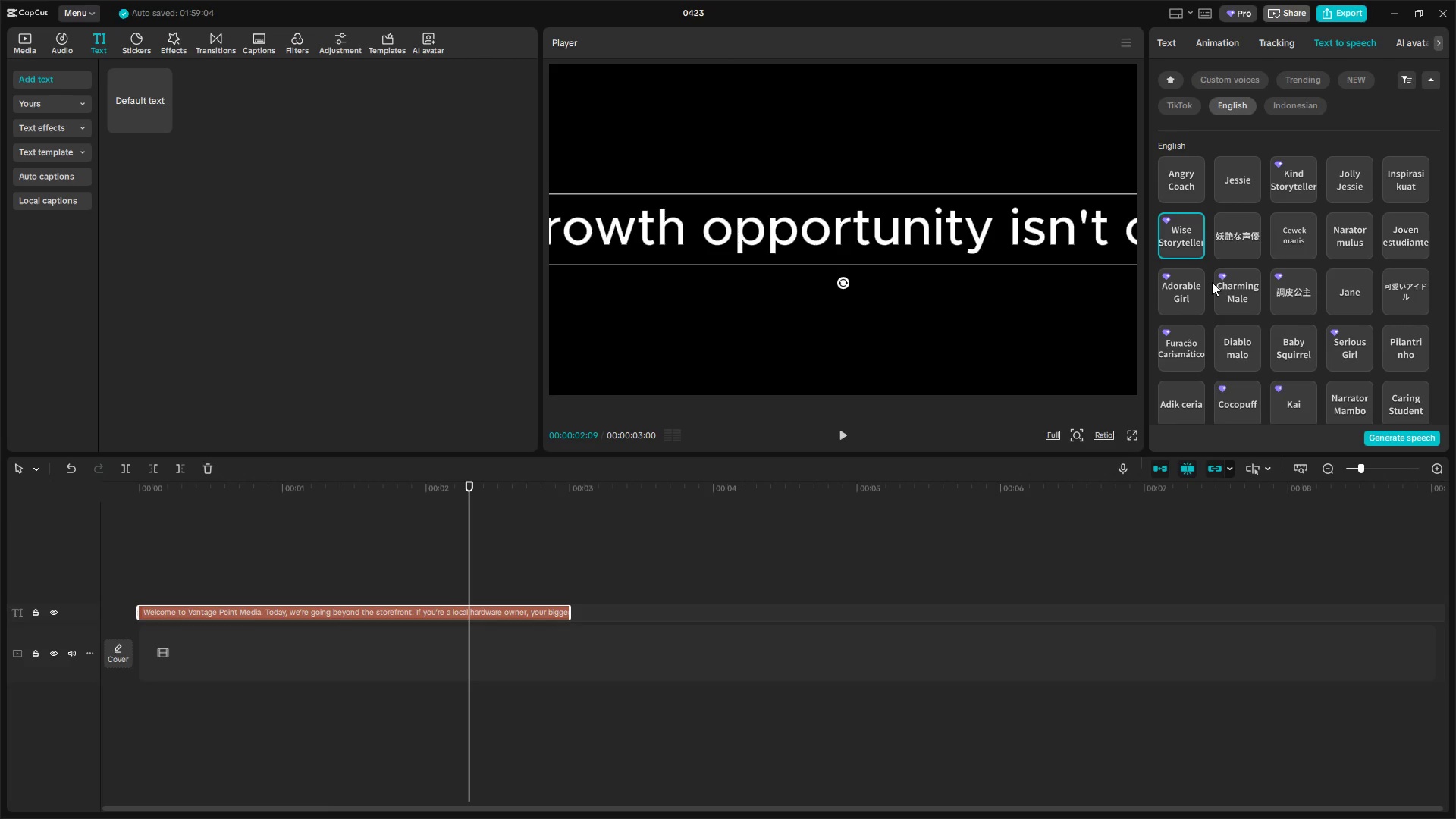 
scroll: coordinate [1249, 291], scroll_direction: down, amount: 1.0
 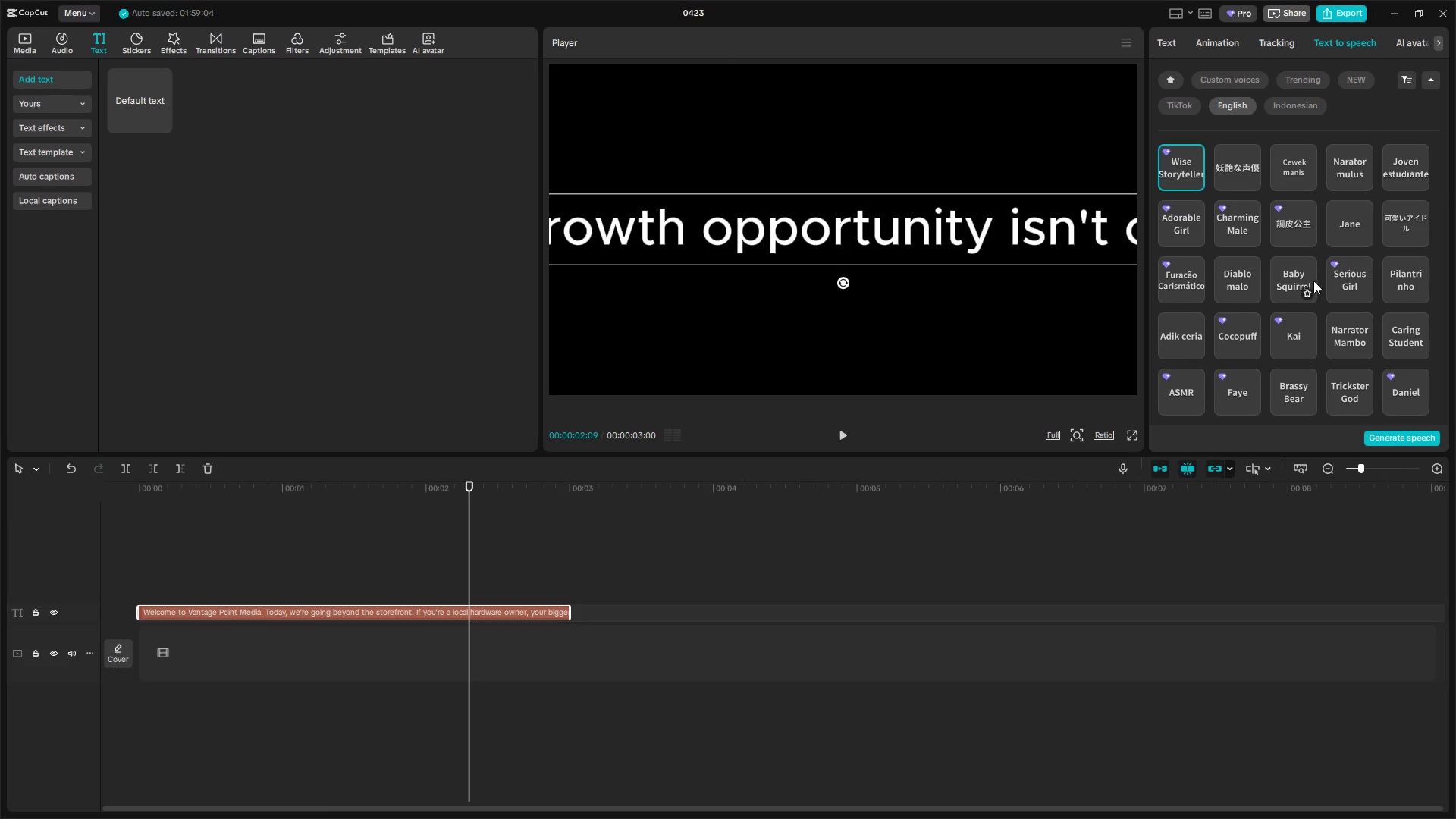 
left_click([1345, 326])
 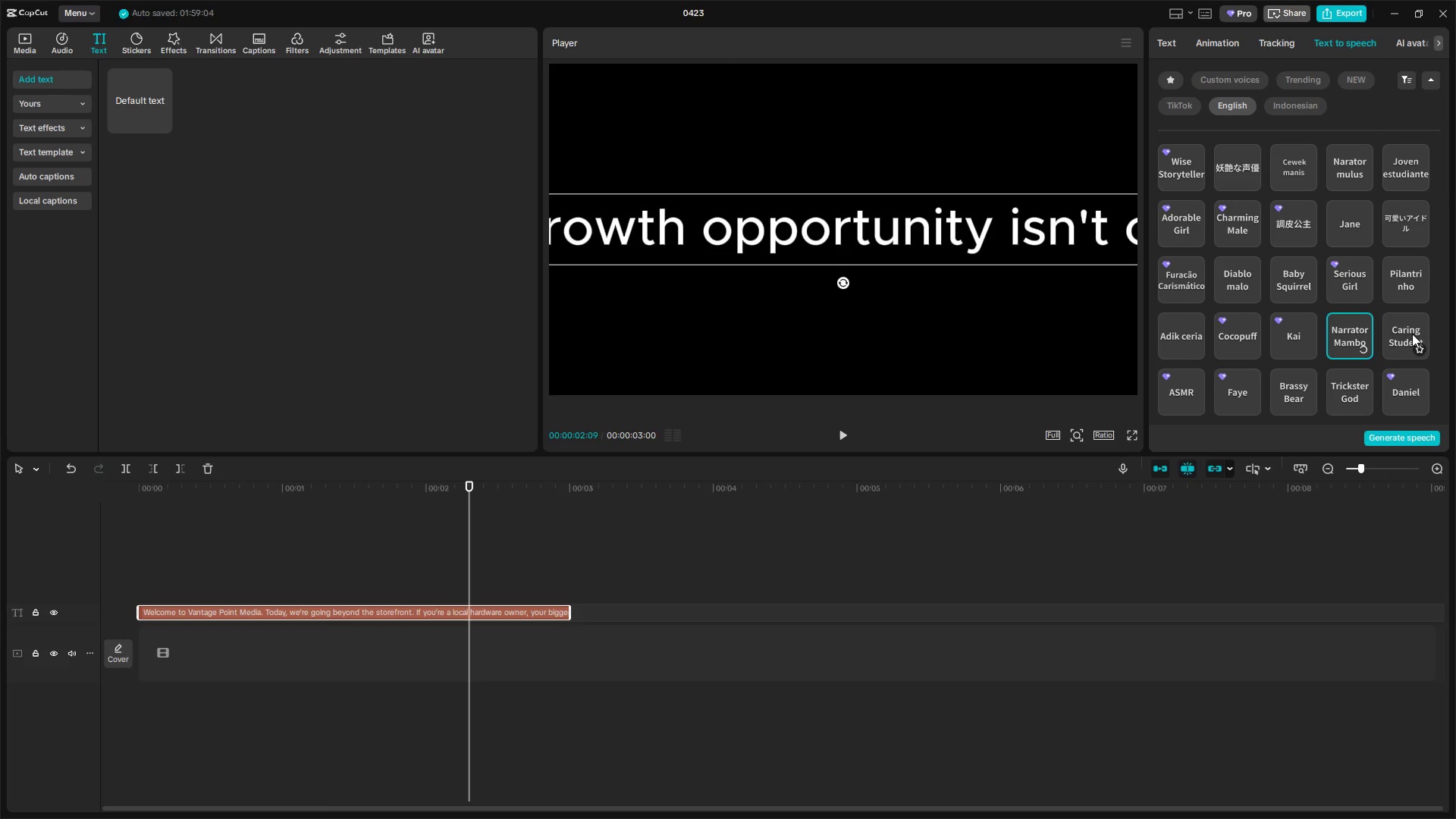 
scroll: coordinate [1401, 329], scroll_direction: down, amount: 1.0
 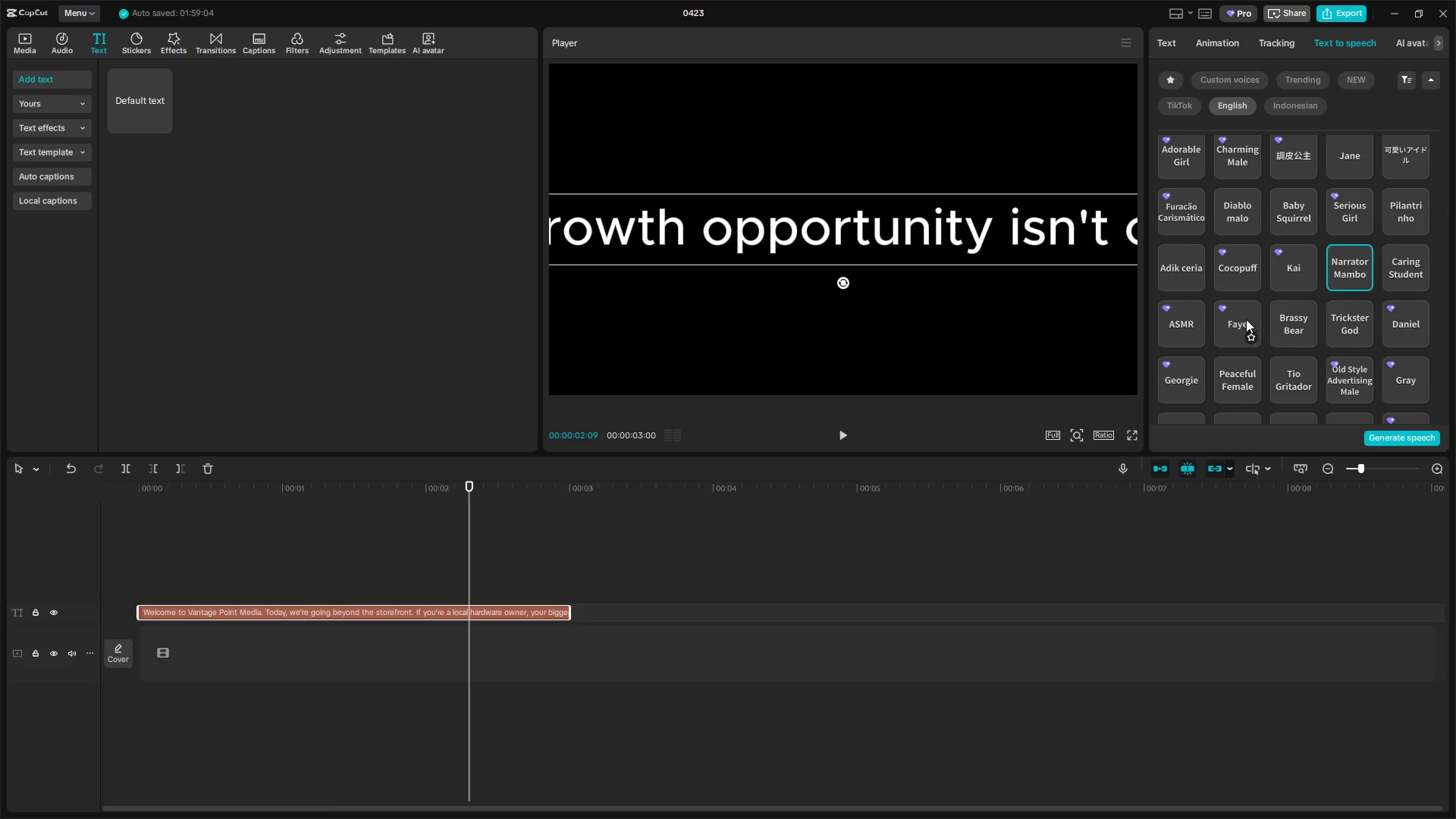 
left_click([1243, 319])
 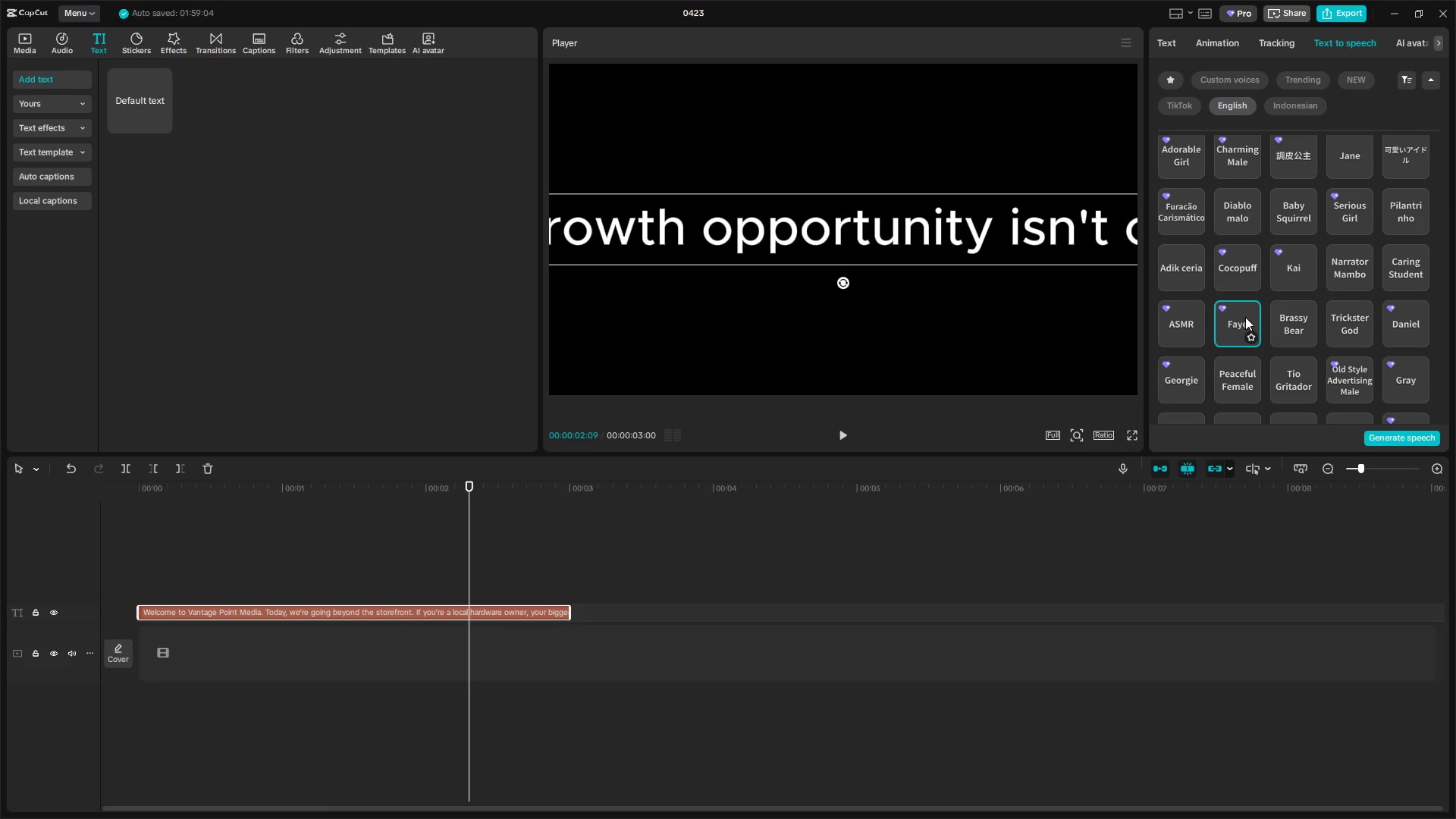 
key(Space)
 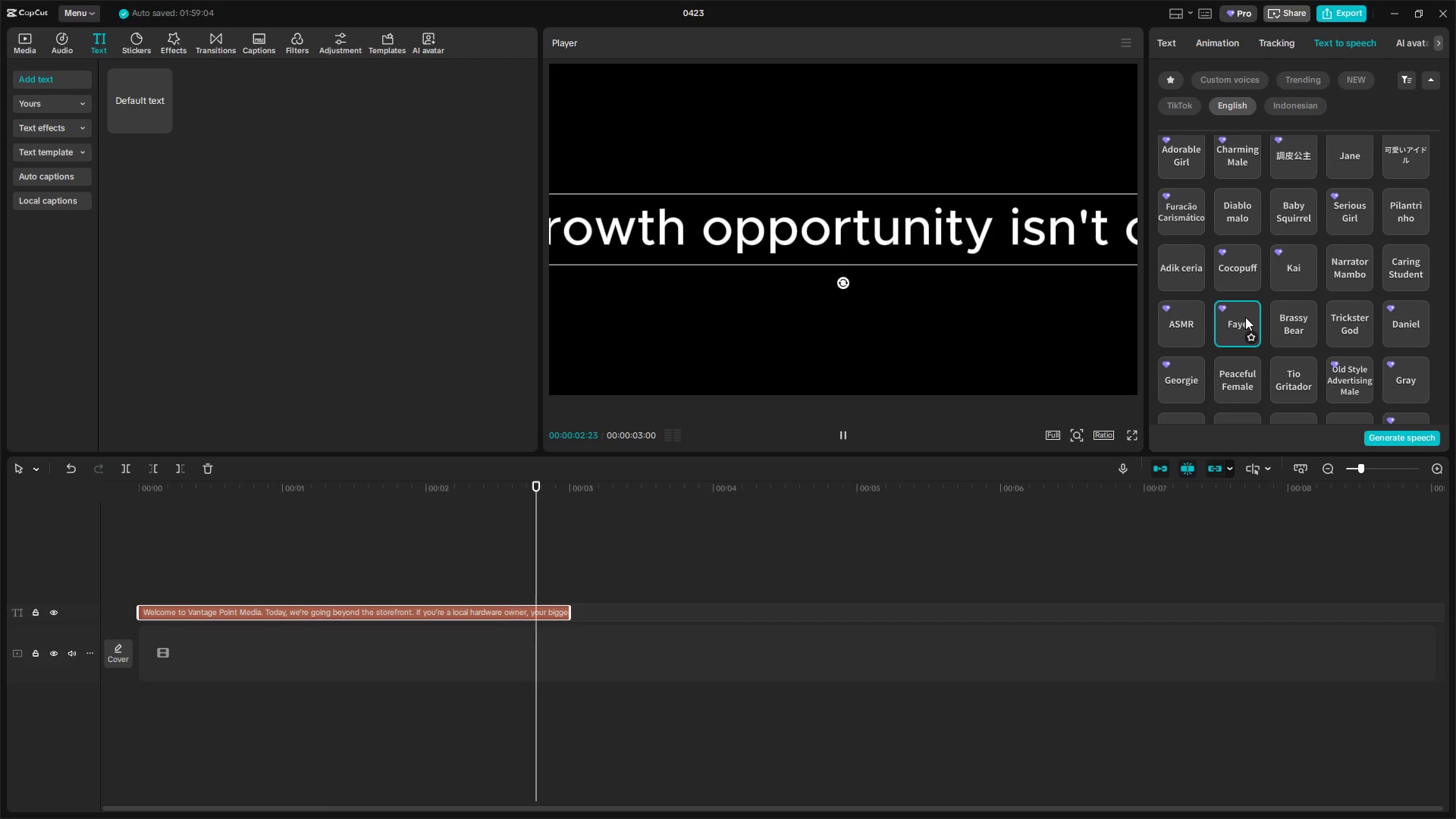 
key(Space)
 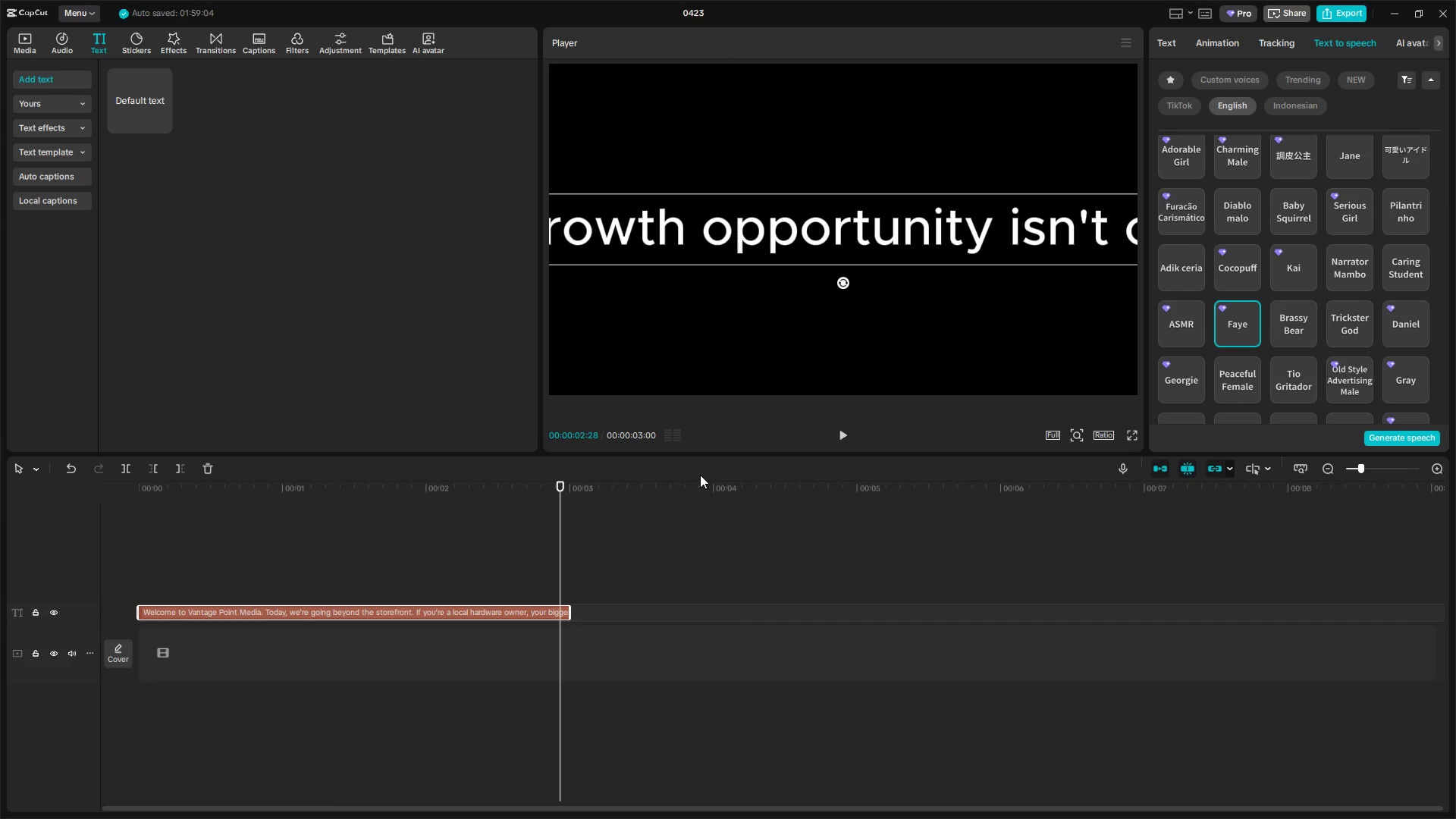 
left_click_drag(start_coordinate=[560, 525], to_coordinate=[68, 493])
 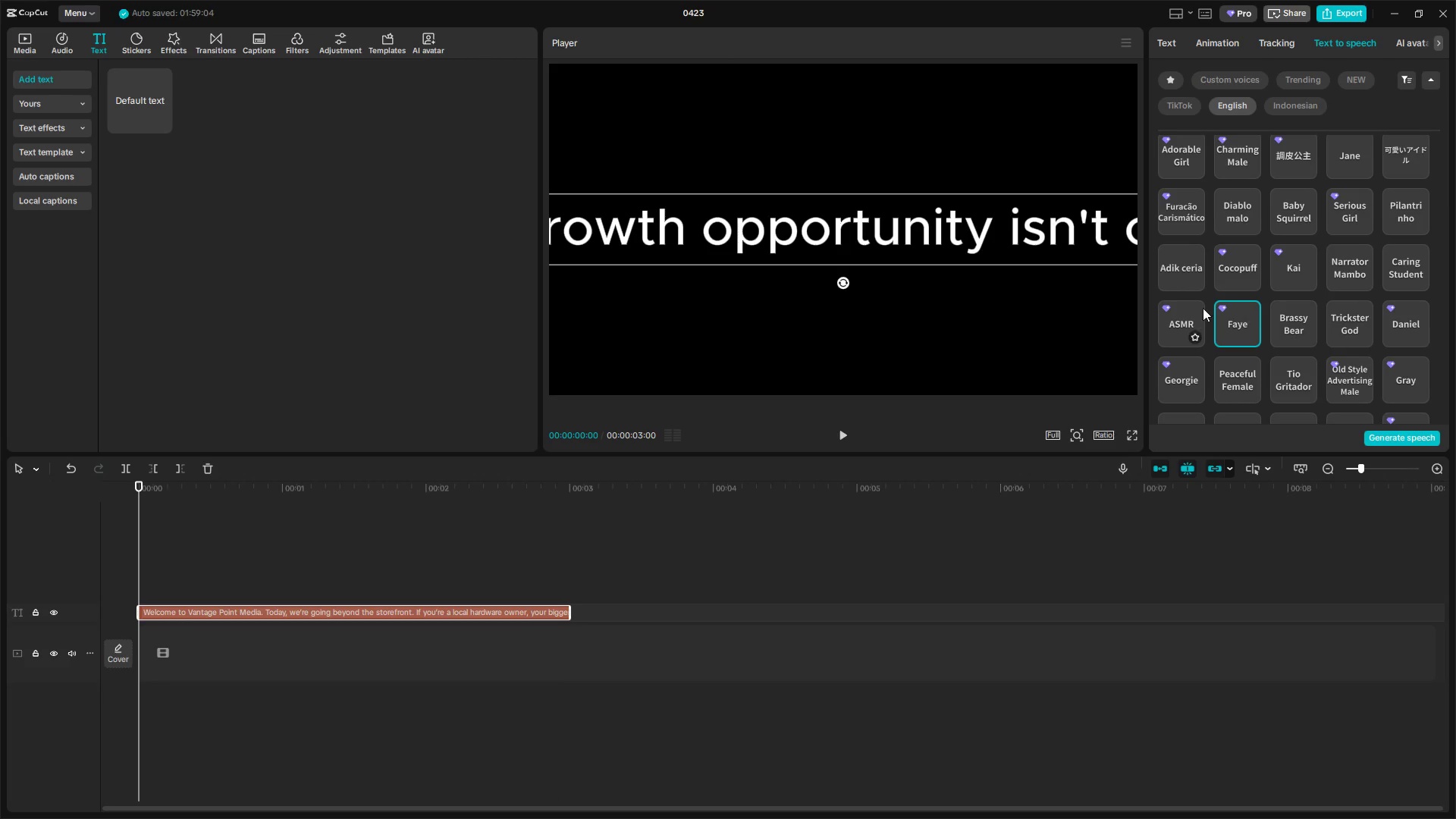 
scroll: coordinate [1215, 305], scroll_direction: down, amount: 1.0
 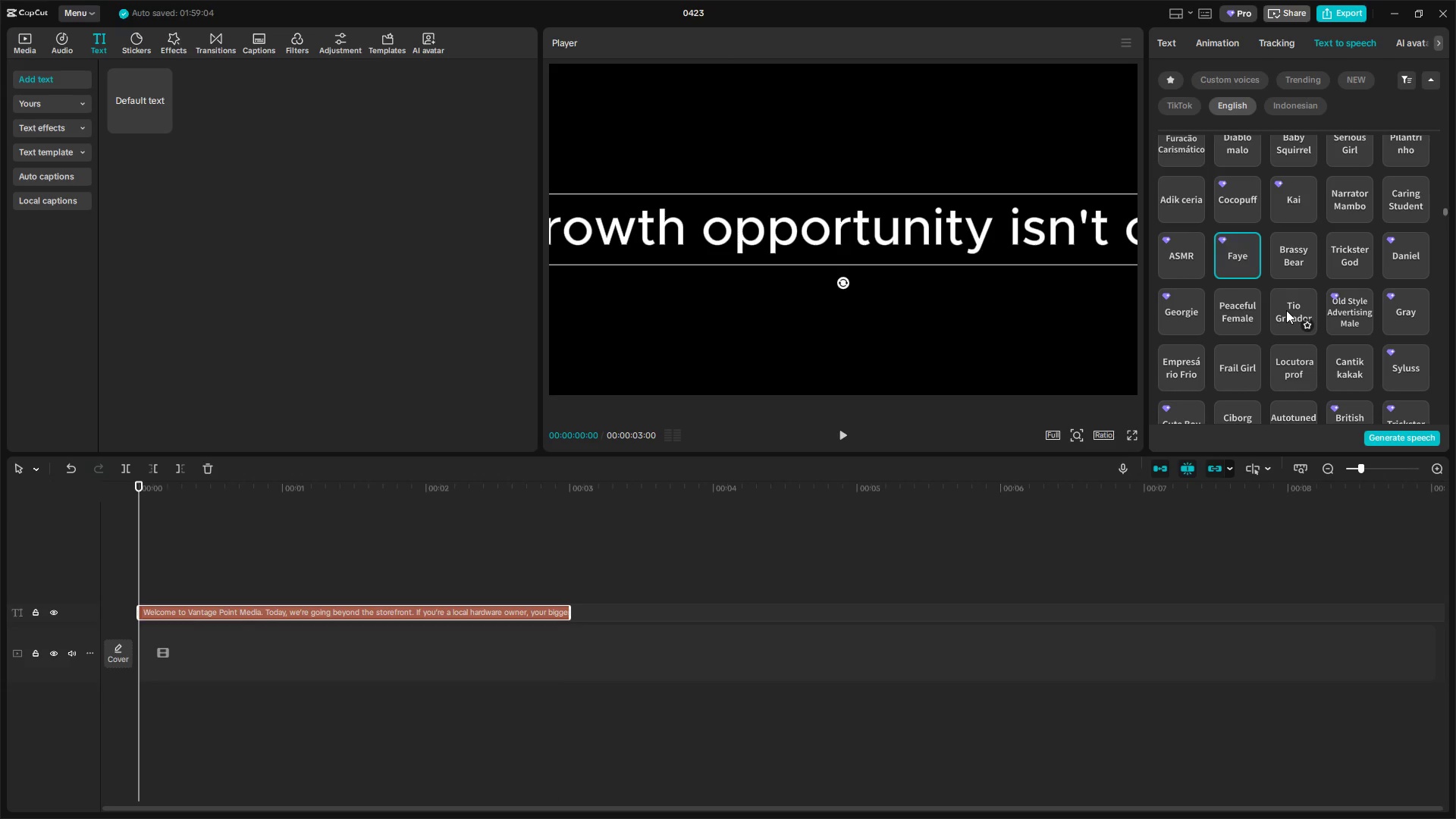 
left_click([1287, 306])
 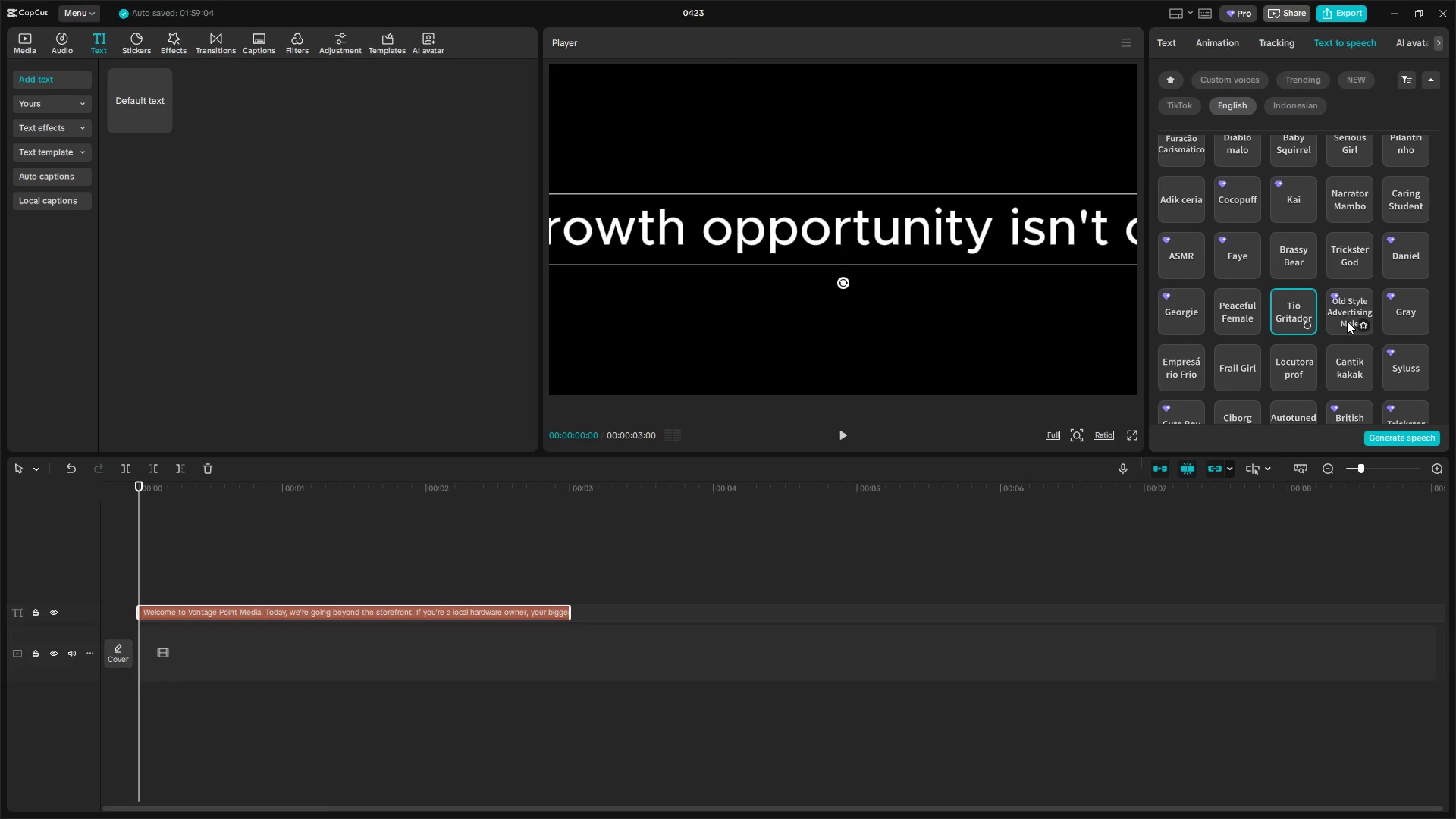 
left_click([1344, 311])
 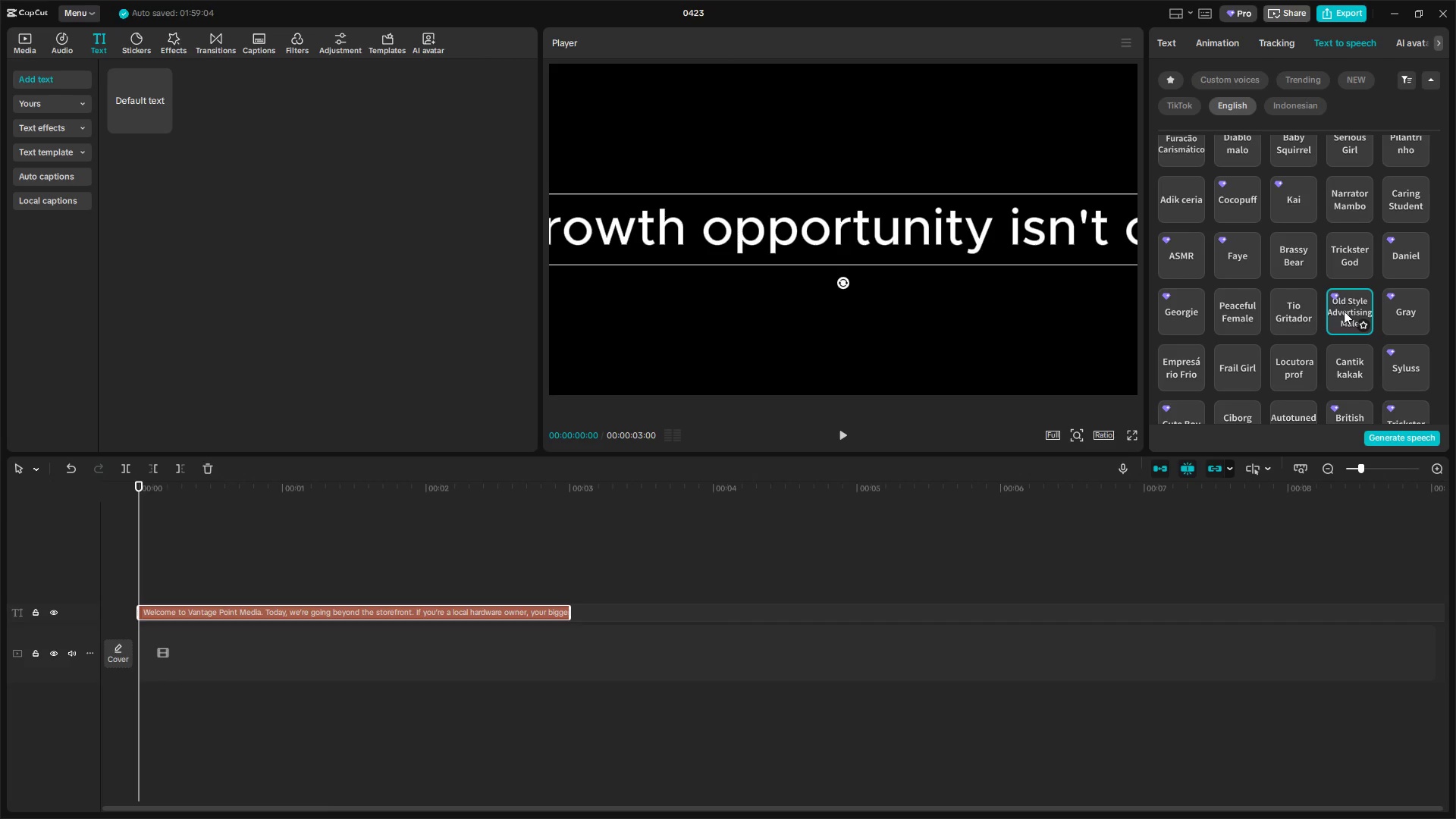 
scroll: coordinate [1342, 341], scroll_direction: down, amount: 2.0
 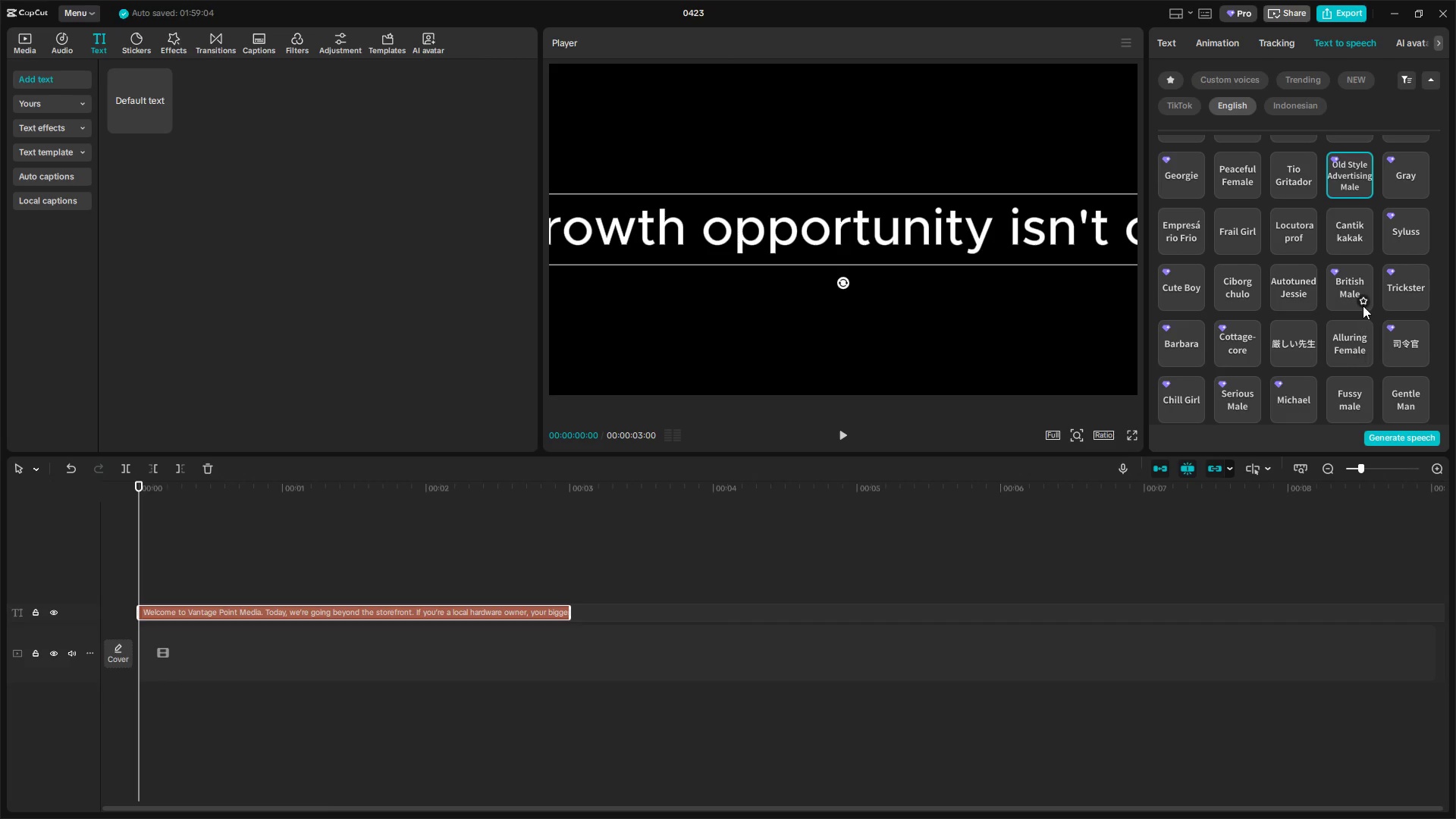 
left_click([1362, 285])
 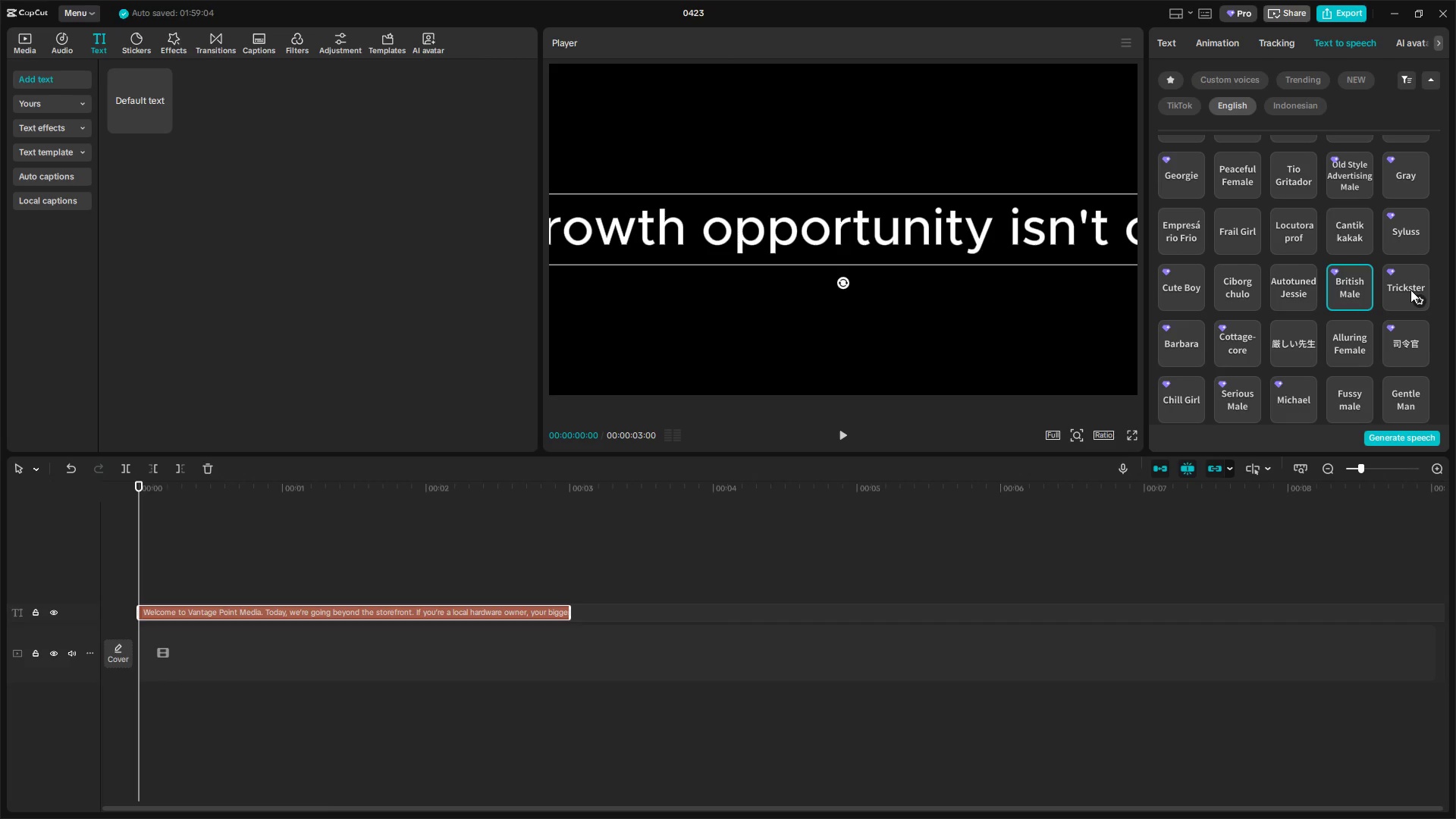 
scroll: coordinate [1378, 358], scroll_direction: down, amount: 6.0
 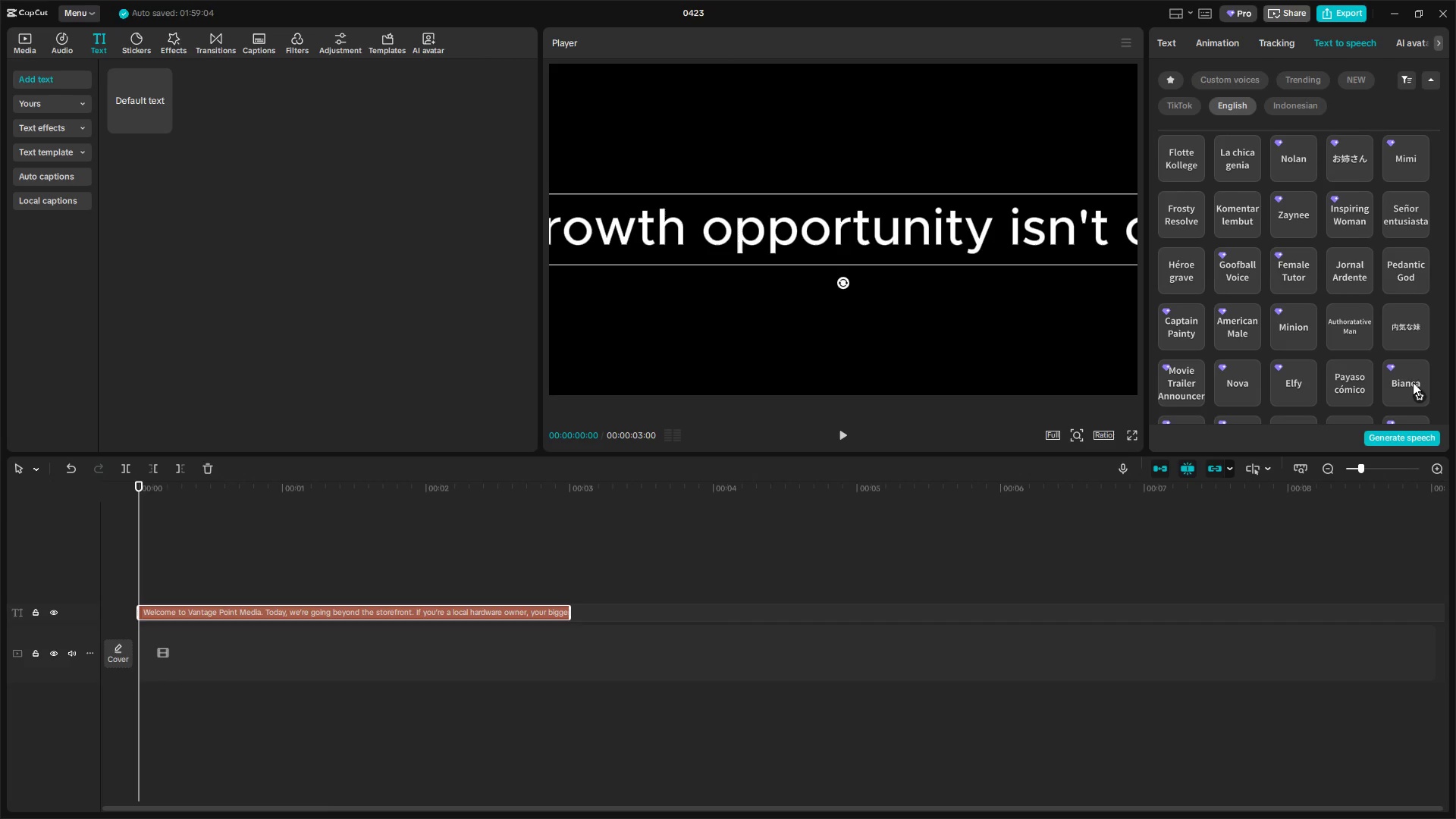 
left_click([1232, 322])
 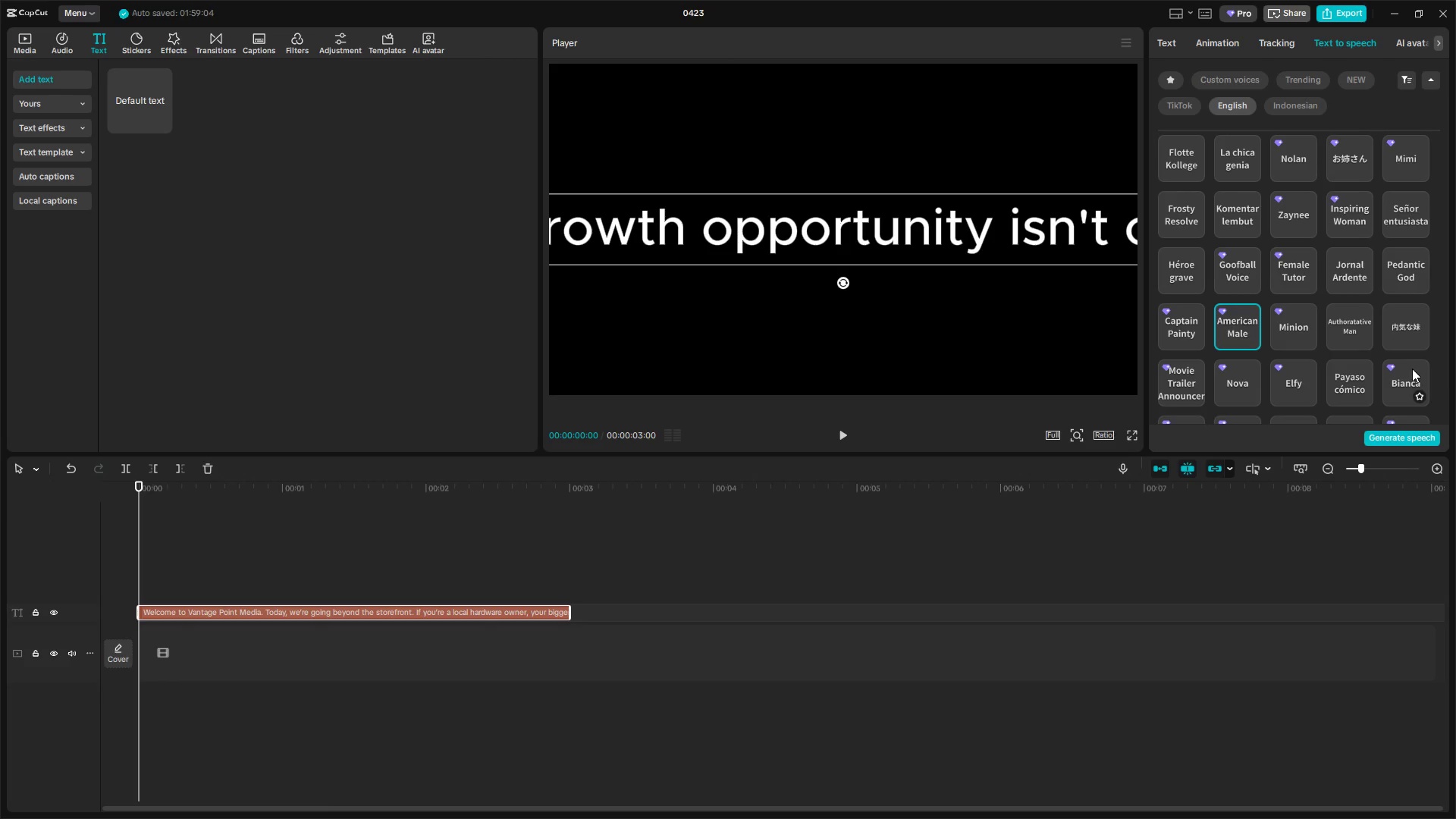 
scroll: coordinate [1323, 342], scroll_direction: down, amount: 4.0
 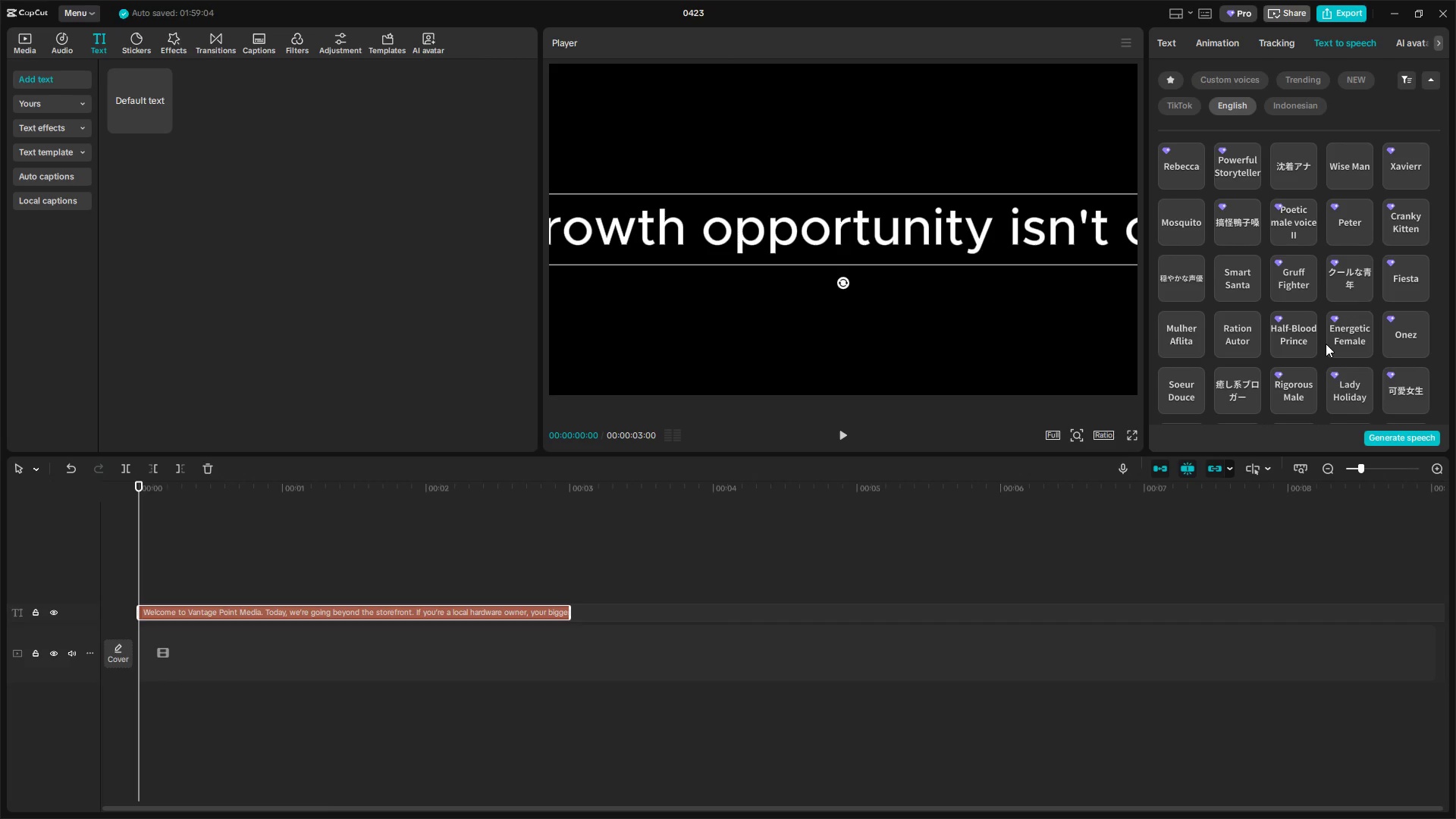 
left_click([1300, 327])
 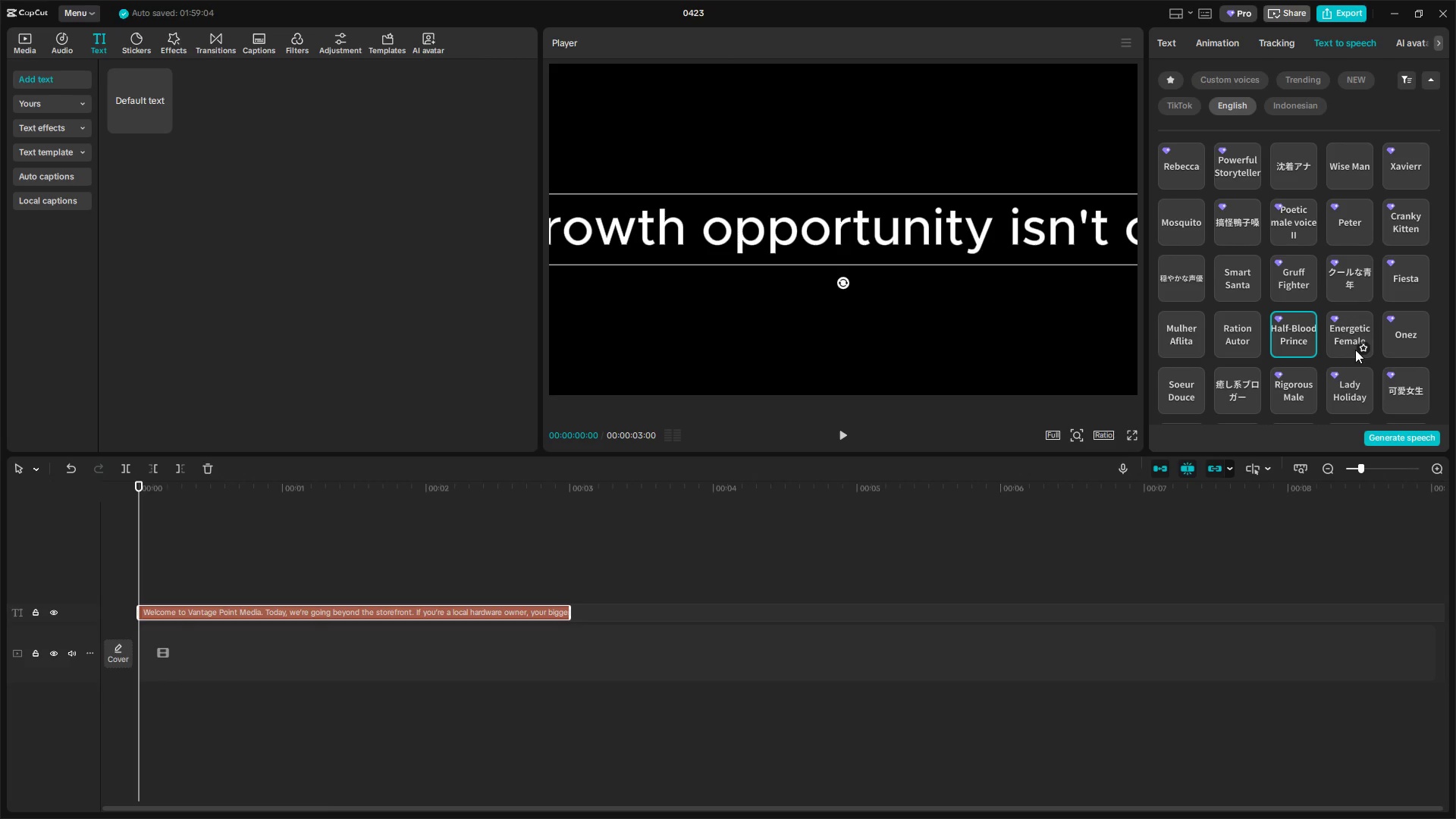 
scroll: coordinate [1180, 322], scroll_direction: down, amount: 2.0
 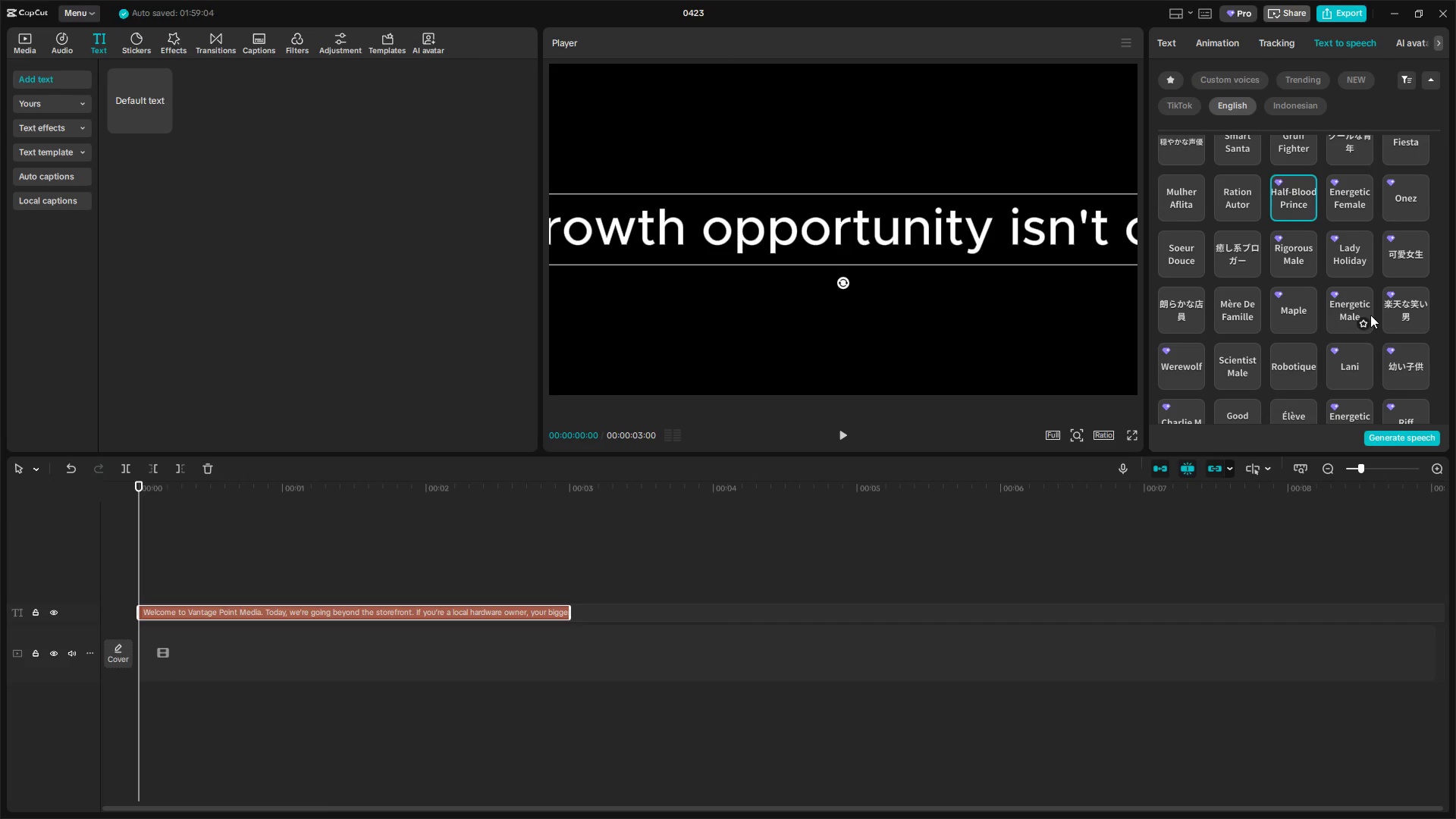 
left_click([1354, 303])
 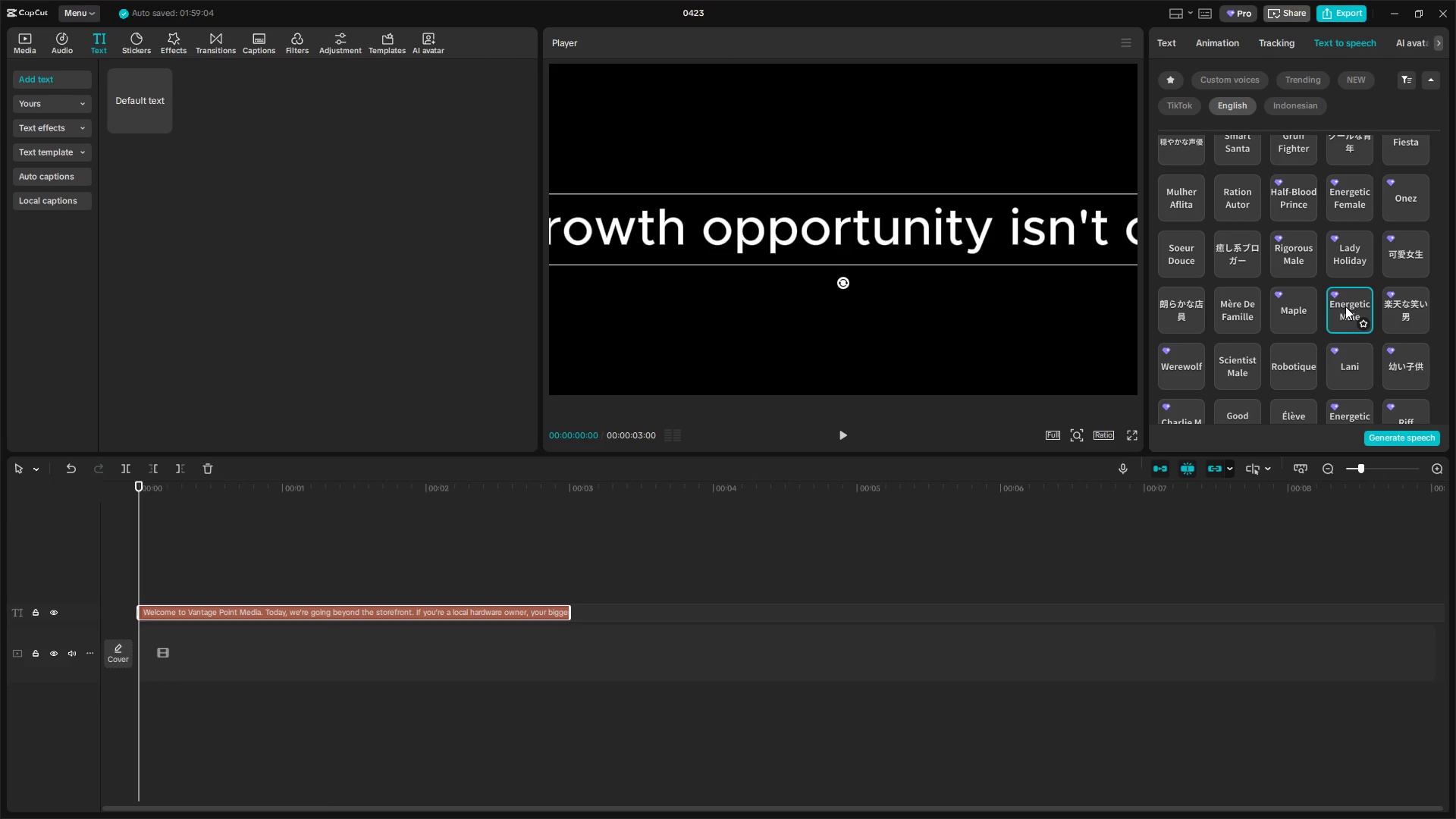 
scroll: coordinate [1327, 314], scroll_direction: down, amount: 1.0
 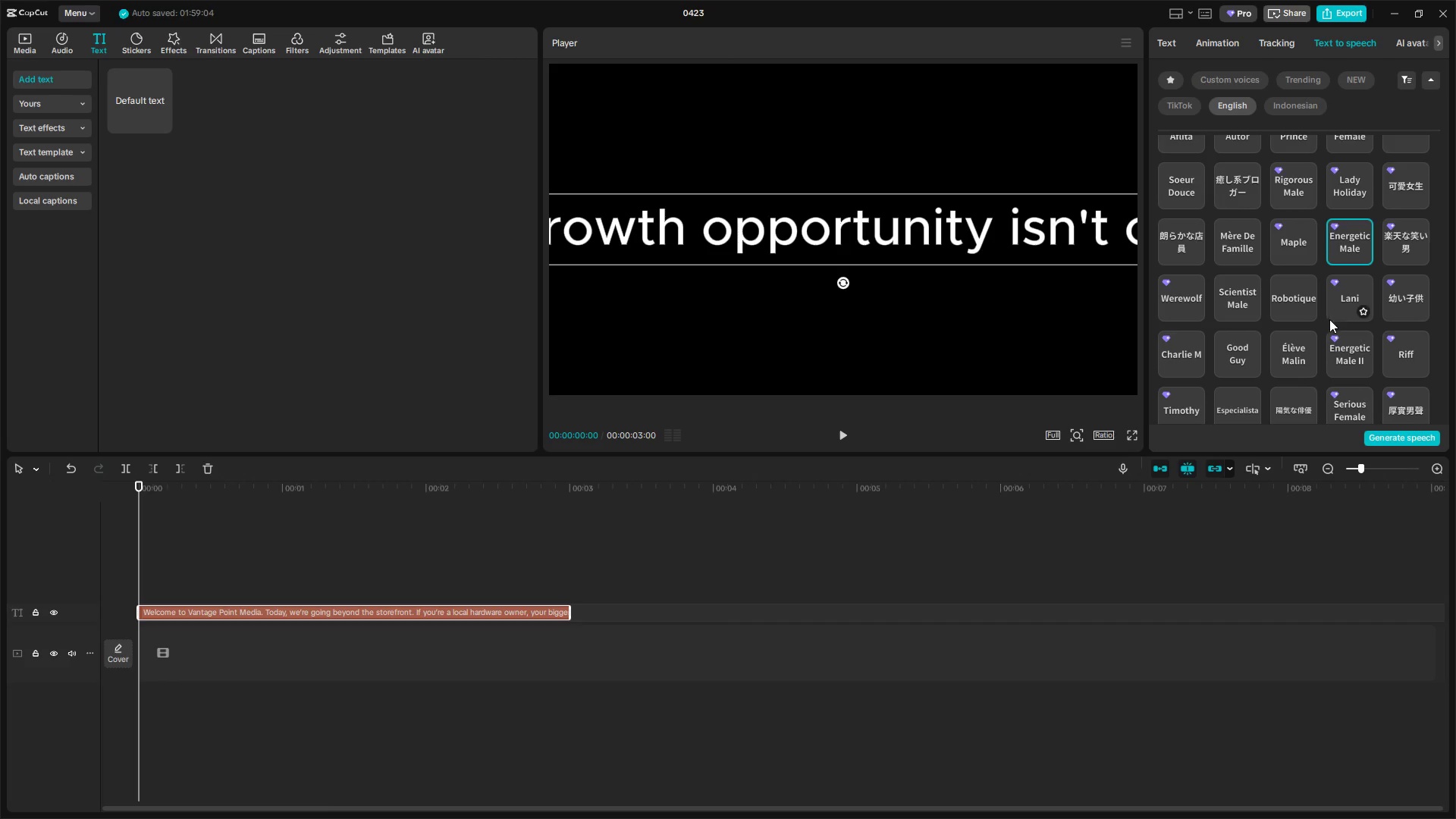 
left_click([1351, 351])
 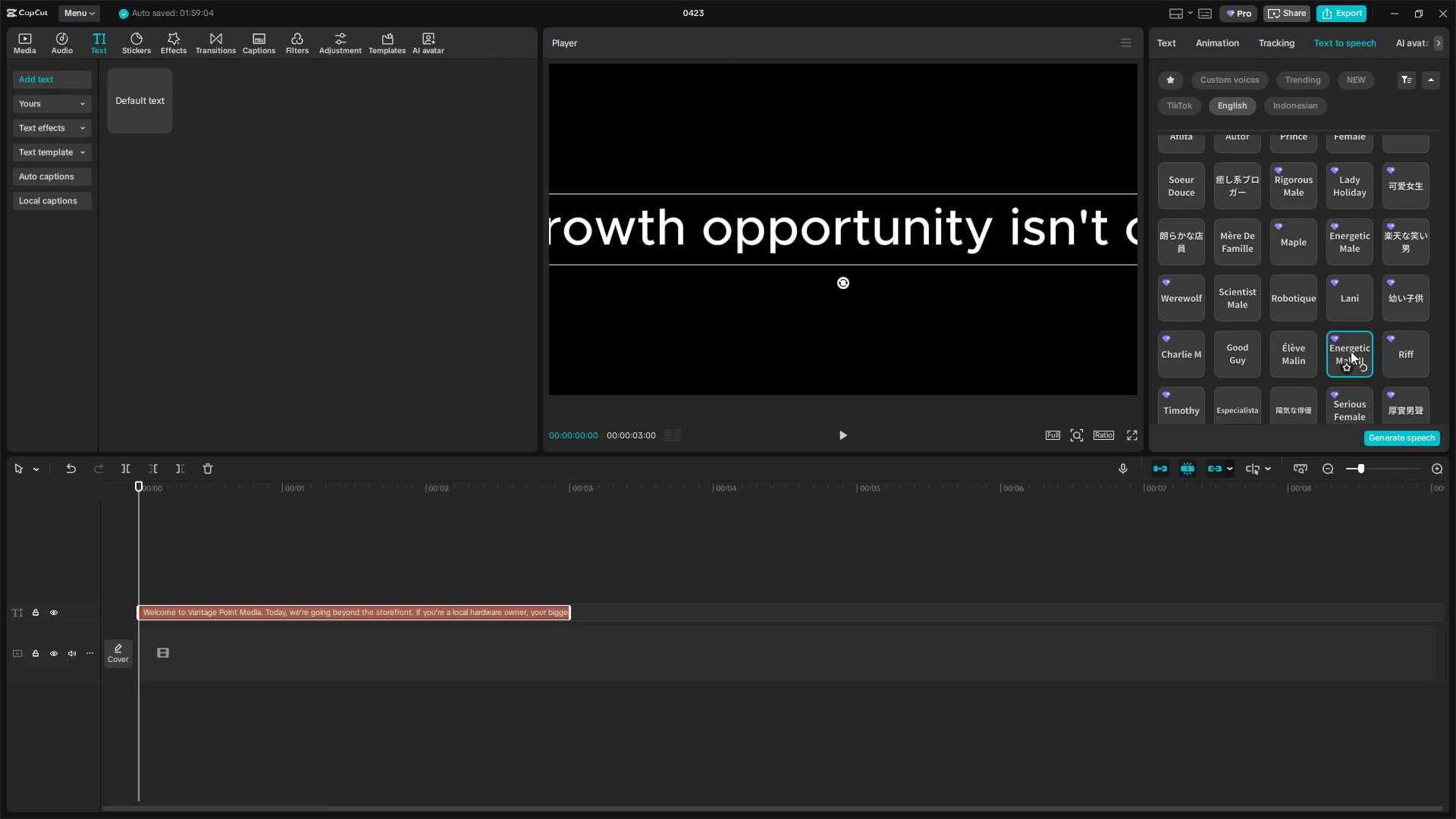 
scroll: coordinate [1351, 351], scroll_direction: down, amount: 1.0
 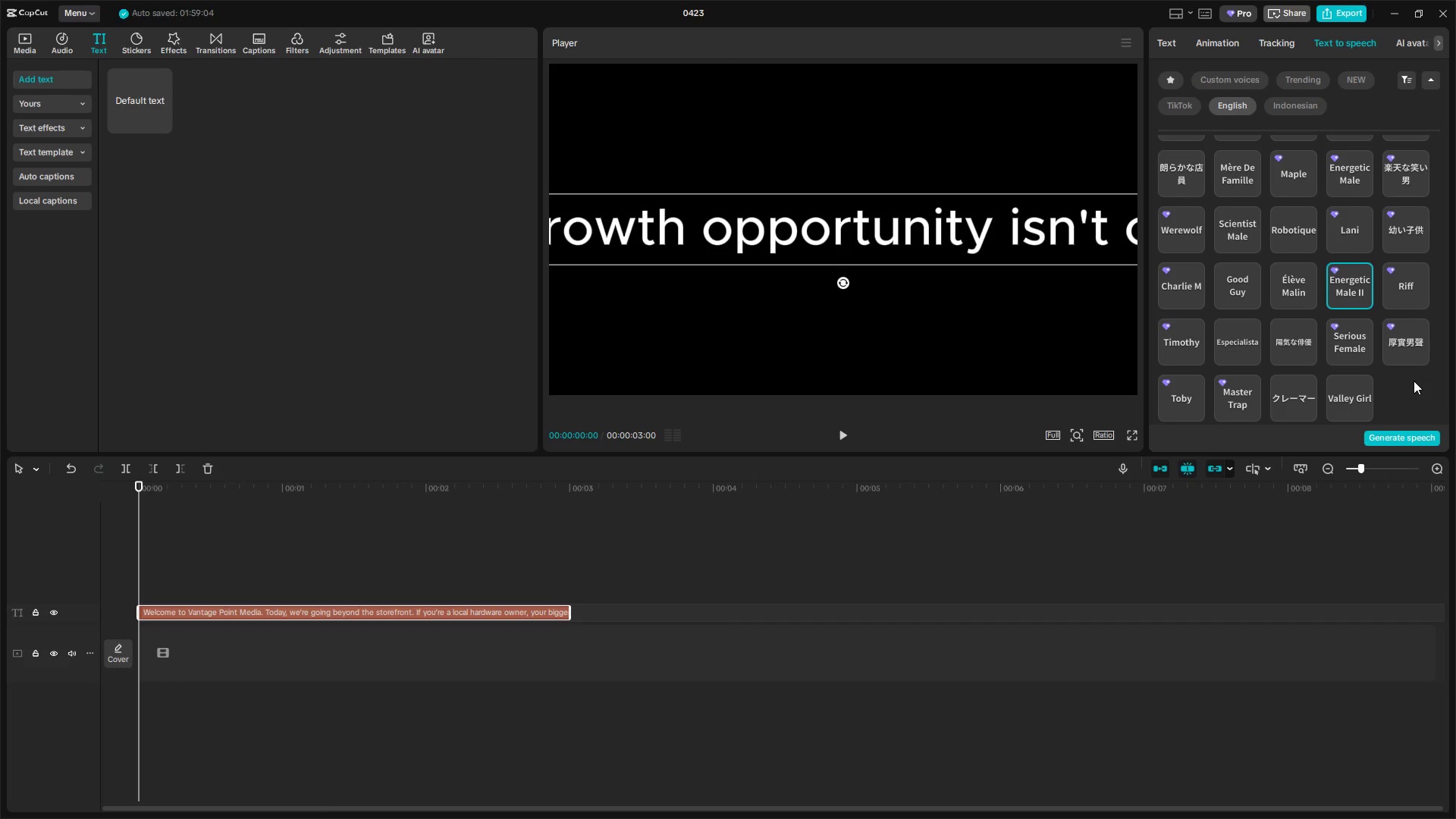 
wait(19.88)
 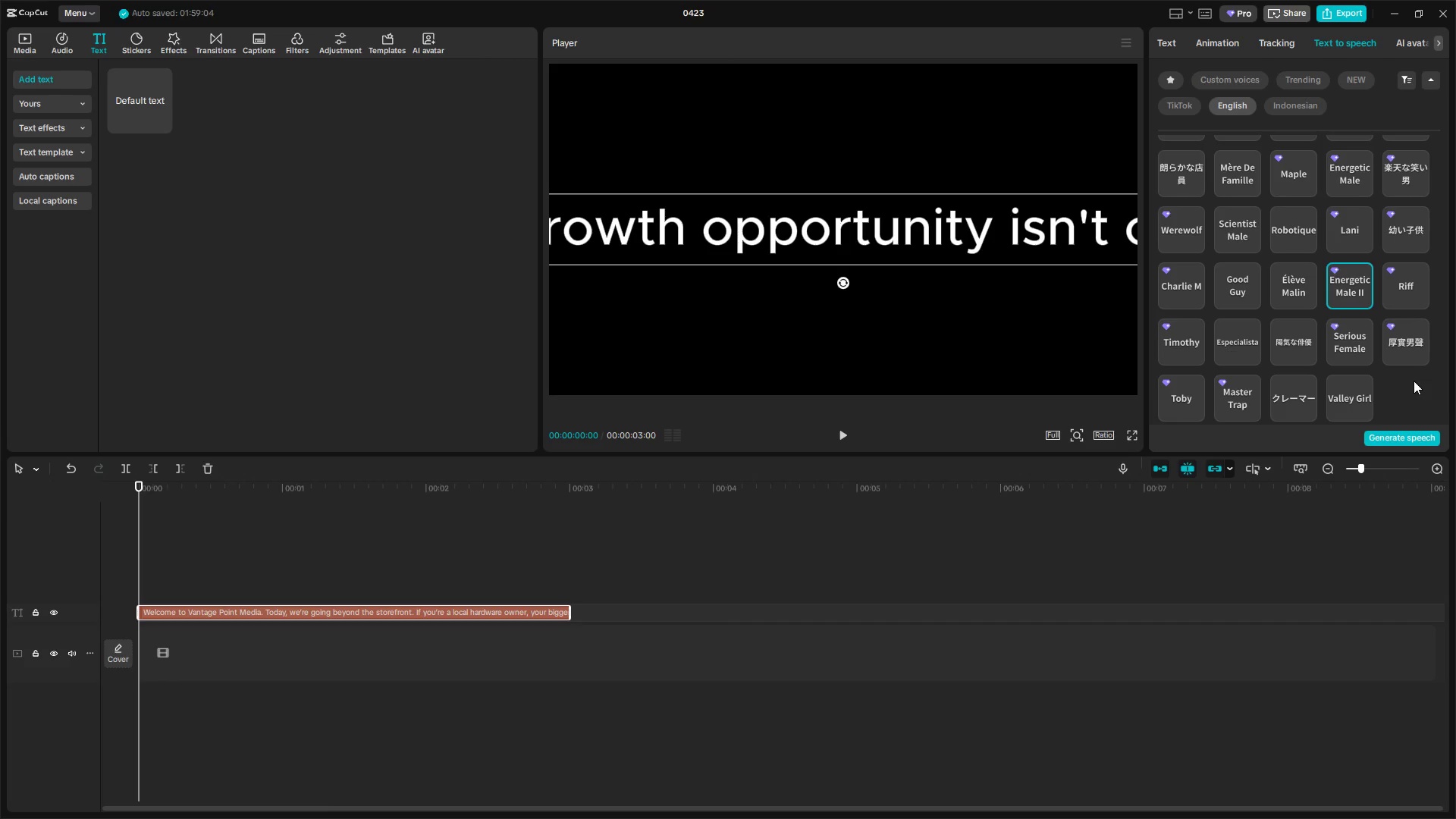 
scroll: coordinate [1410, 381], scroll_direction: down, amount: 1.0
 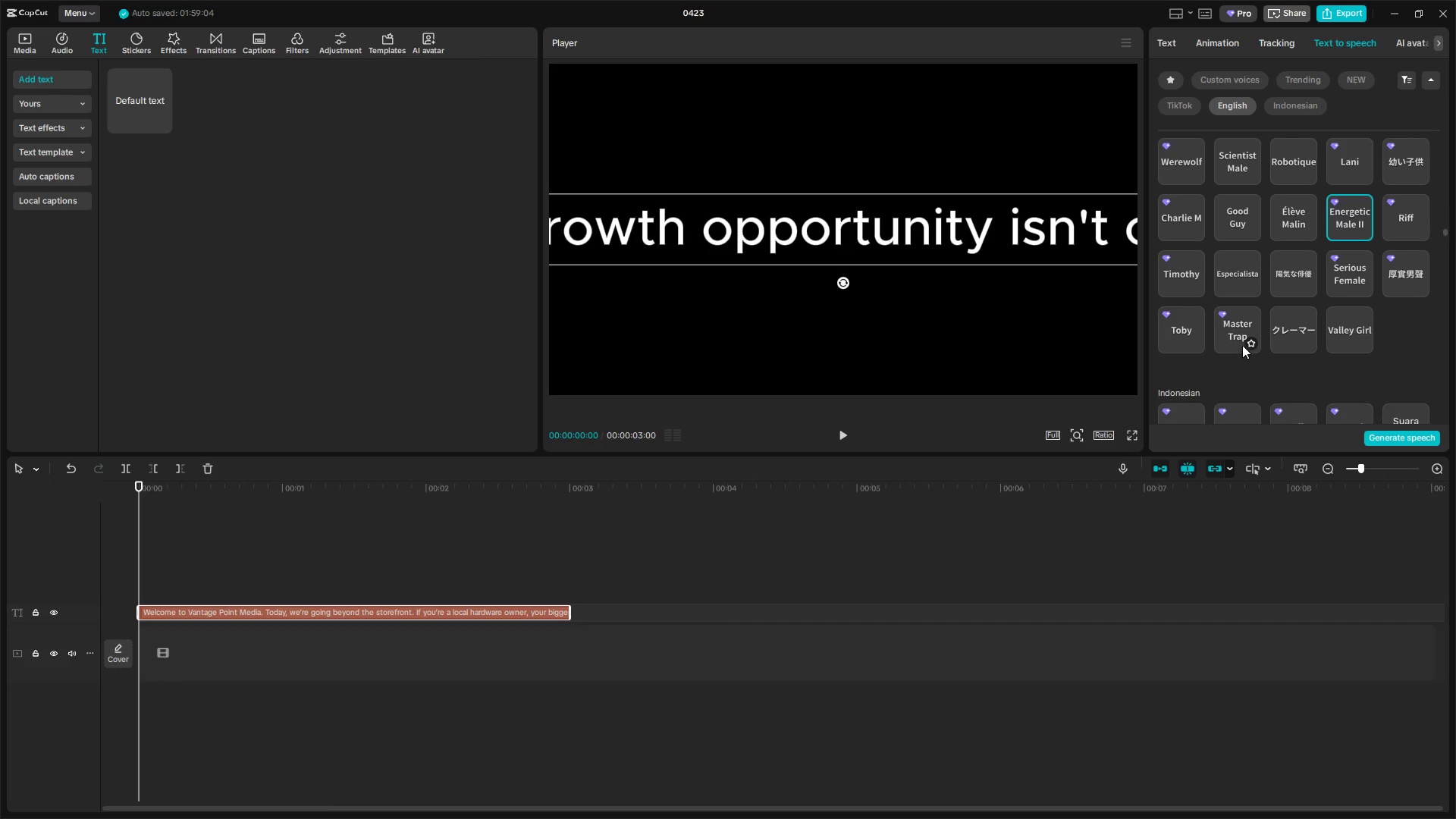 
left_click([1238, 313])
 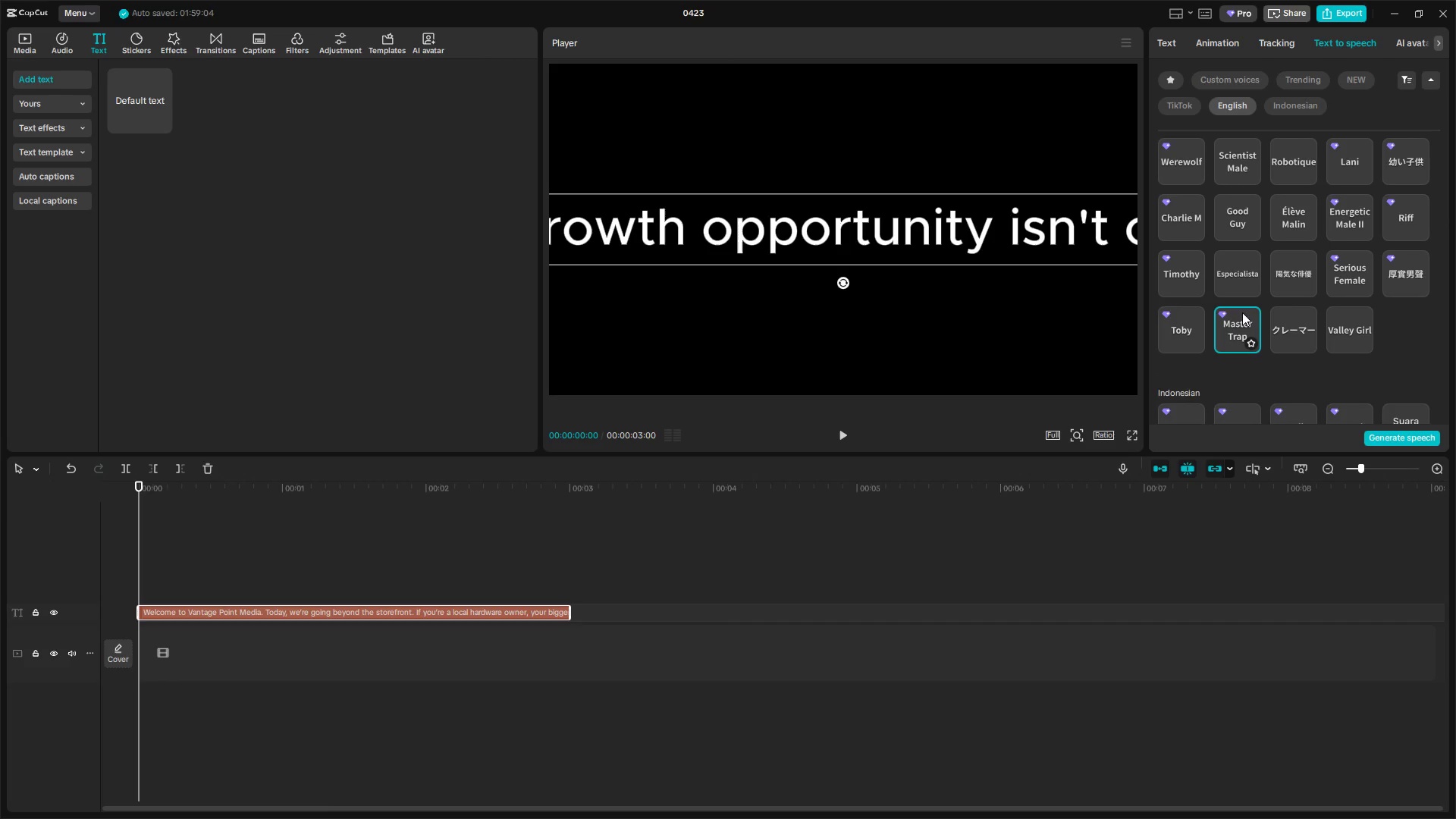 
mouse_move([1269, 327])
 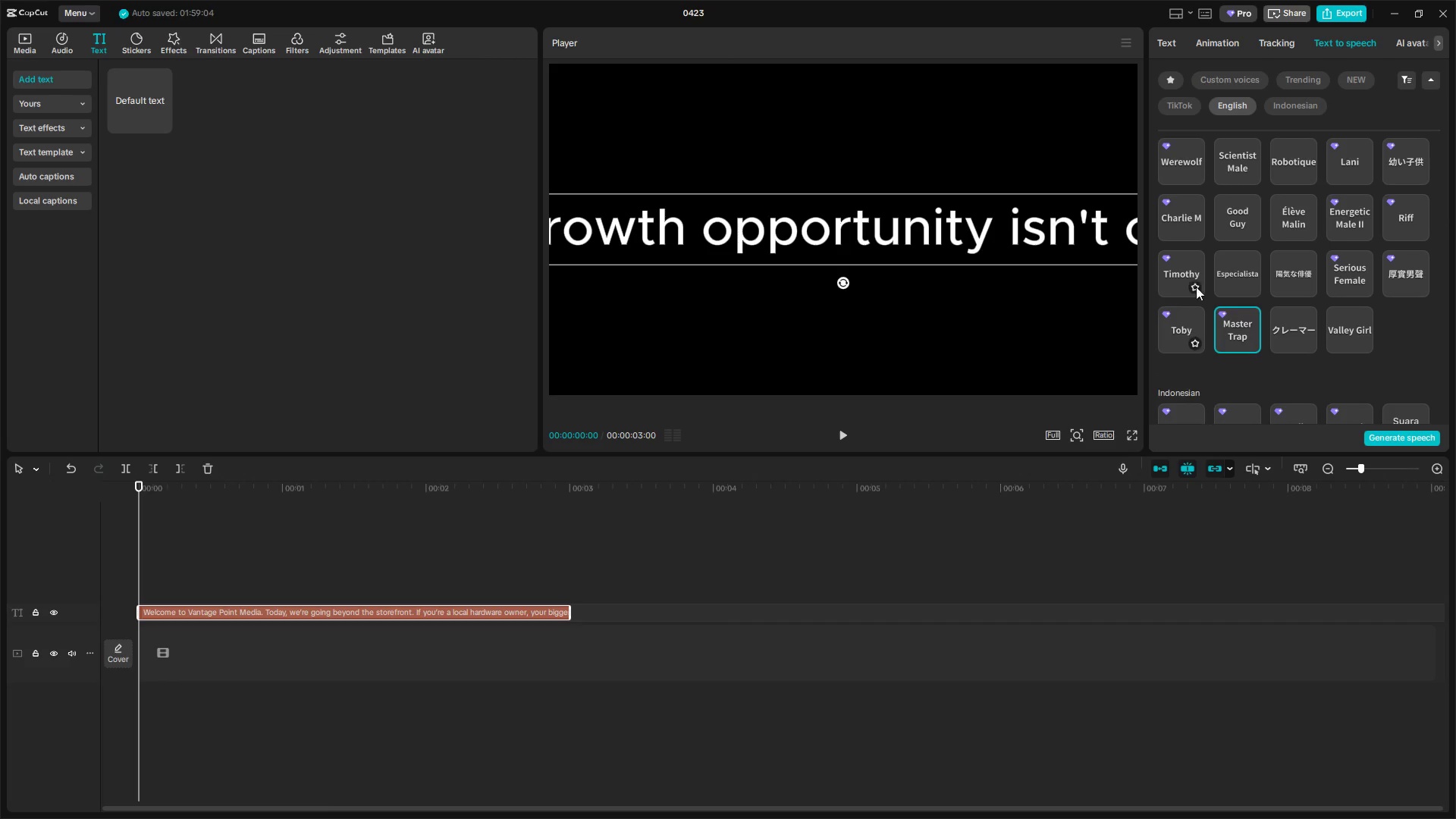 
left_click([1172, 266])
 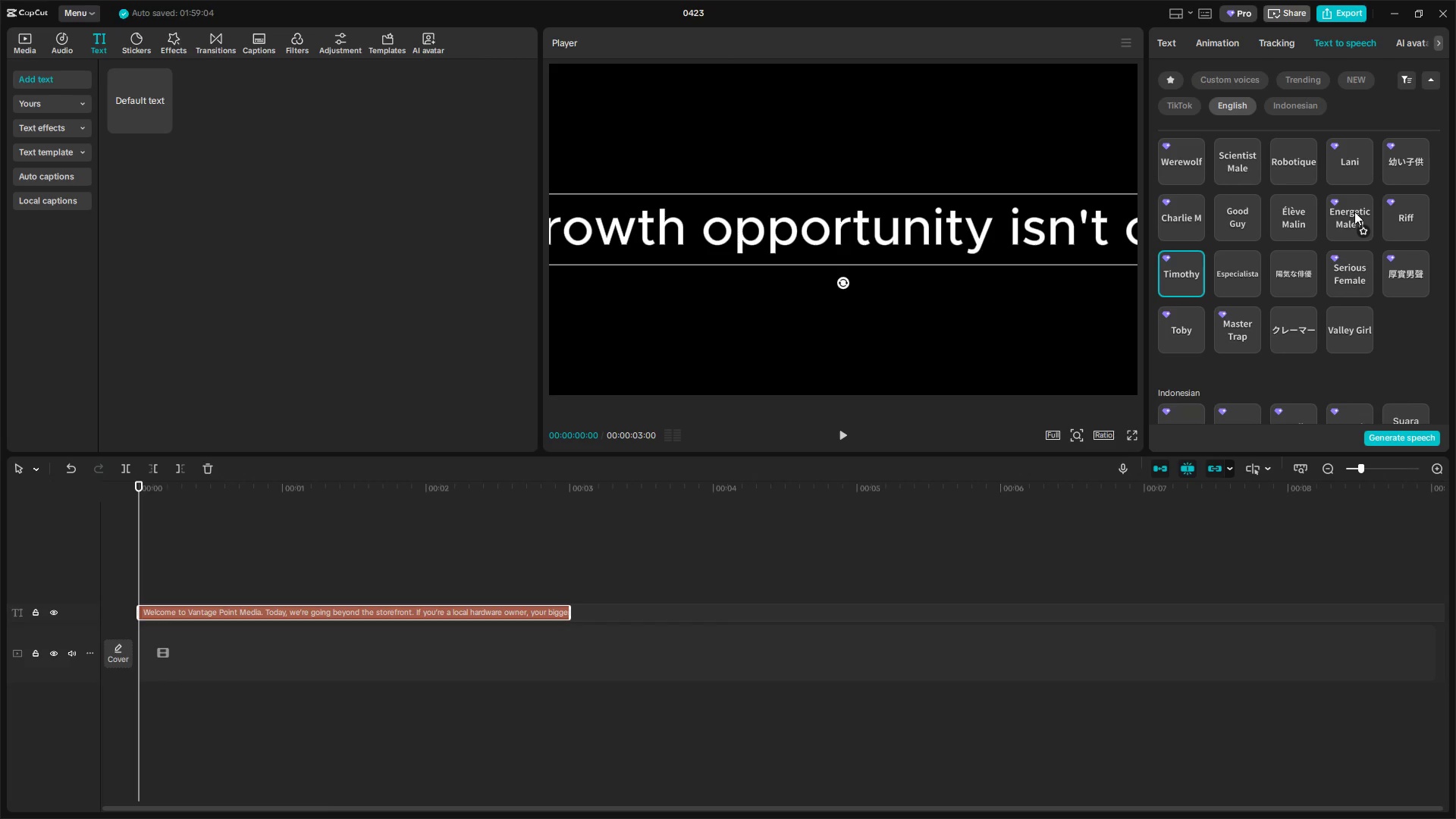 
wait(16.56)
 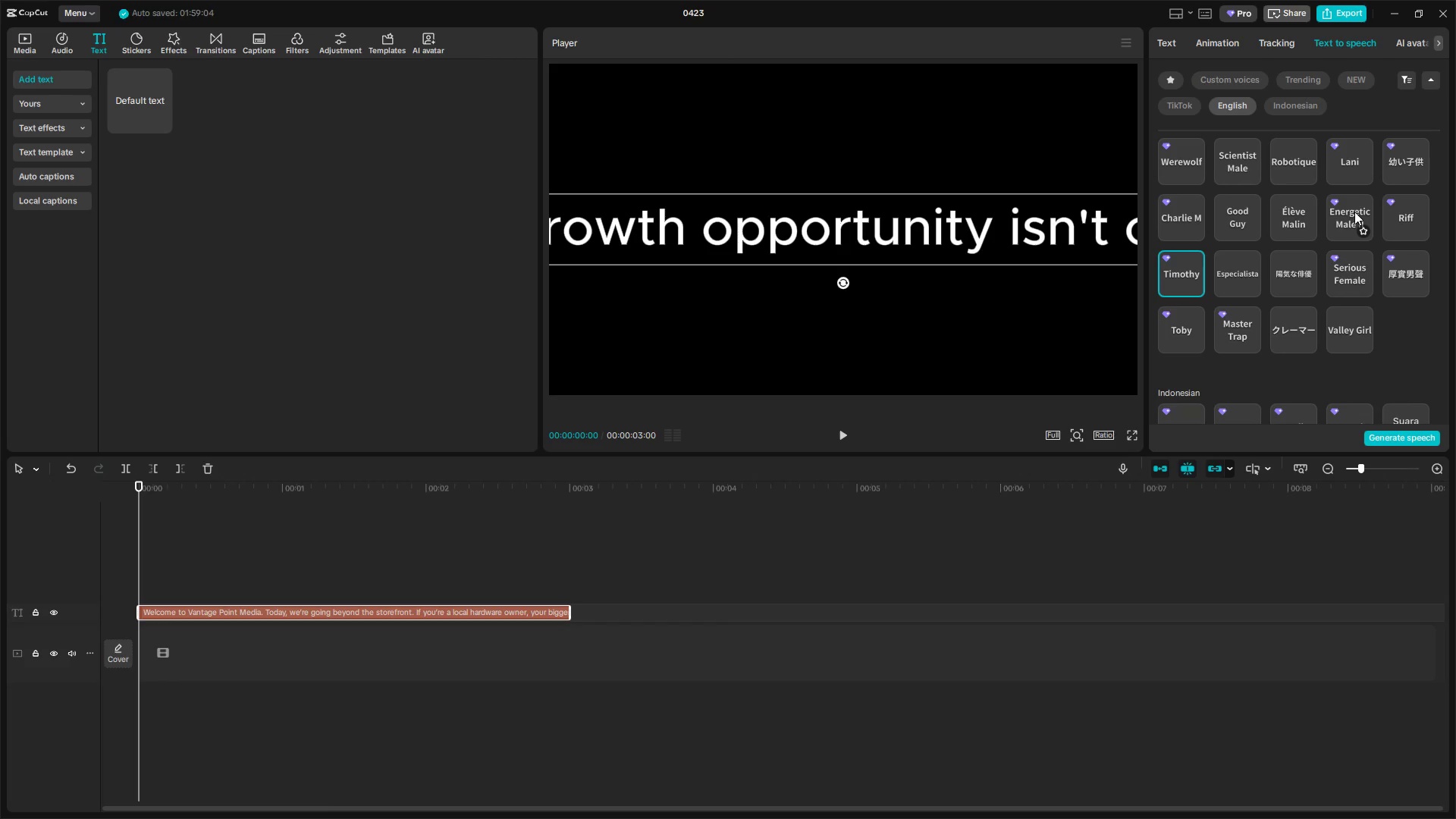 
left_click([1352, 209])
 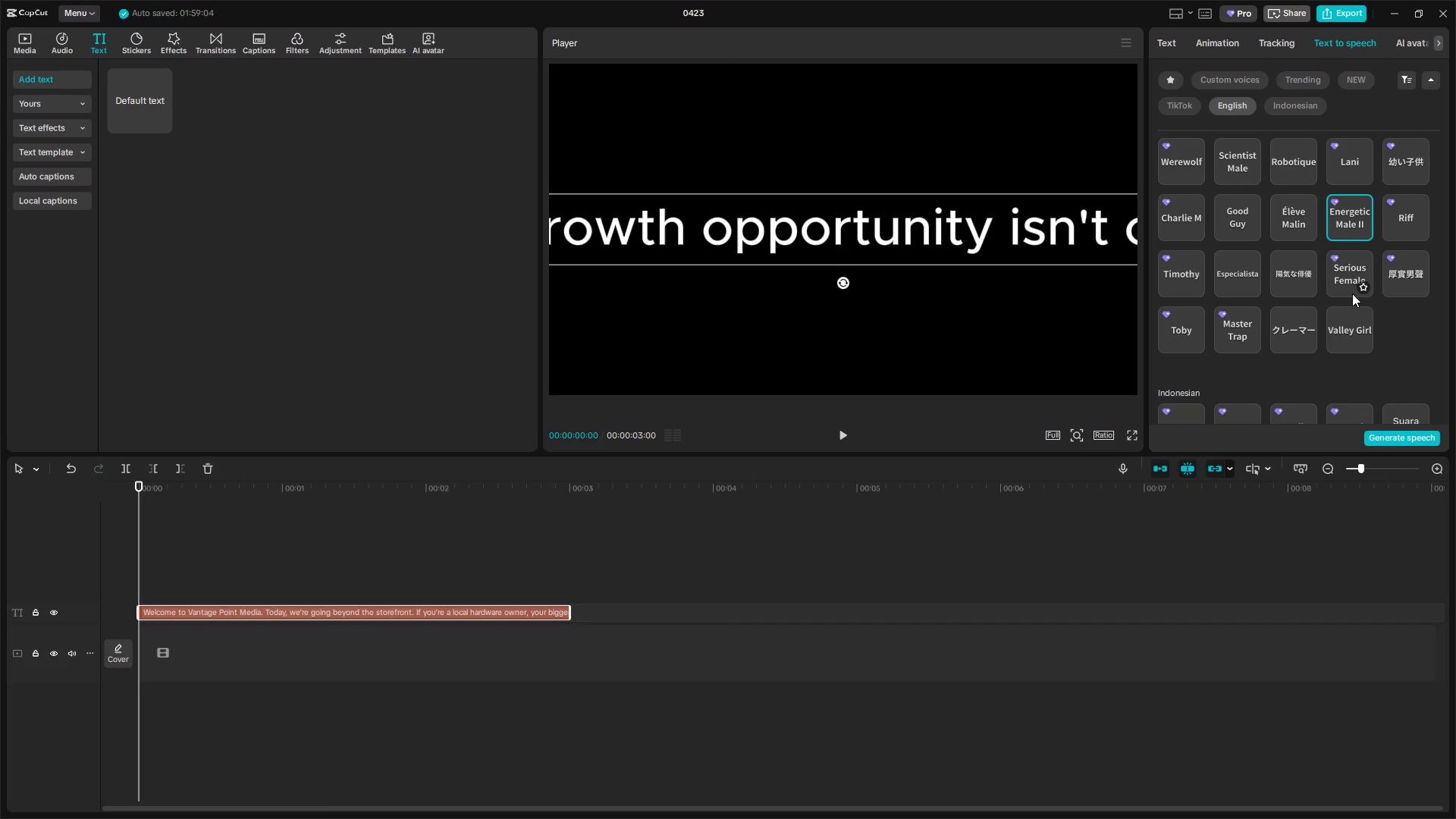 
scroll: coordinate [1352, 293], scroll_direction: up, amount: 1.0
 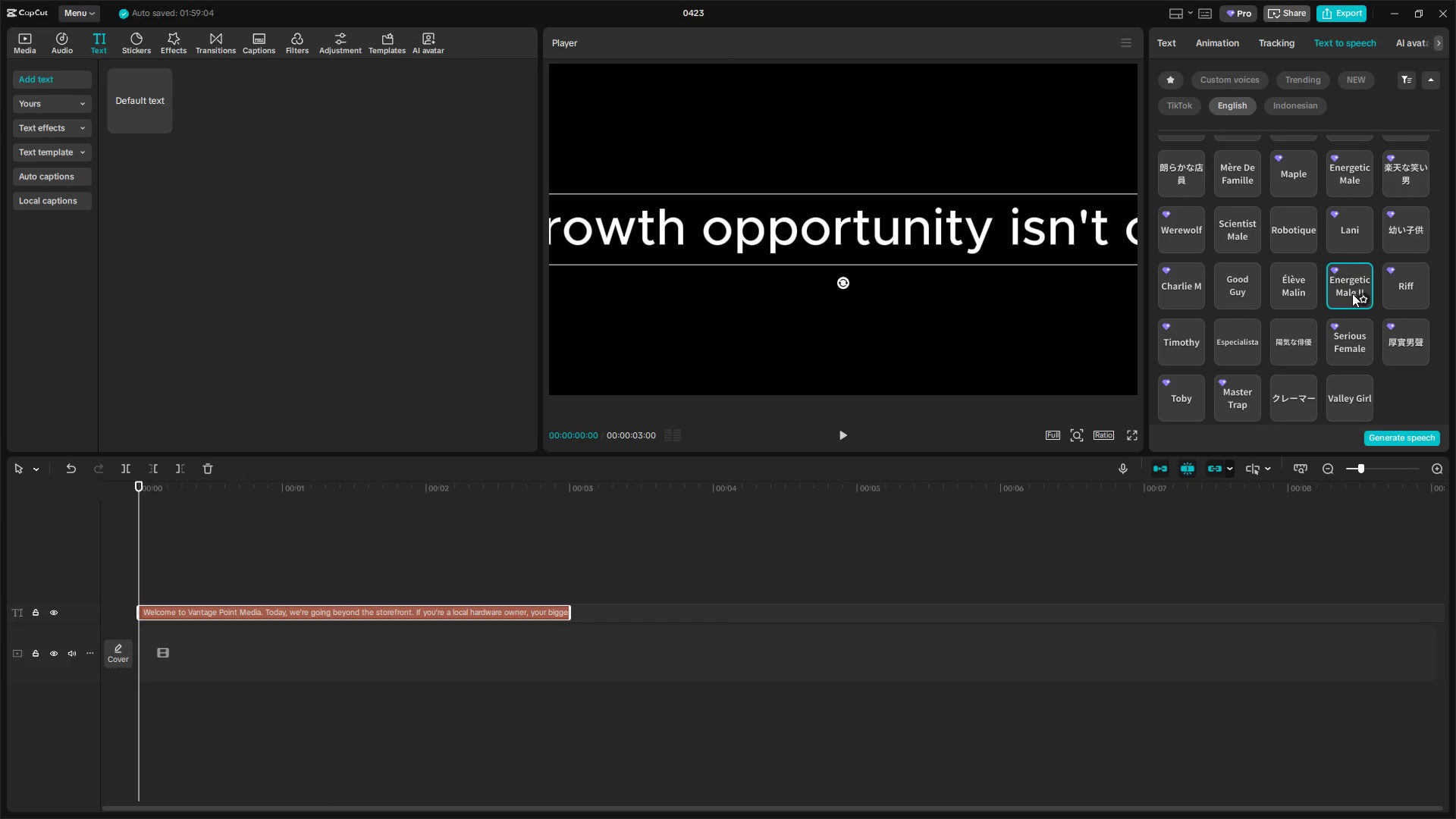 
left_click([1228, 215])
 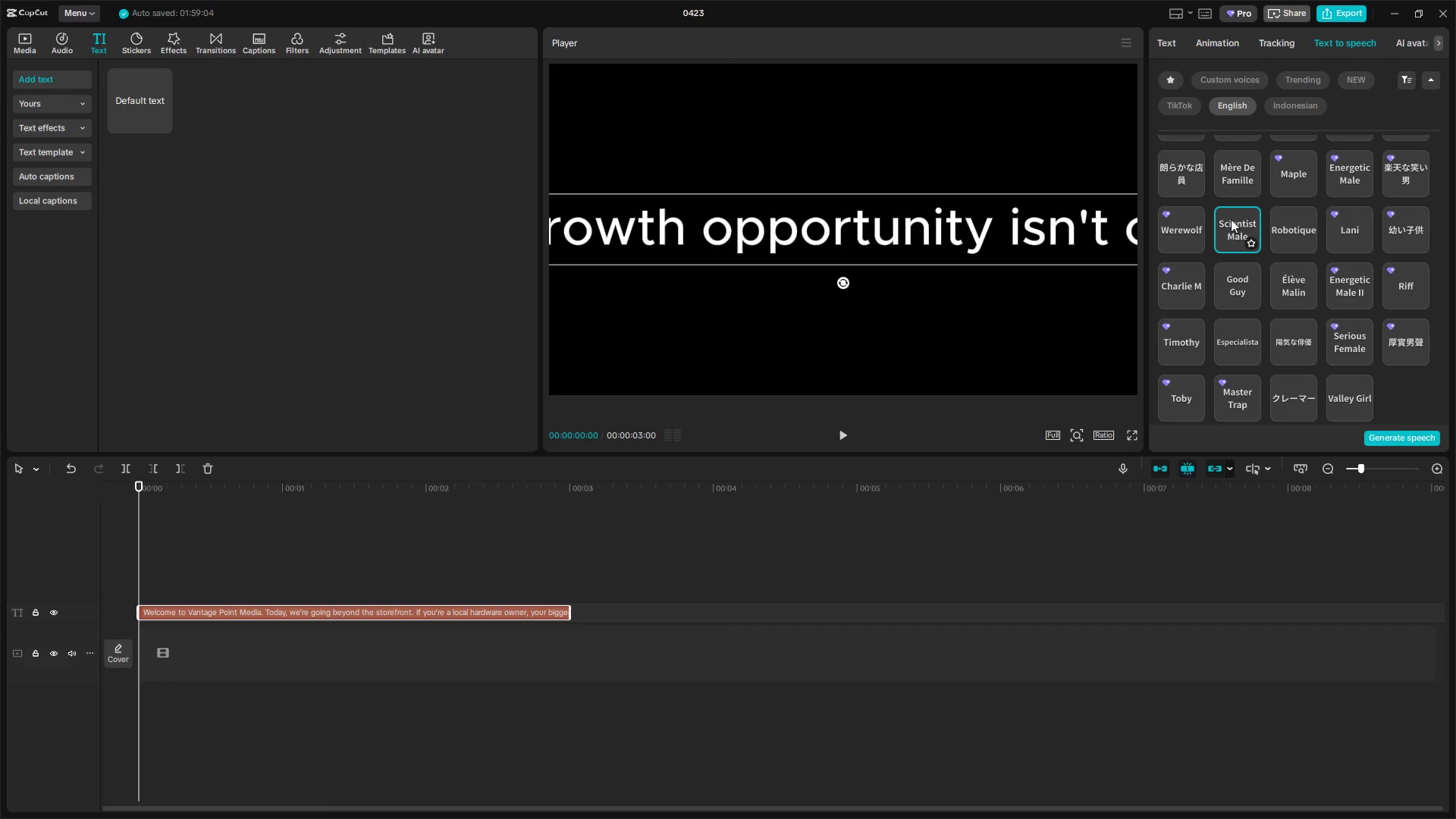 
left_click([1242, 270])
 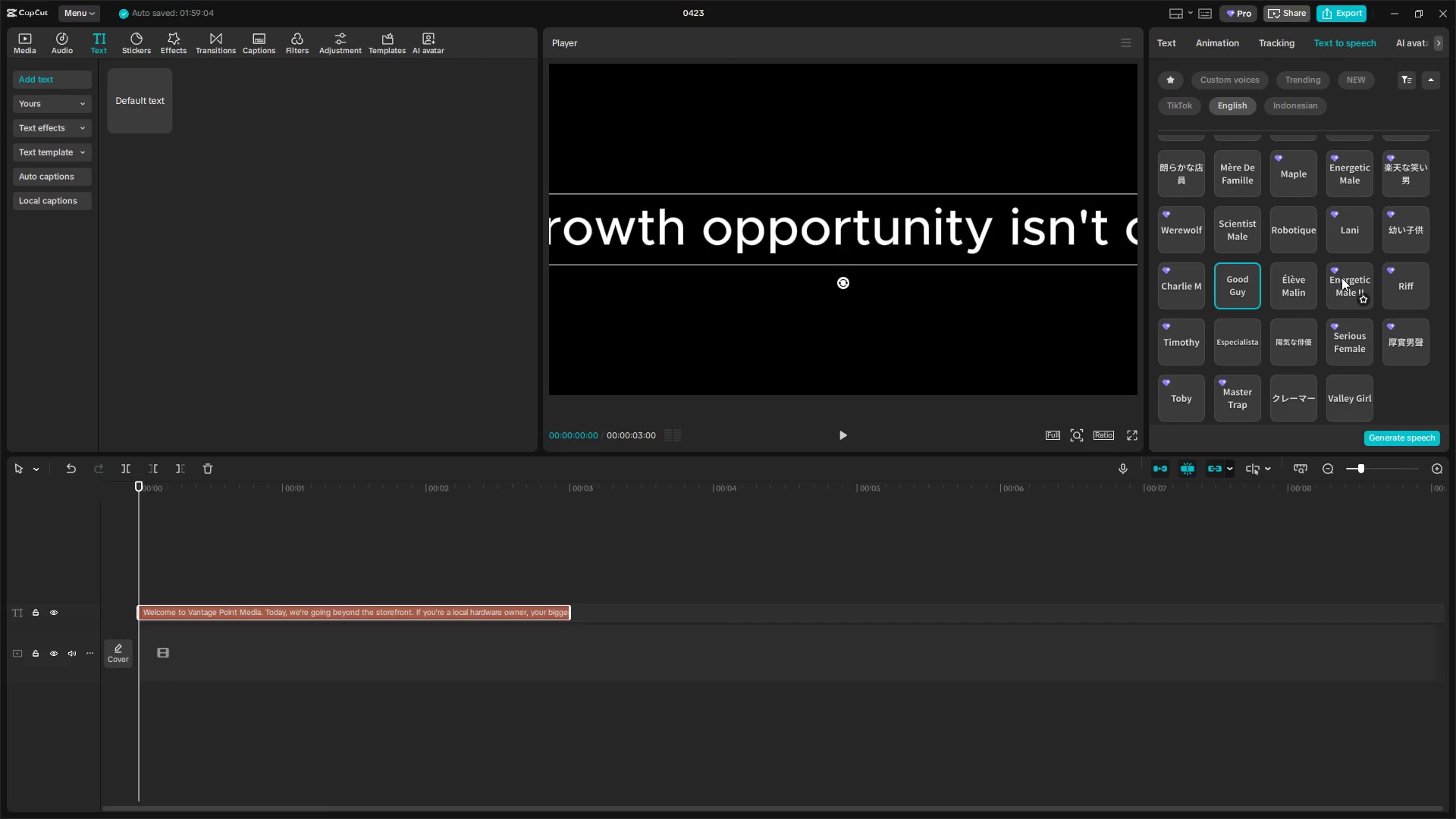 
wait(5.95)
 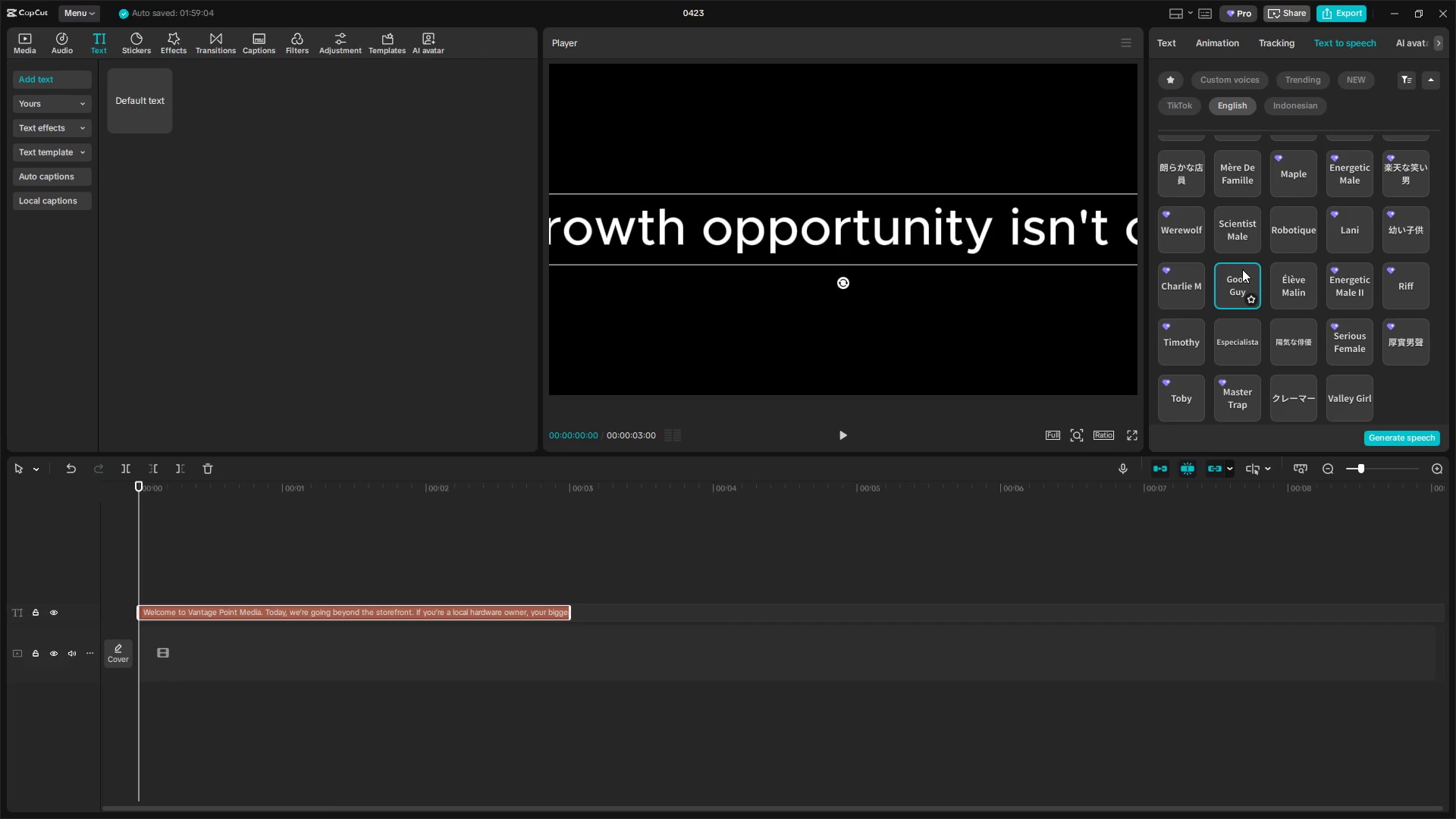 
left_click([1338, 277])
 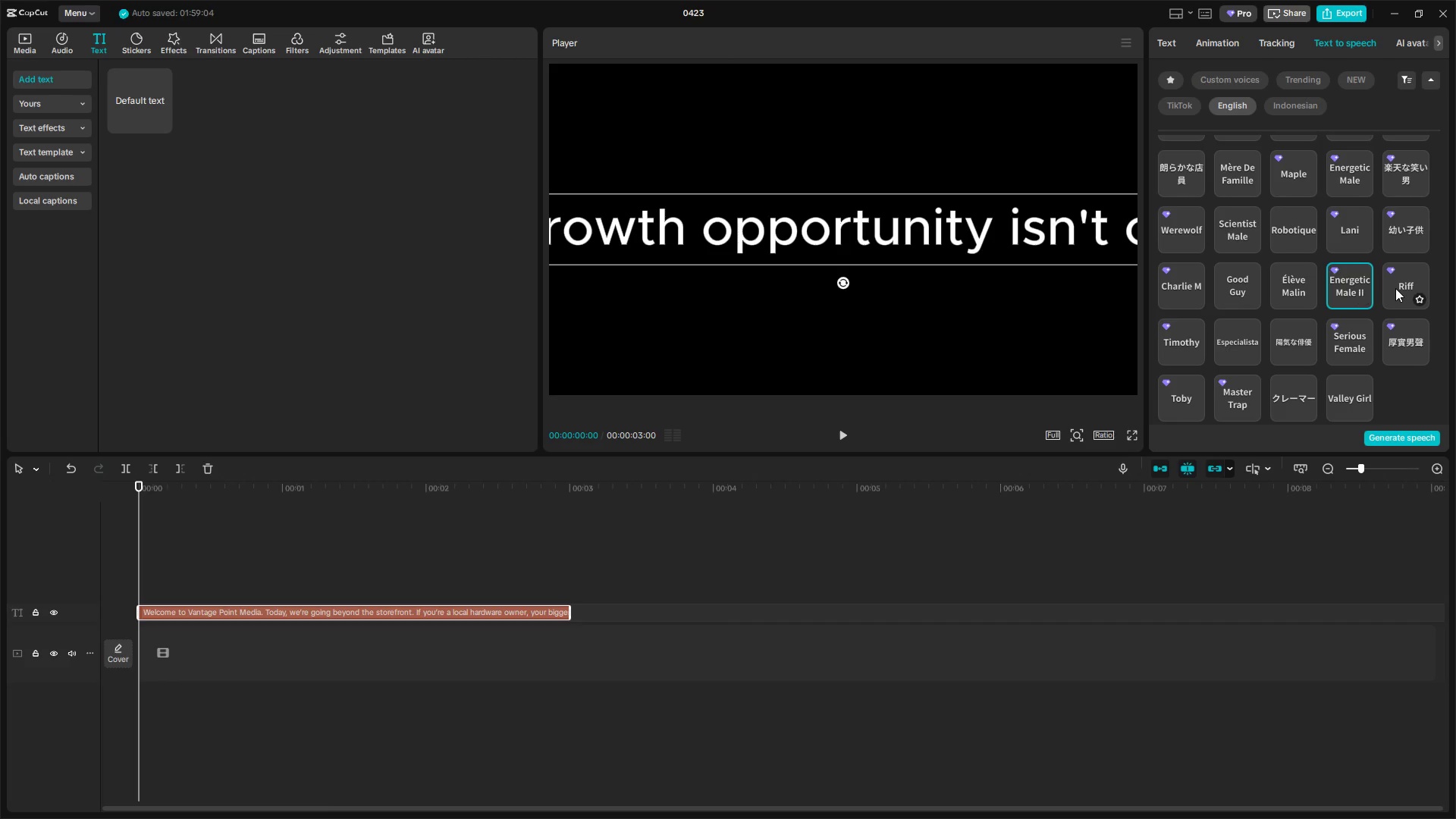 
left_click([1395, 288])
 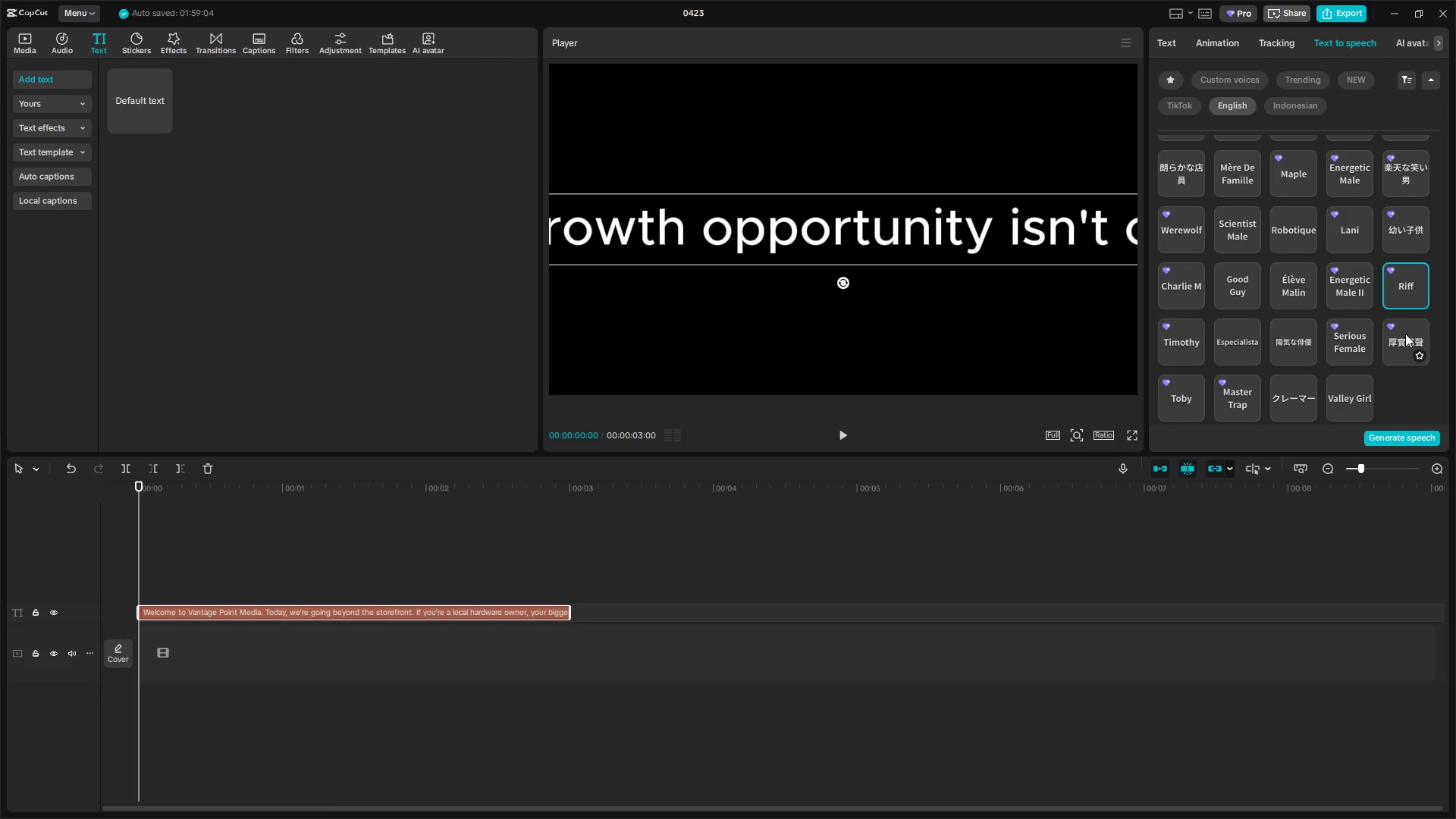 
wait(14.3)
 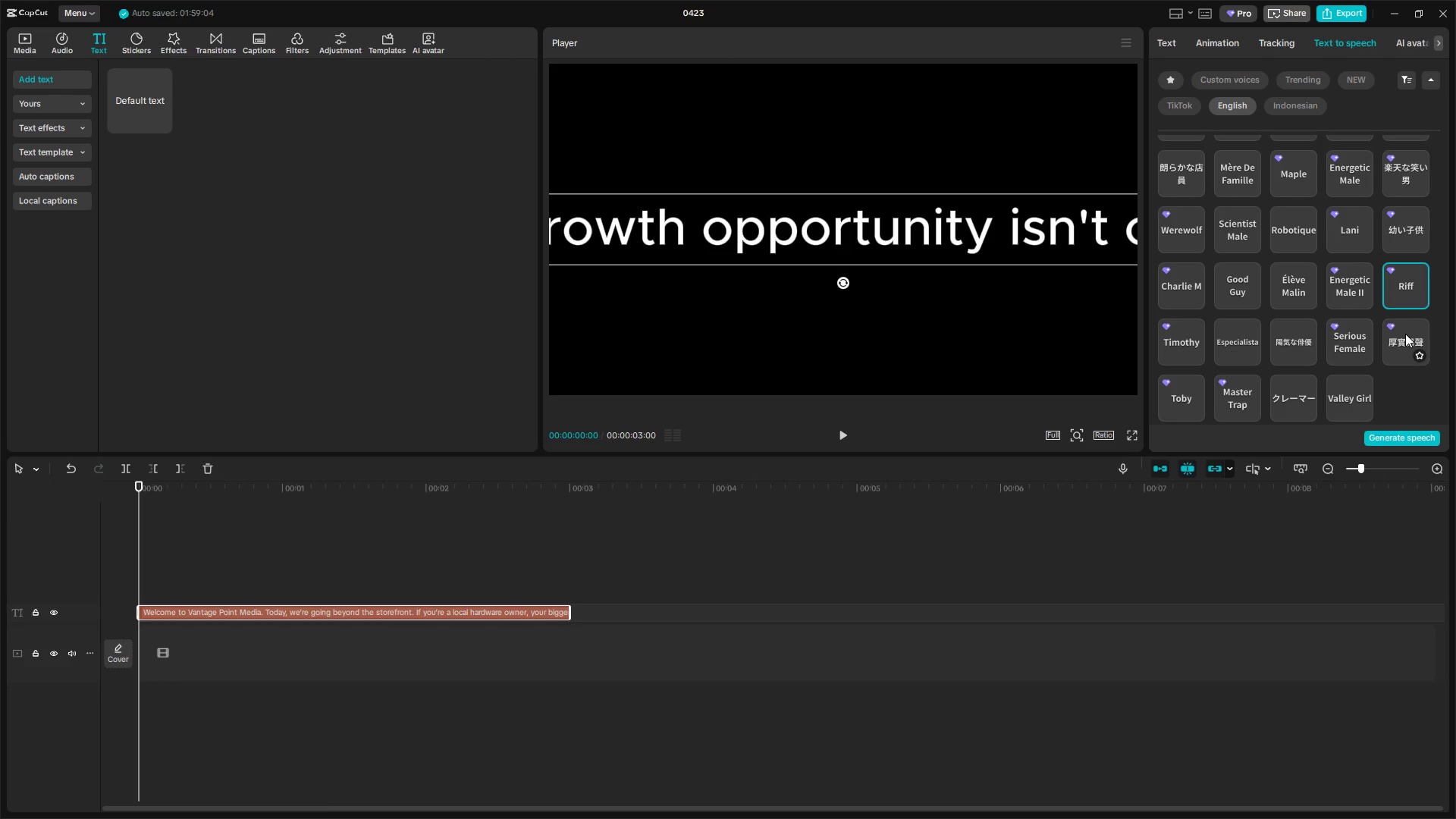 
left_click([1421, 300])
 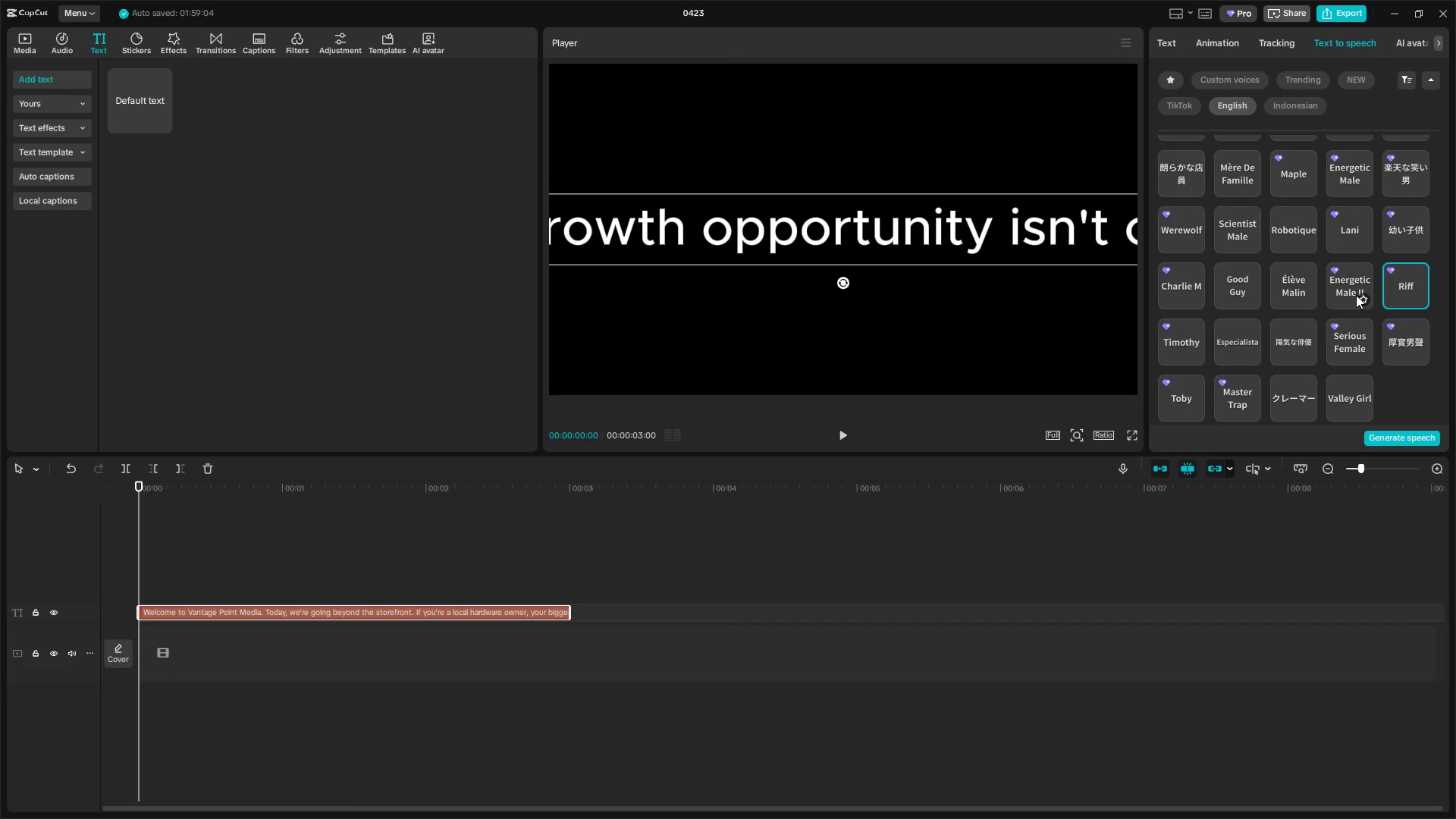 
wait(5.03)
 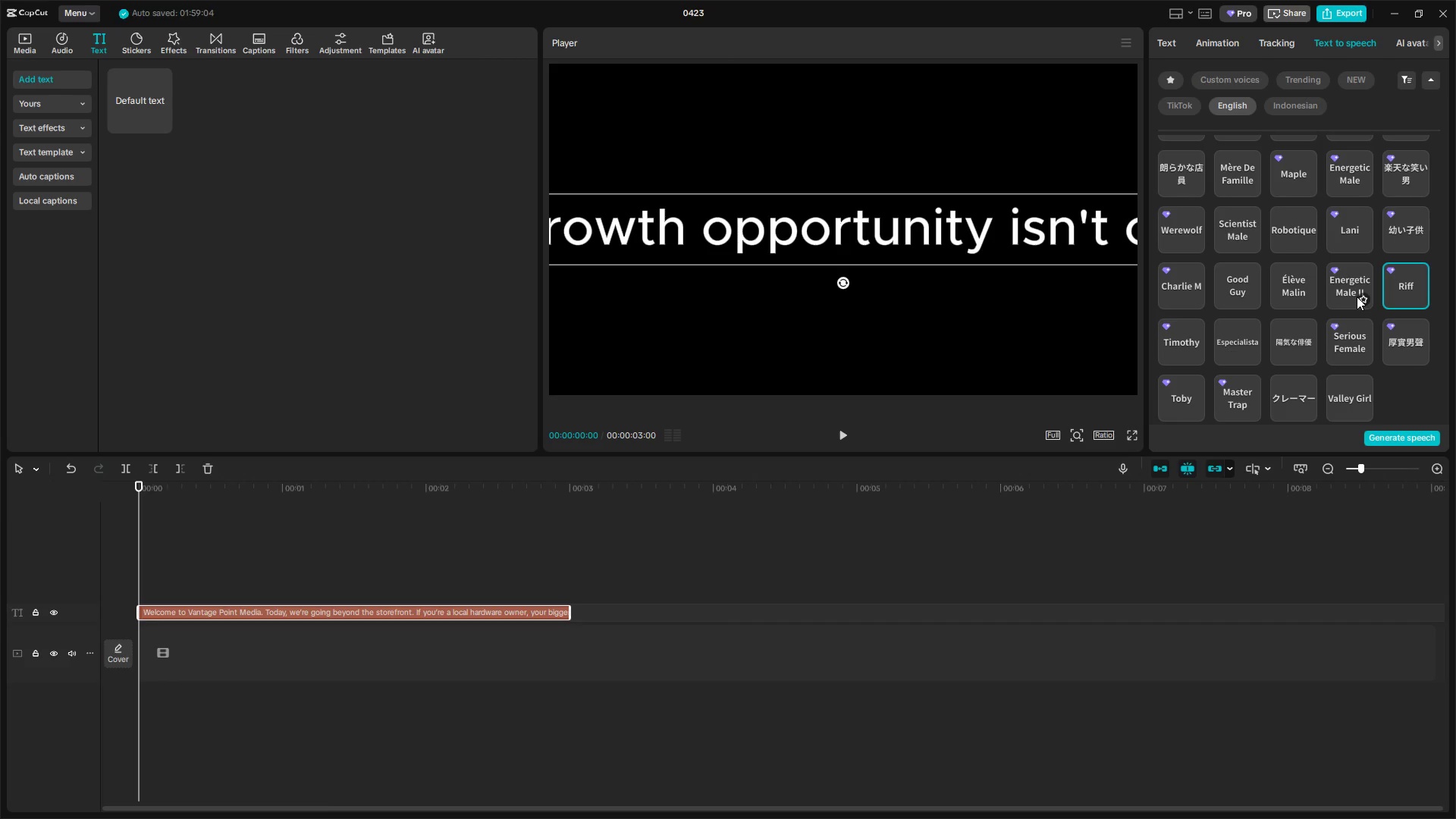 
left_click([1348, 281])
 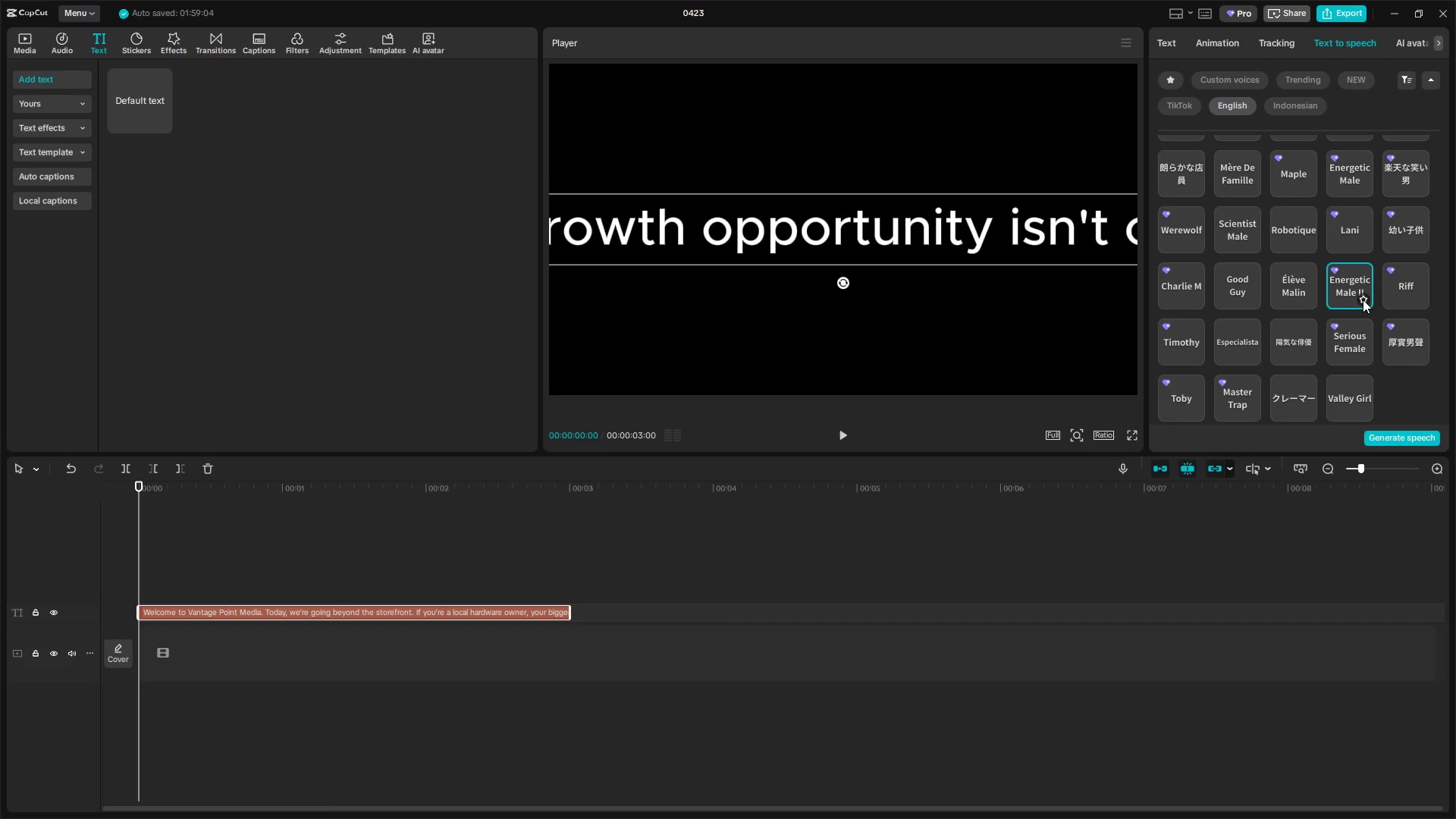 
wait(5.62)
 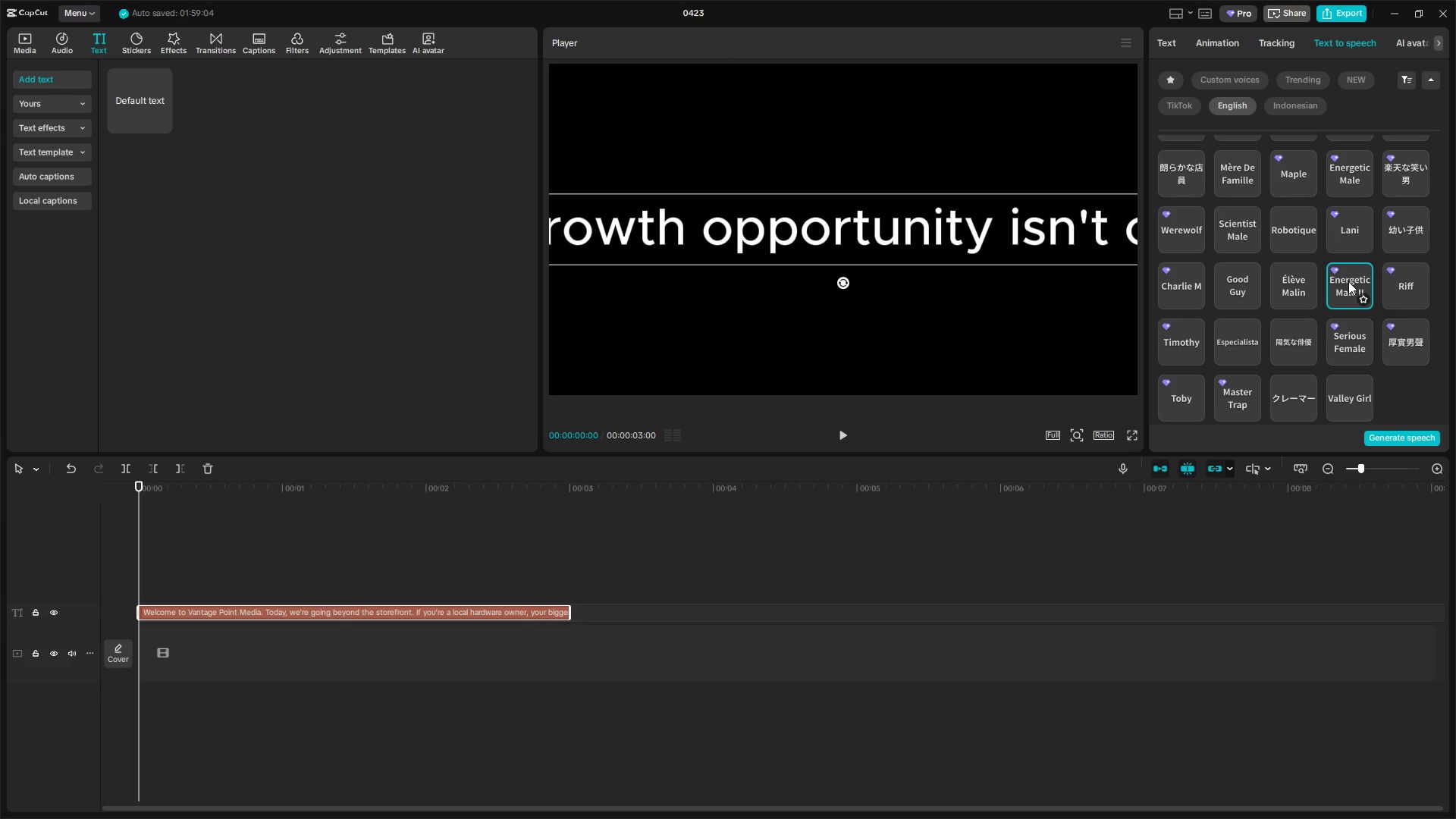 
left_click([1420, 437])
 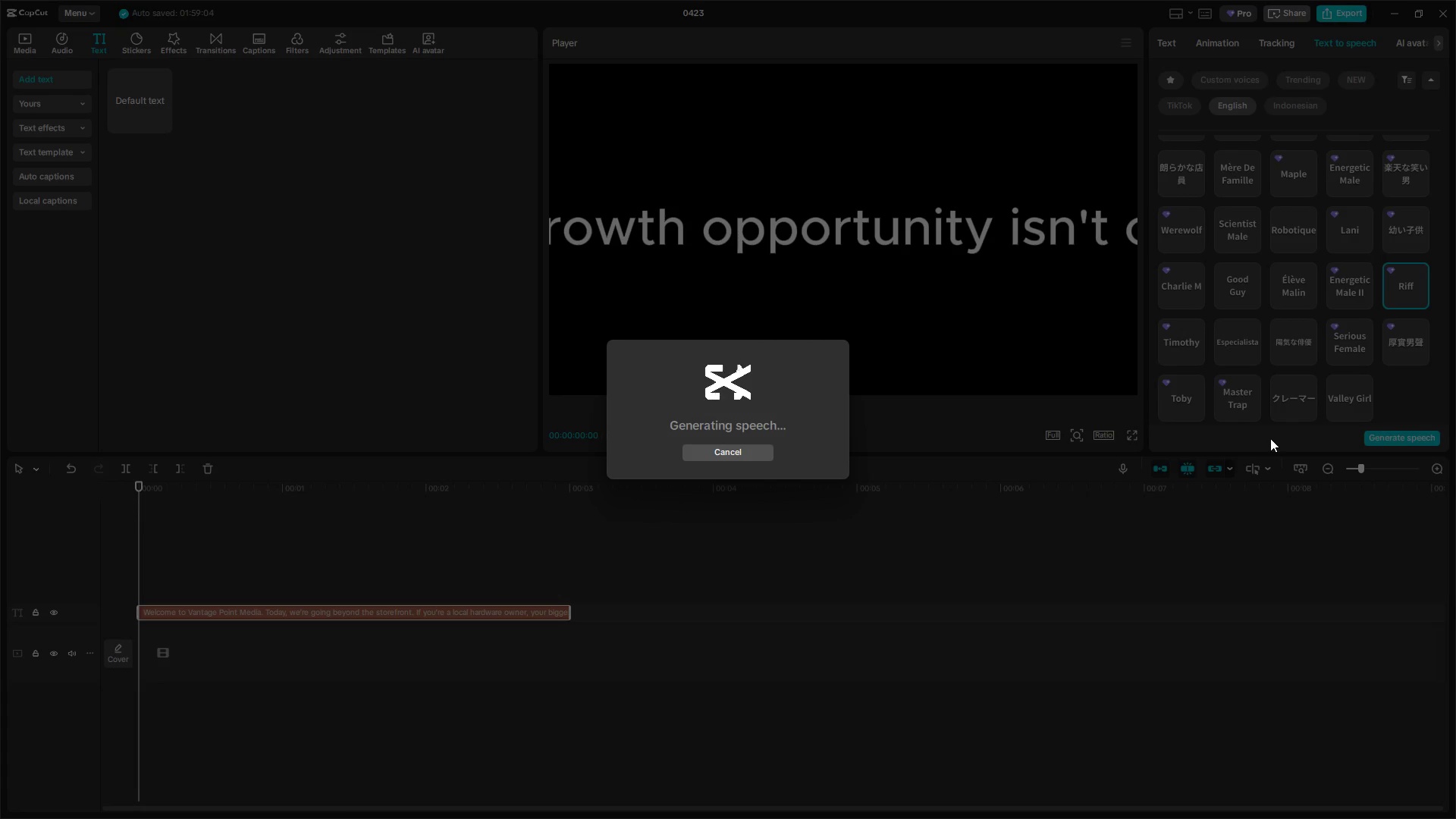 
wait(11.06)
 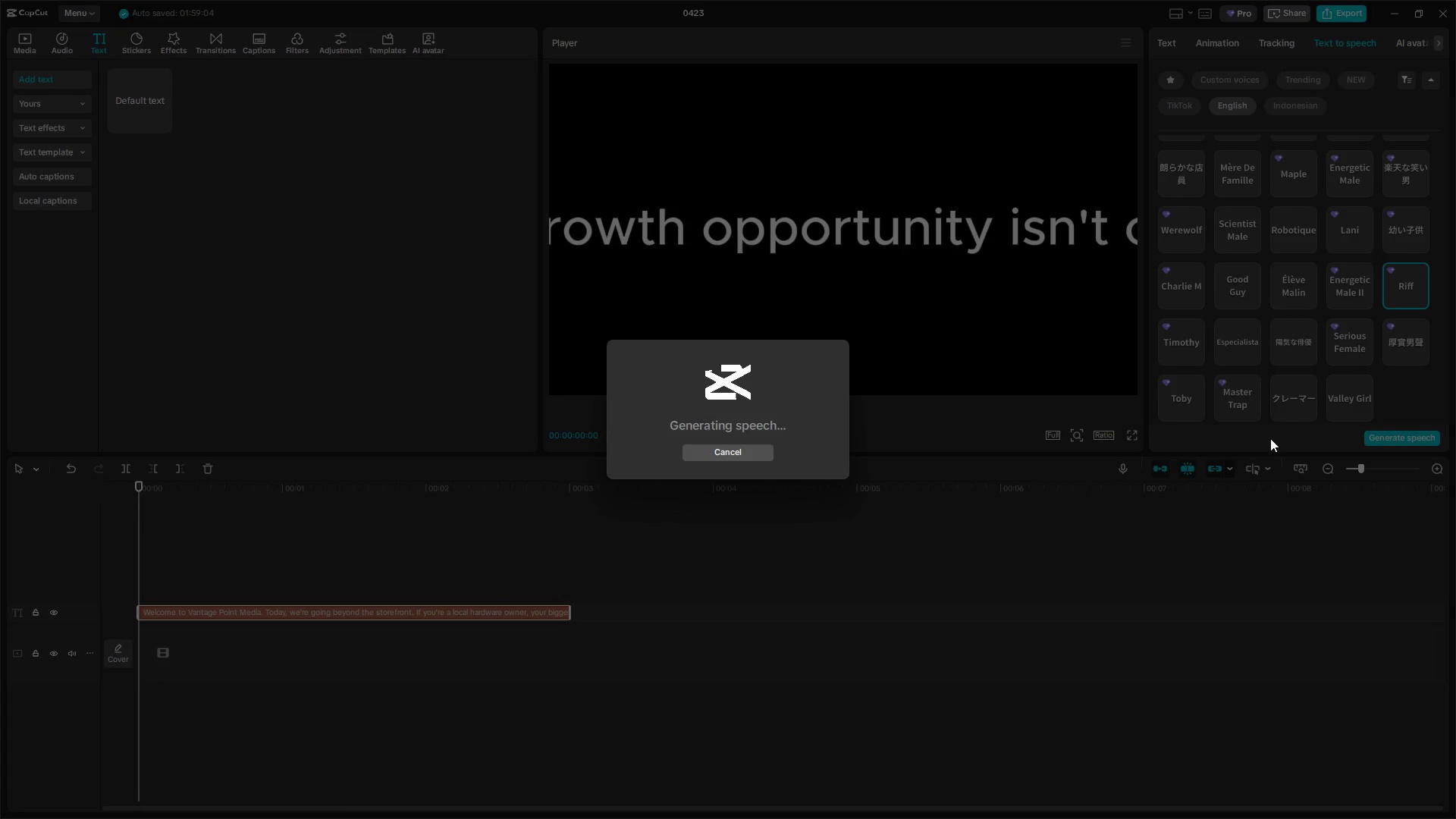 
hold_key(key=ControlLeft, duration=1.52)
 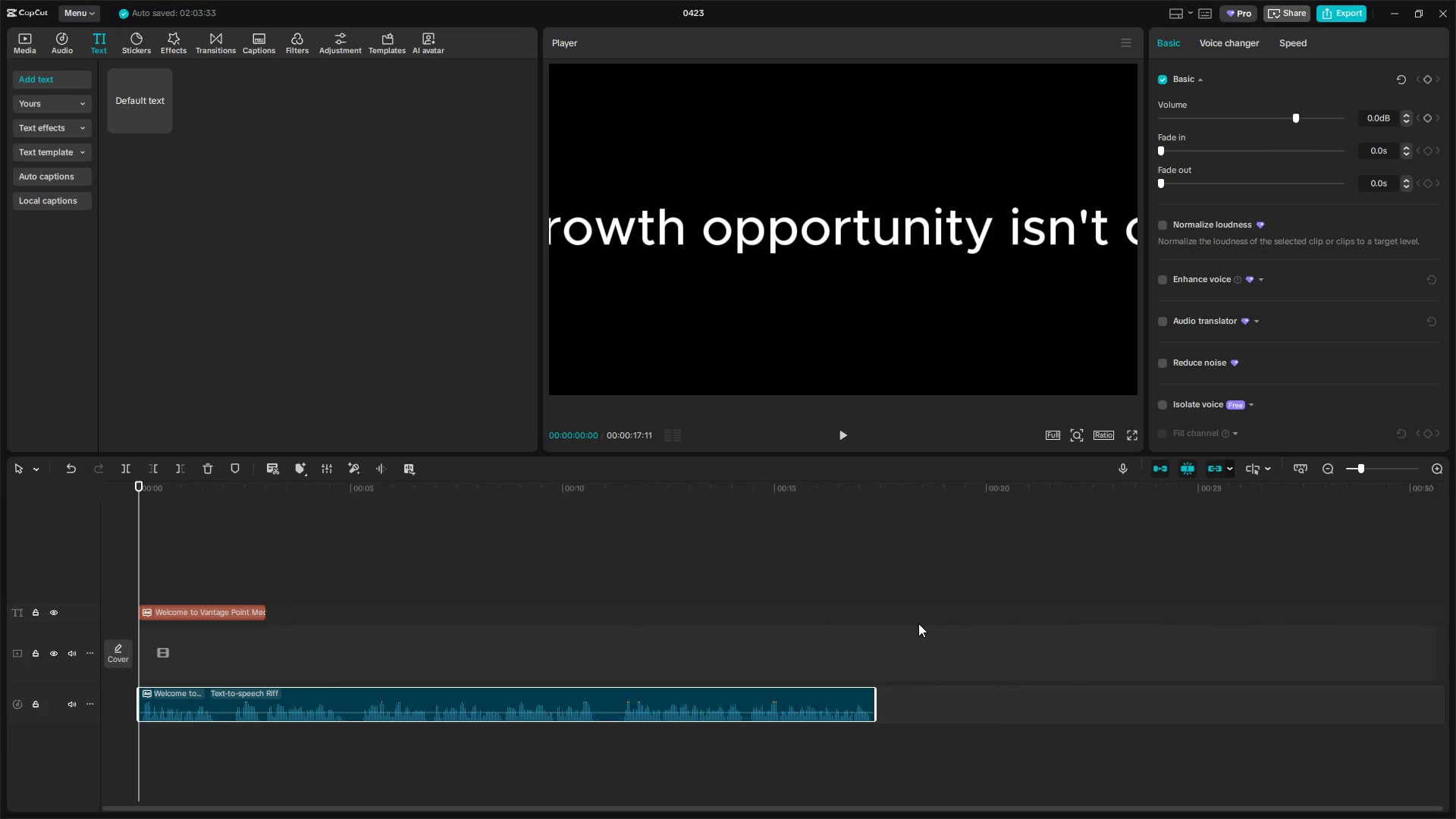 
key(Control+ControlLeft)
 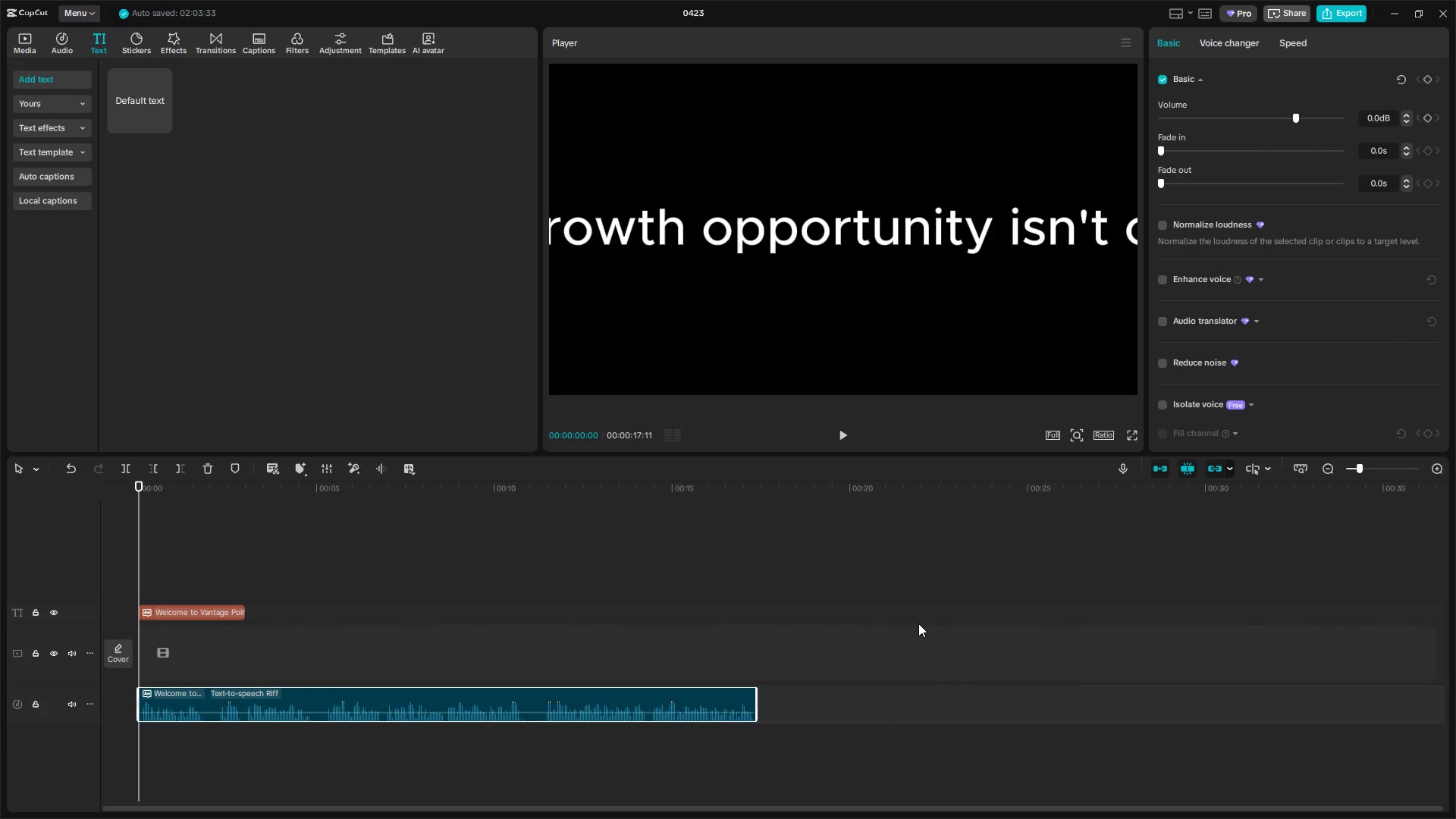 
key(Control+ControlLeft)
 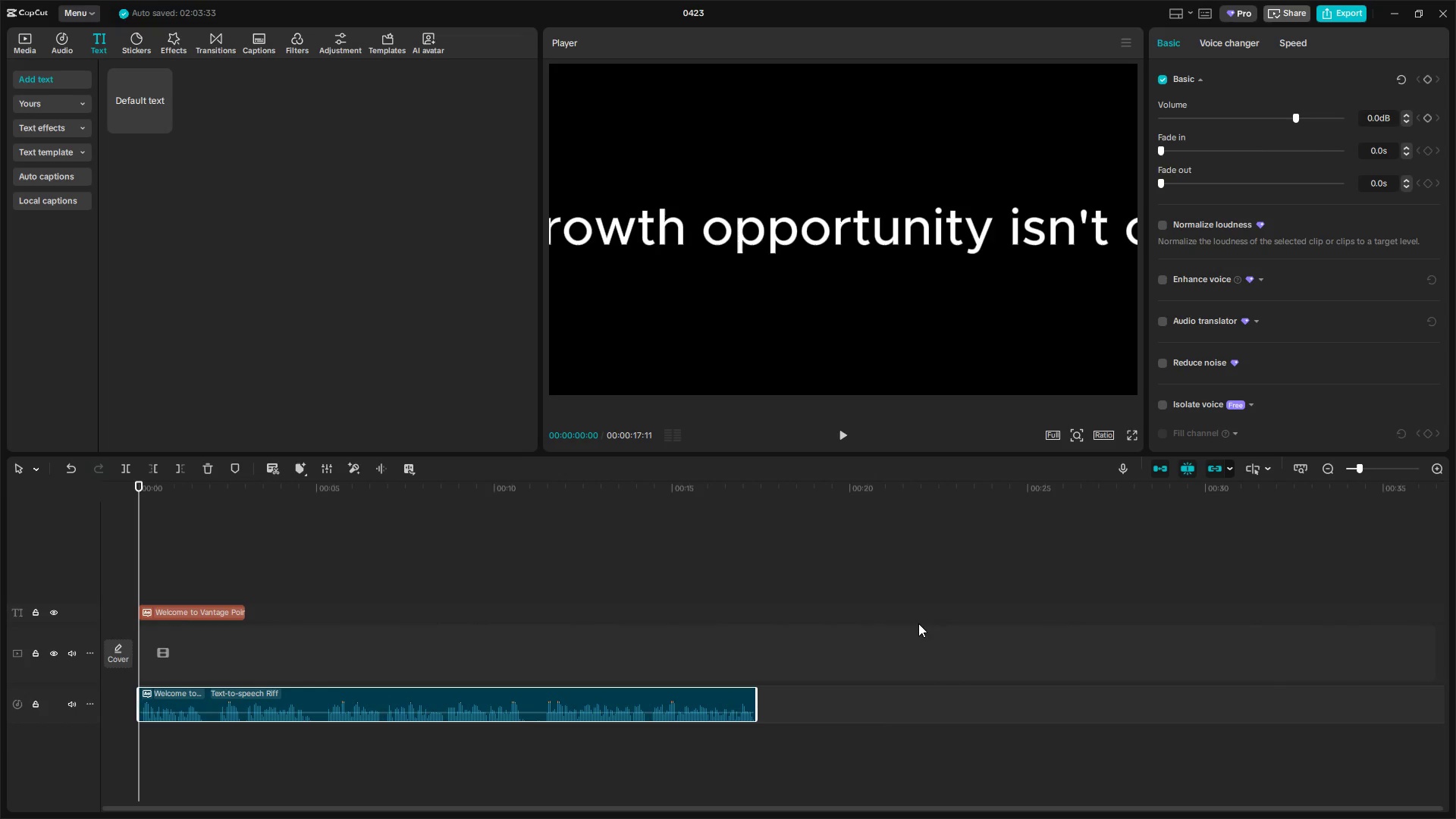 
key(Control+ControlLeft)
 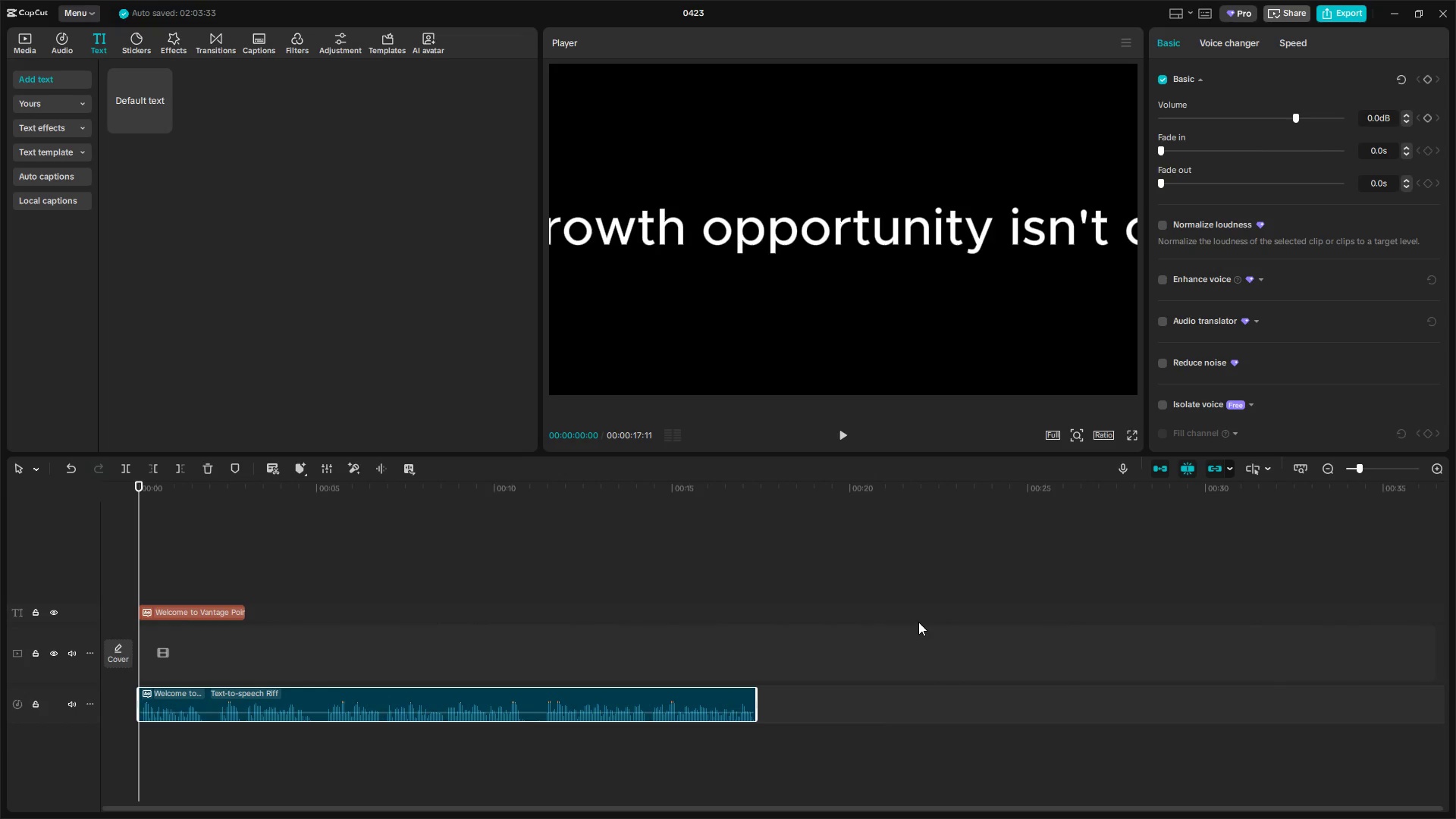 
key(Control+ControlLeft)
 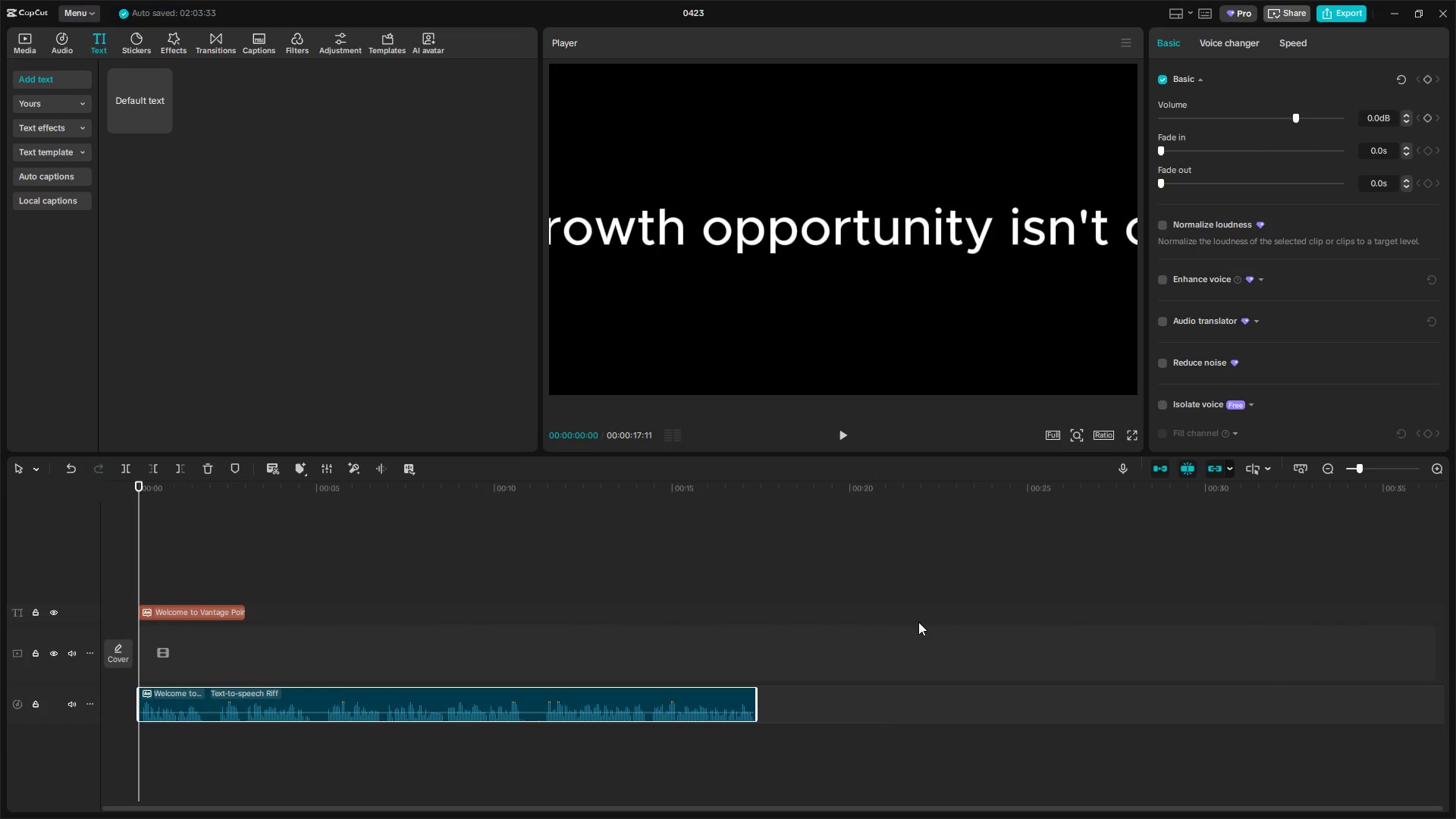 
key(Control+ControlLeft)
 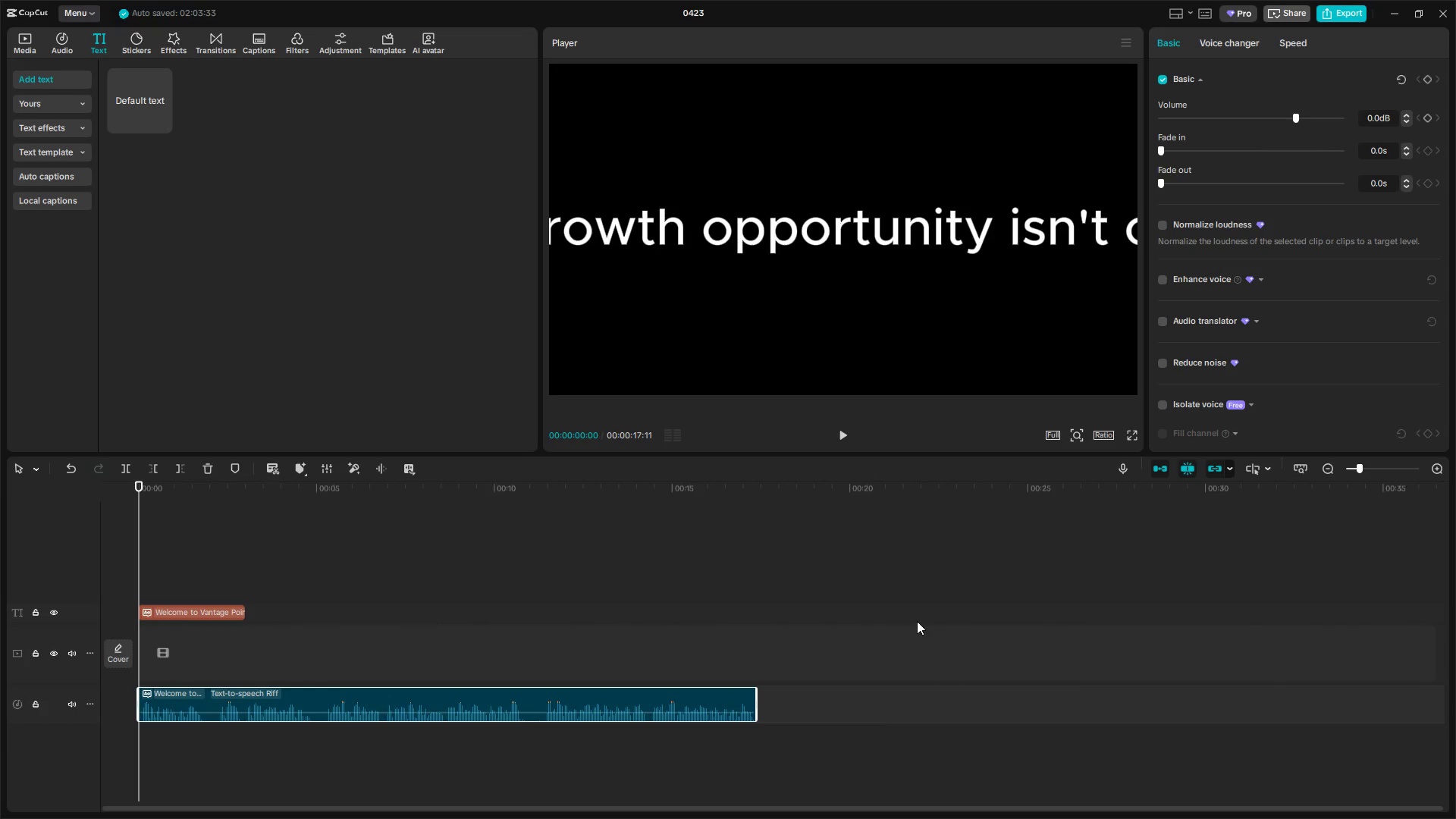 
key(Control+ControlLeft)
 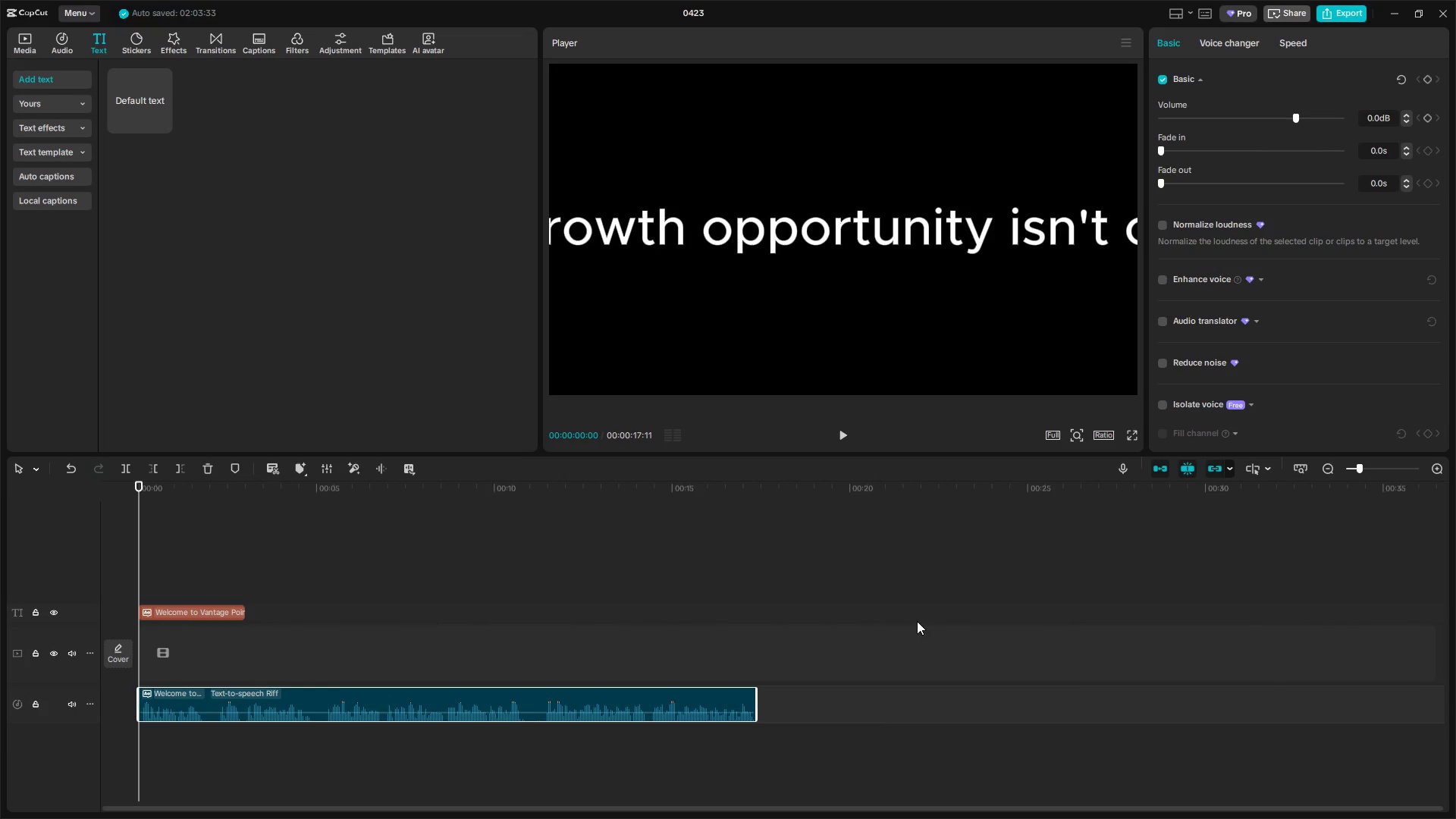 
key(Control+ControlLeft)
 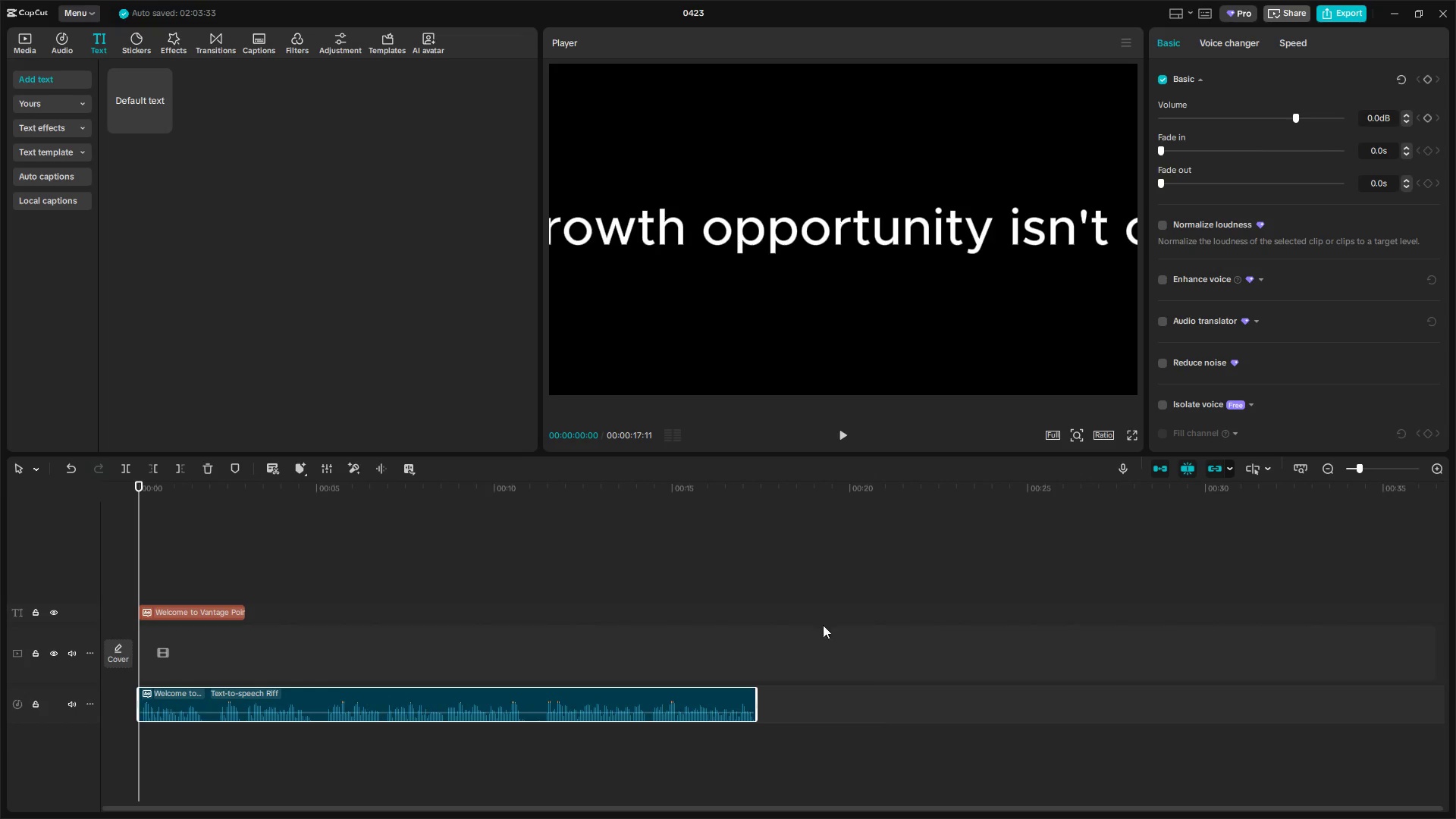 
scroll: coordinate [918, 623], scroll_direction: down, amount: 31.0
 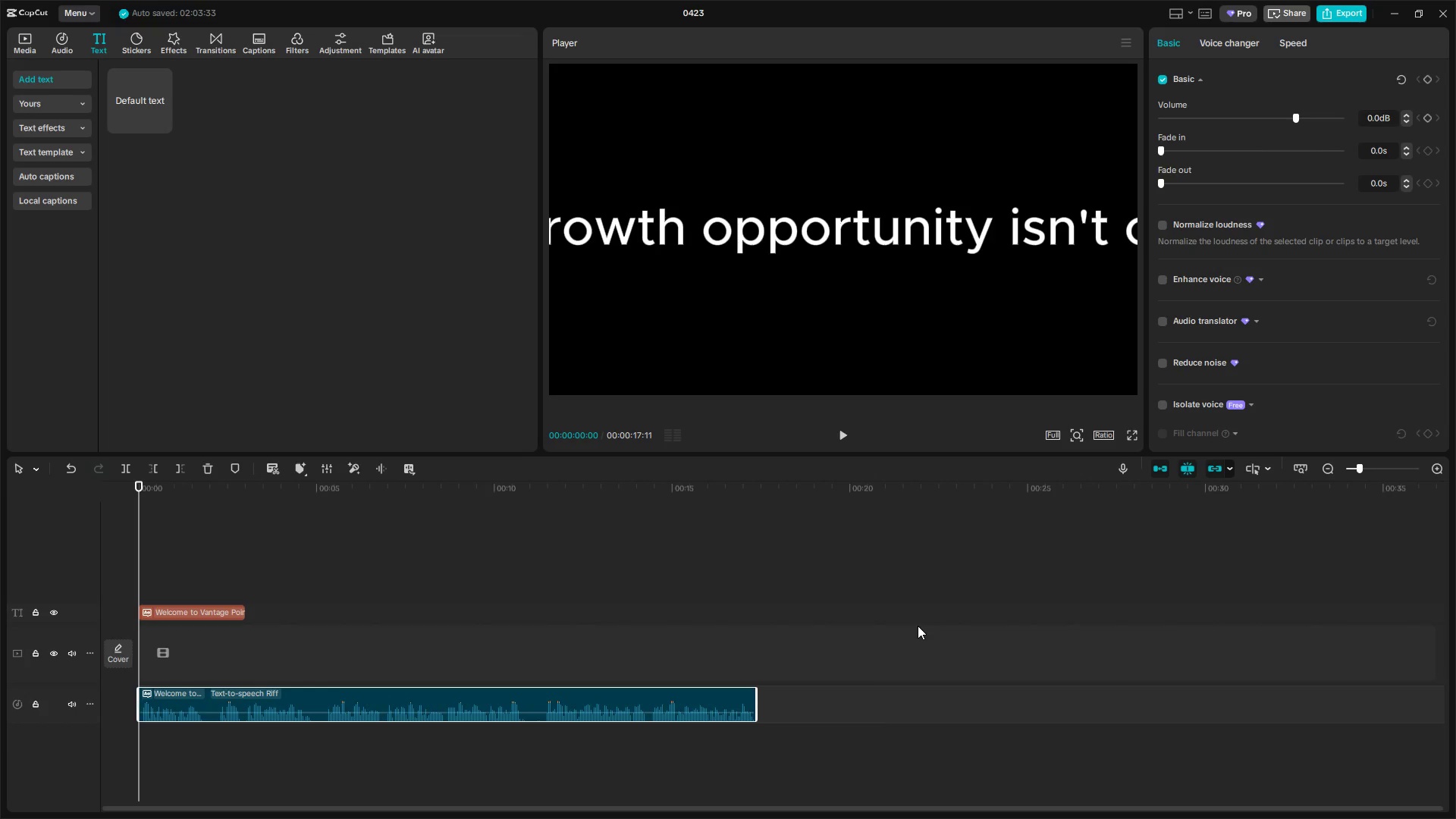 
key(Space)
 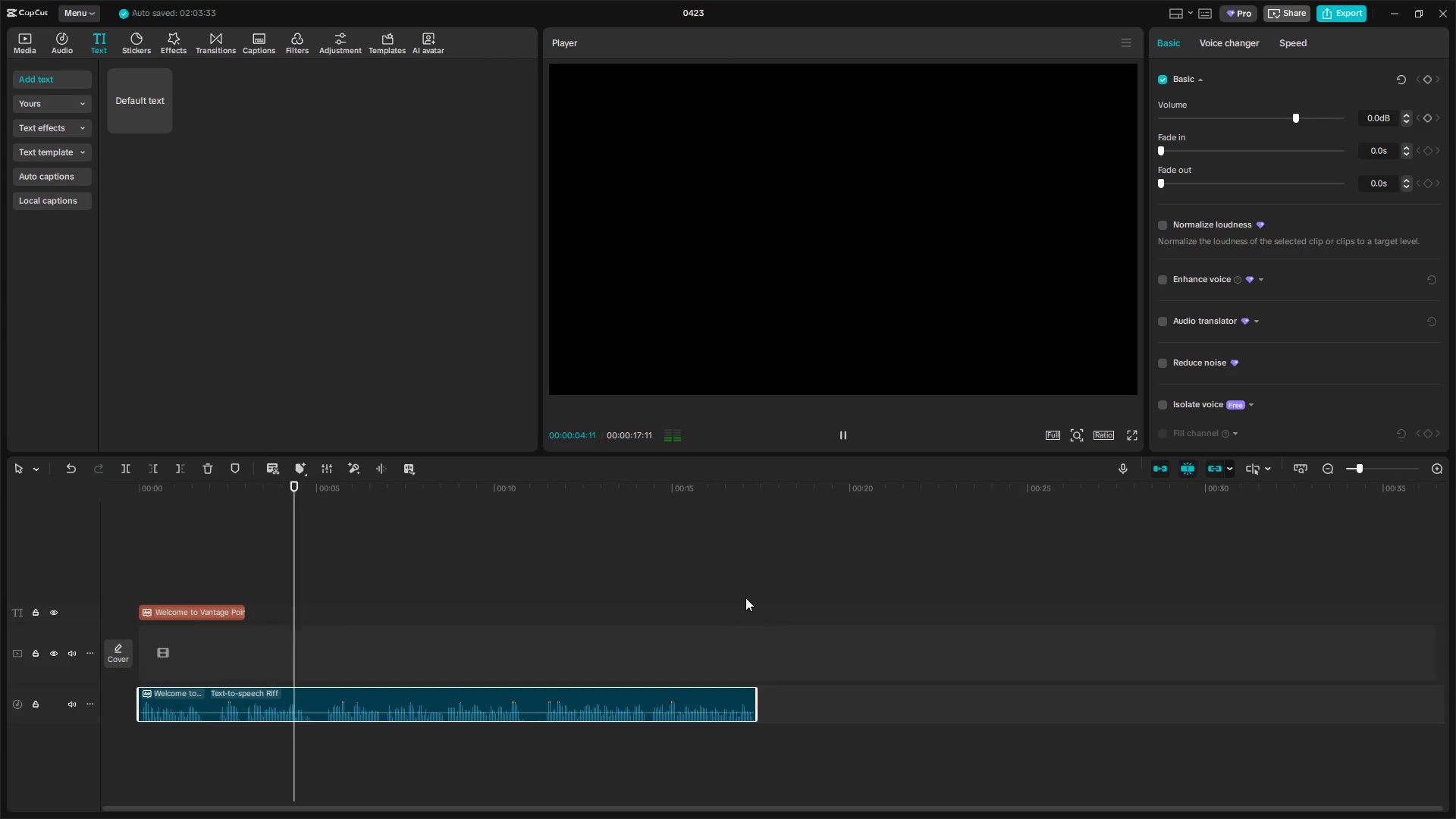 
wait(9.45)
 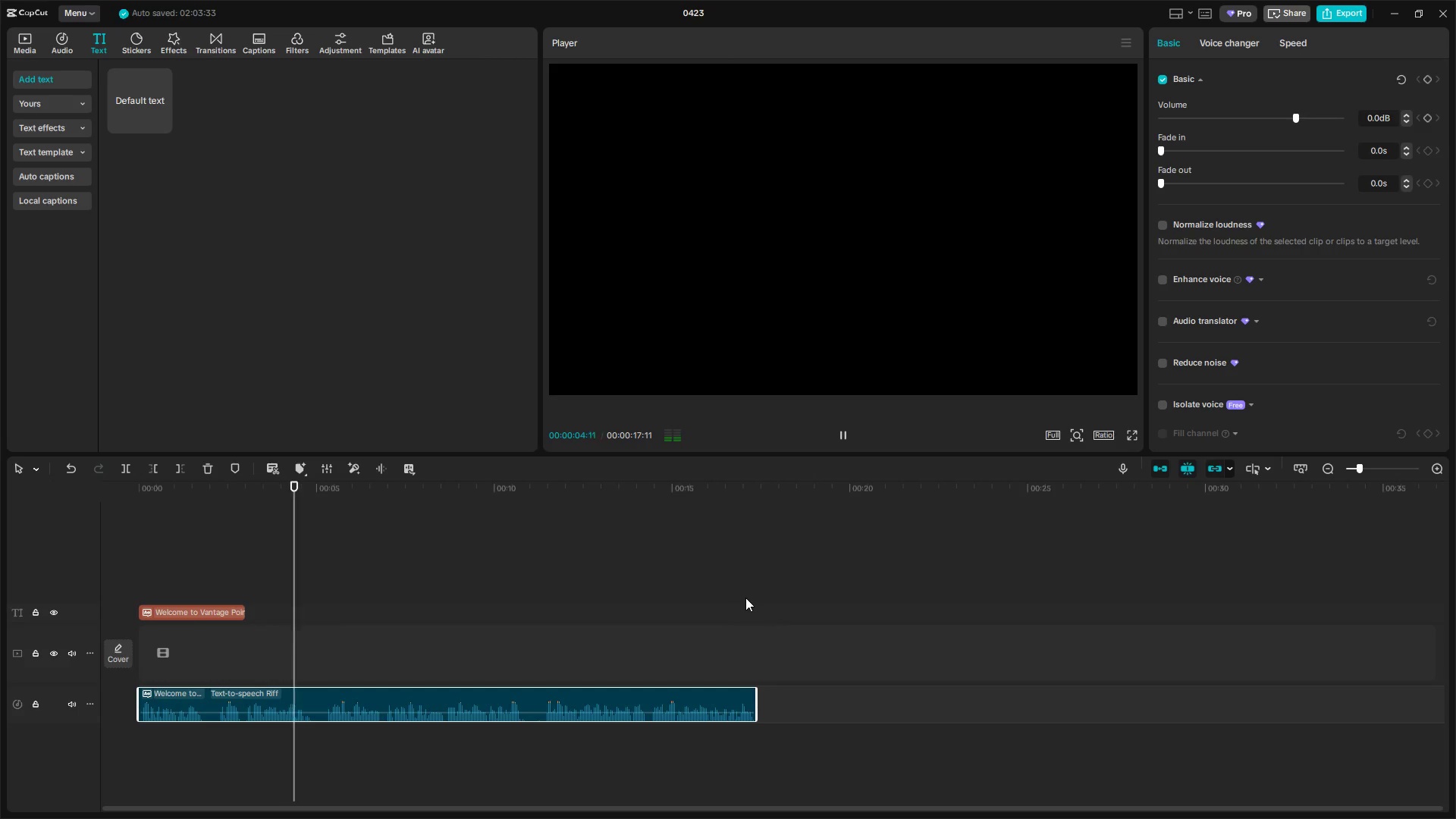 
left_click([212, 607])
 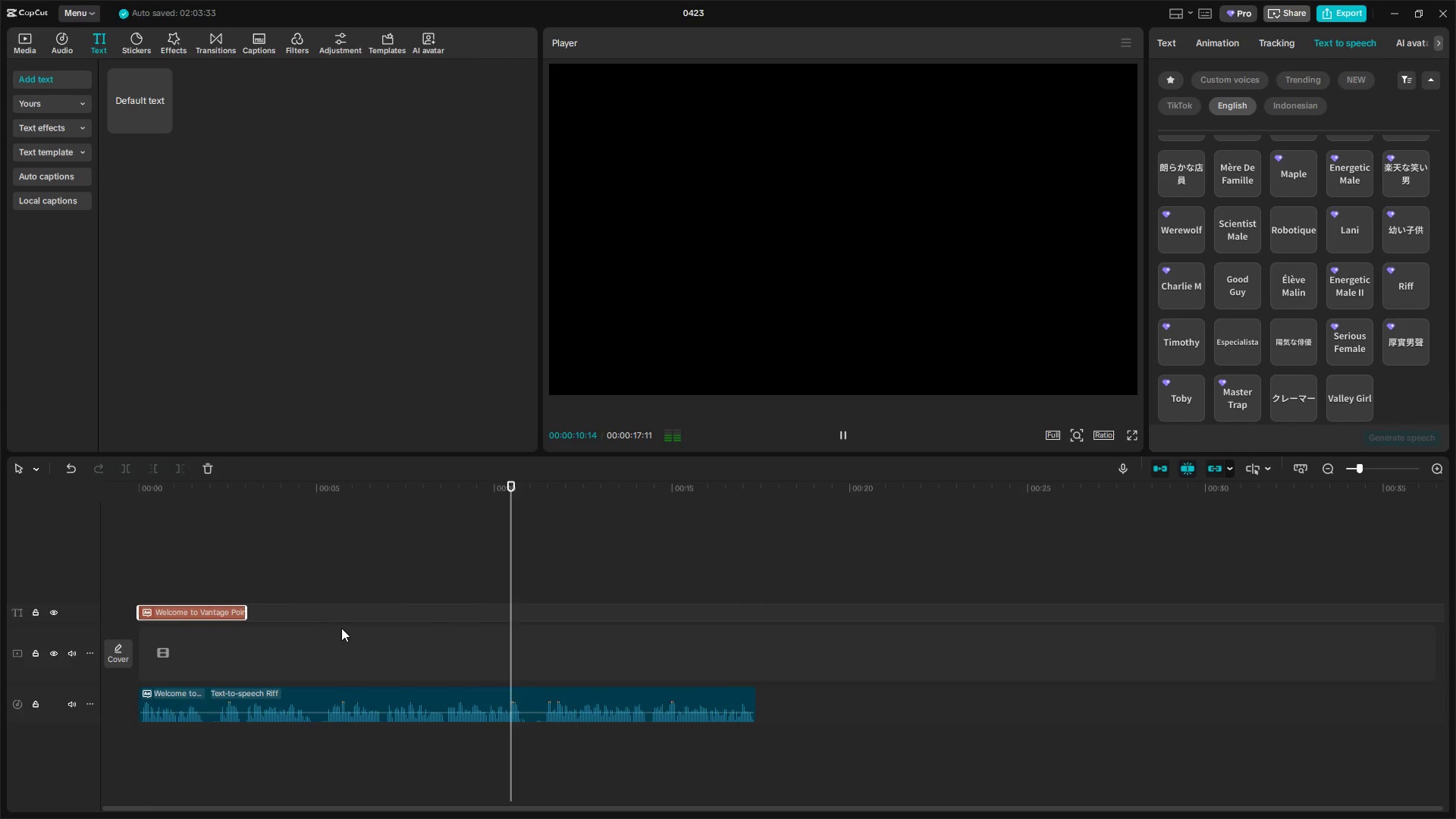 
key(Control+C)
 